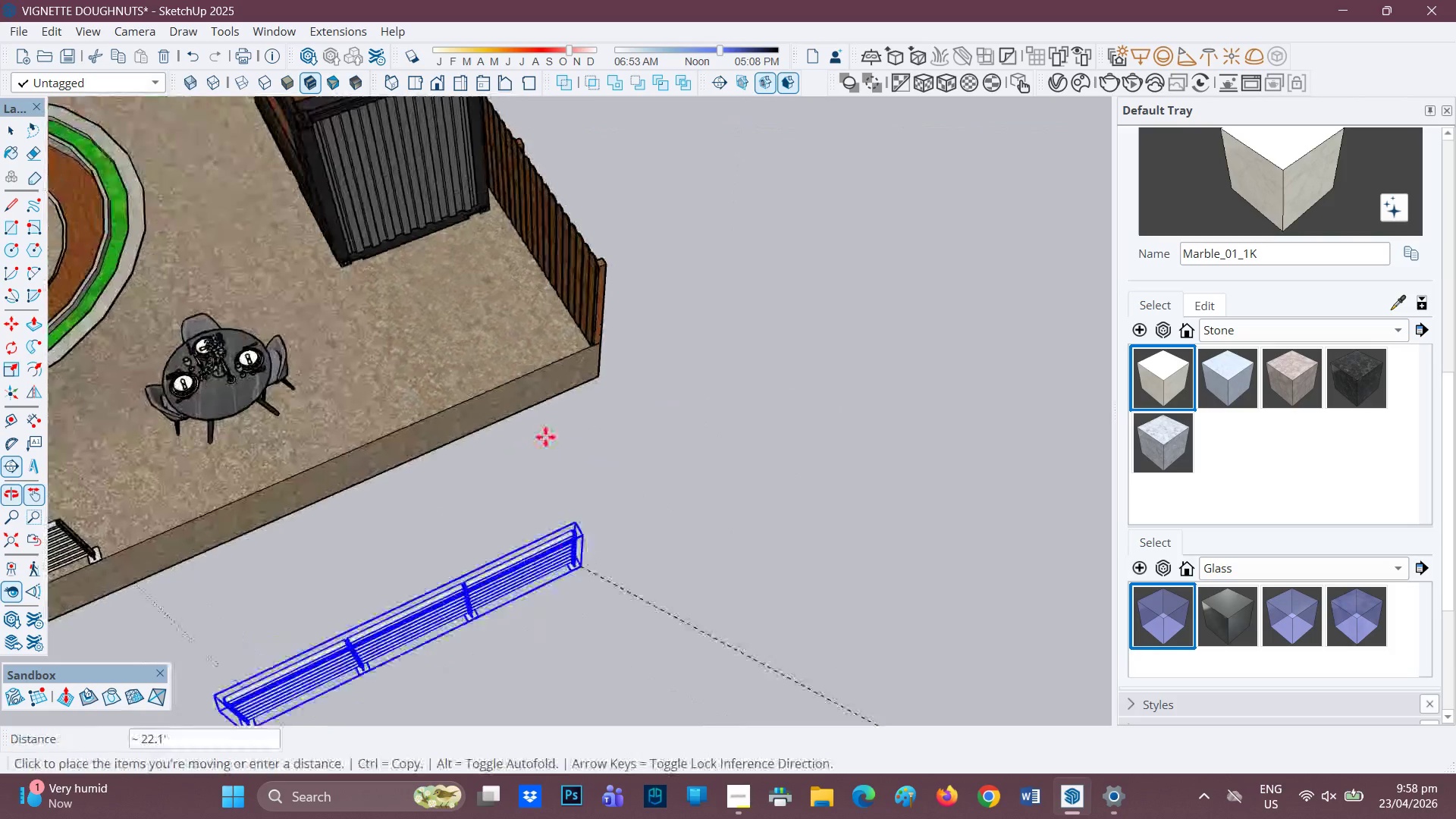 
scroll: coordinate [623, 332], scroll_direction: up, amount: 13.0
 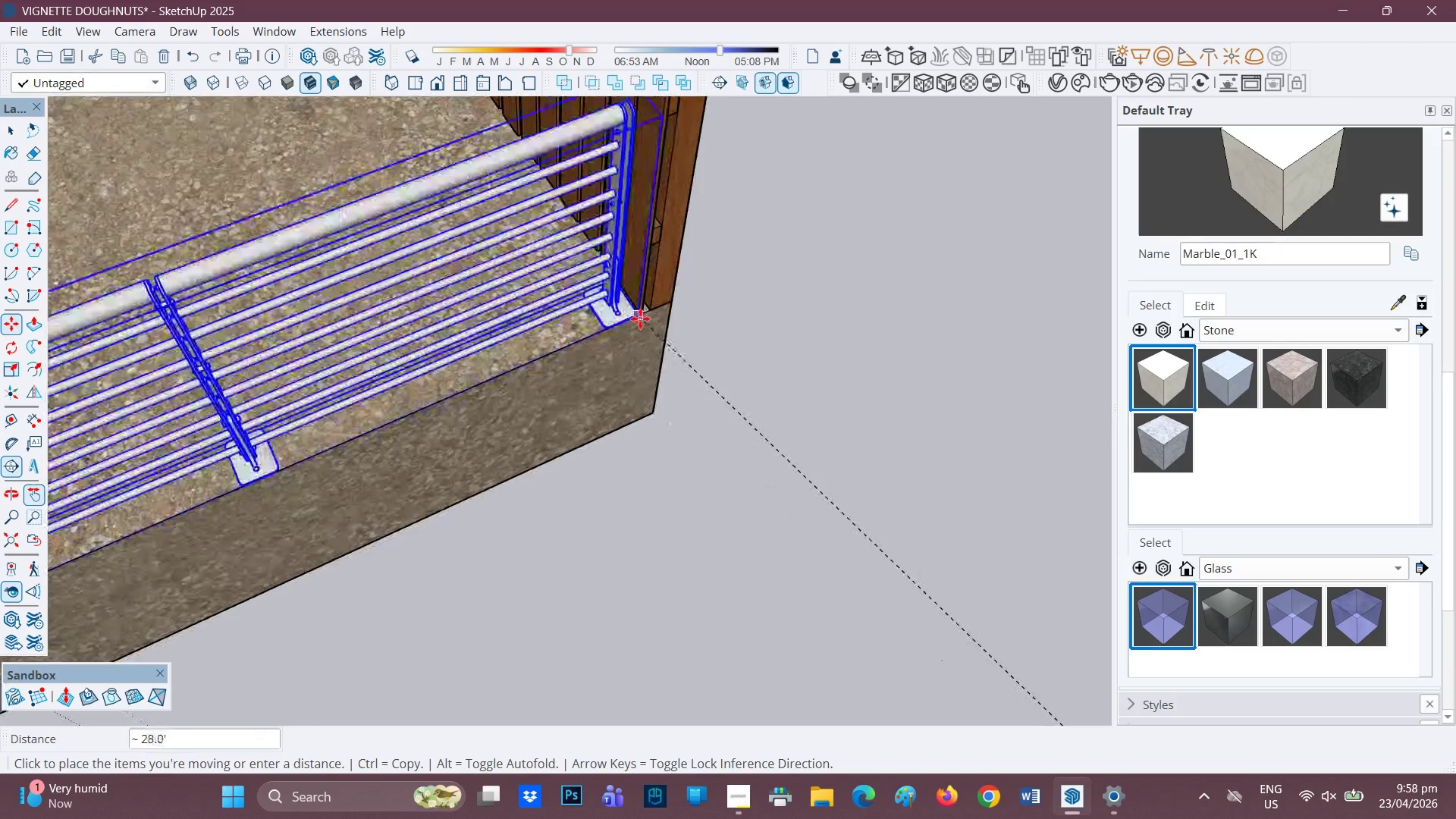 
left_click([642, 316])
 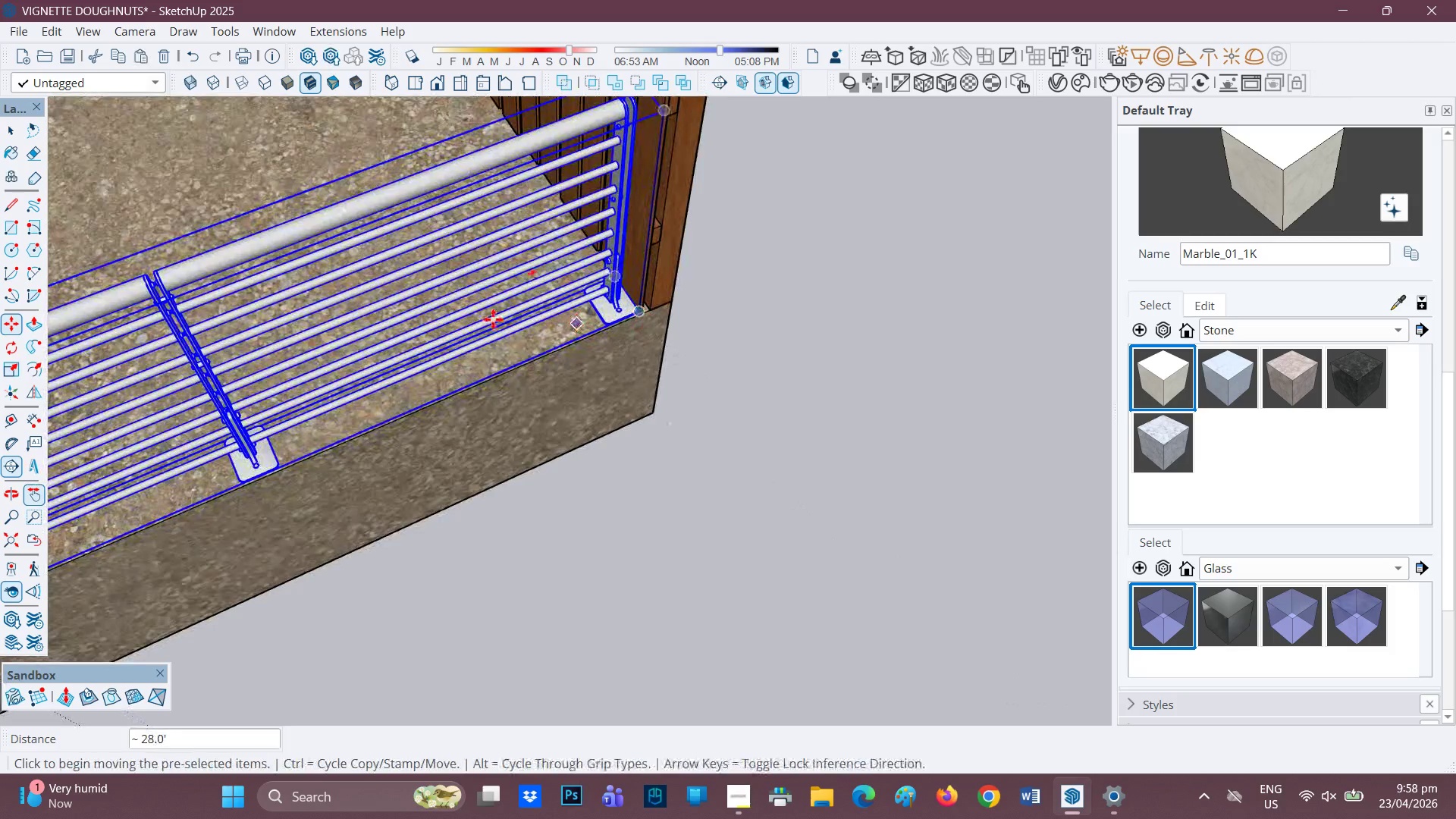 
key(H)
 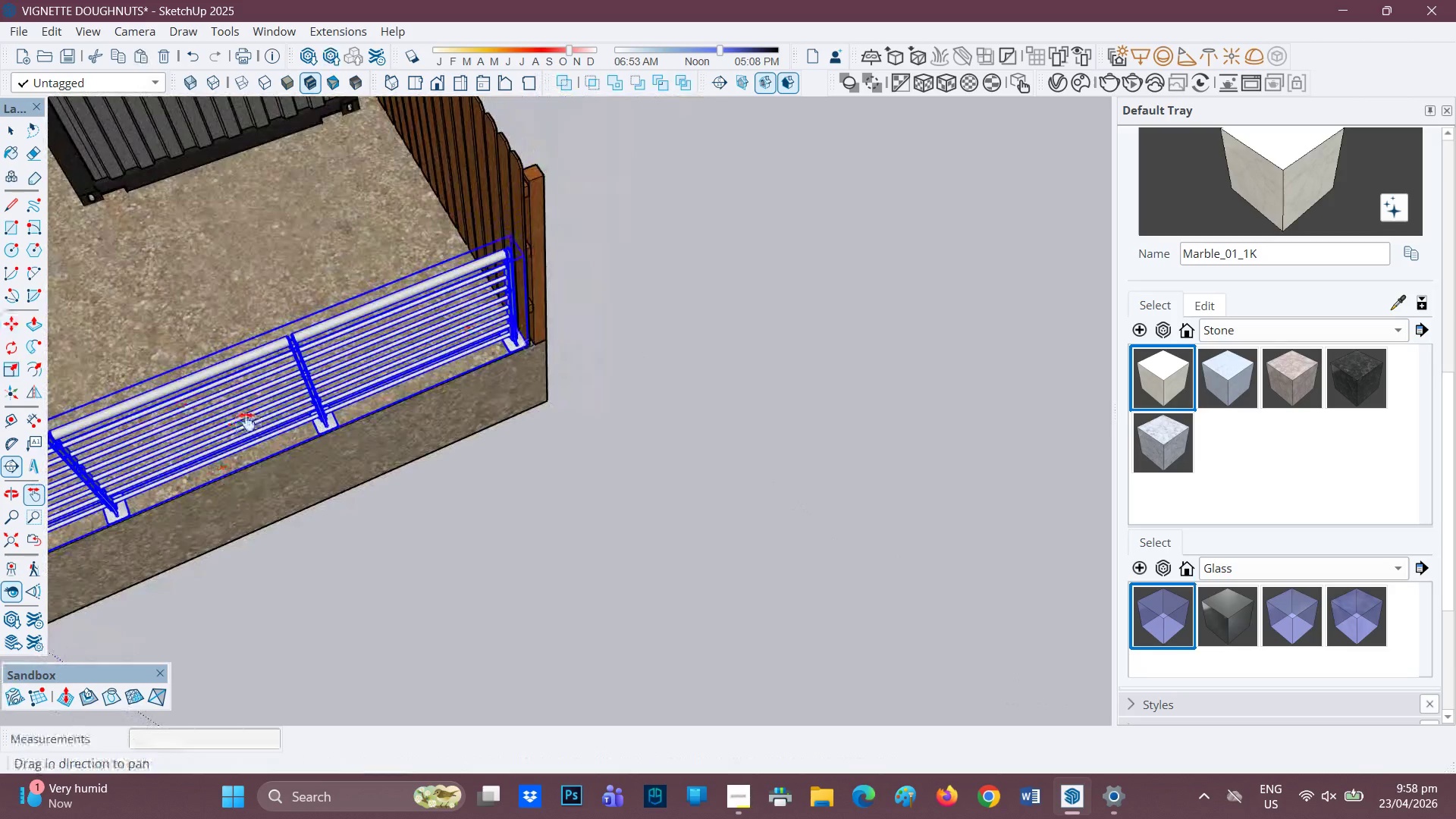 
scroll: coordinate [324, 431], scroll_direction: down, amount: 11.0
 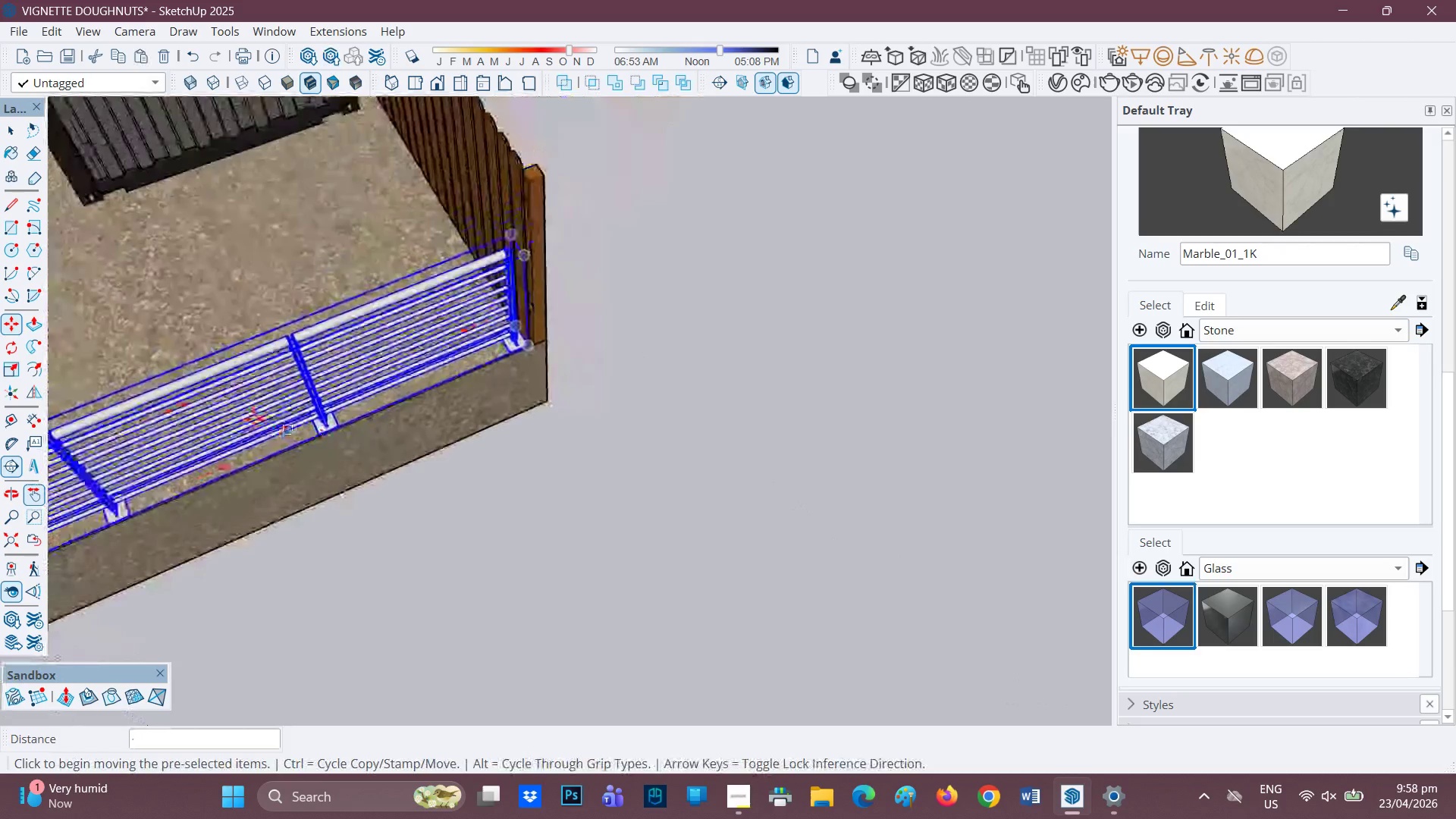 
left_click_drag(start_coordinate=[241, 424], to_coordinate=[786, 322])
 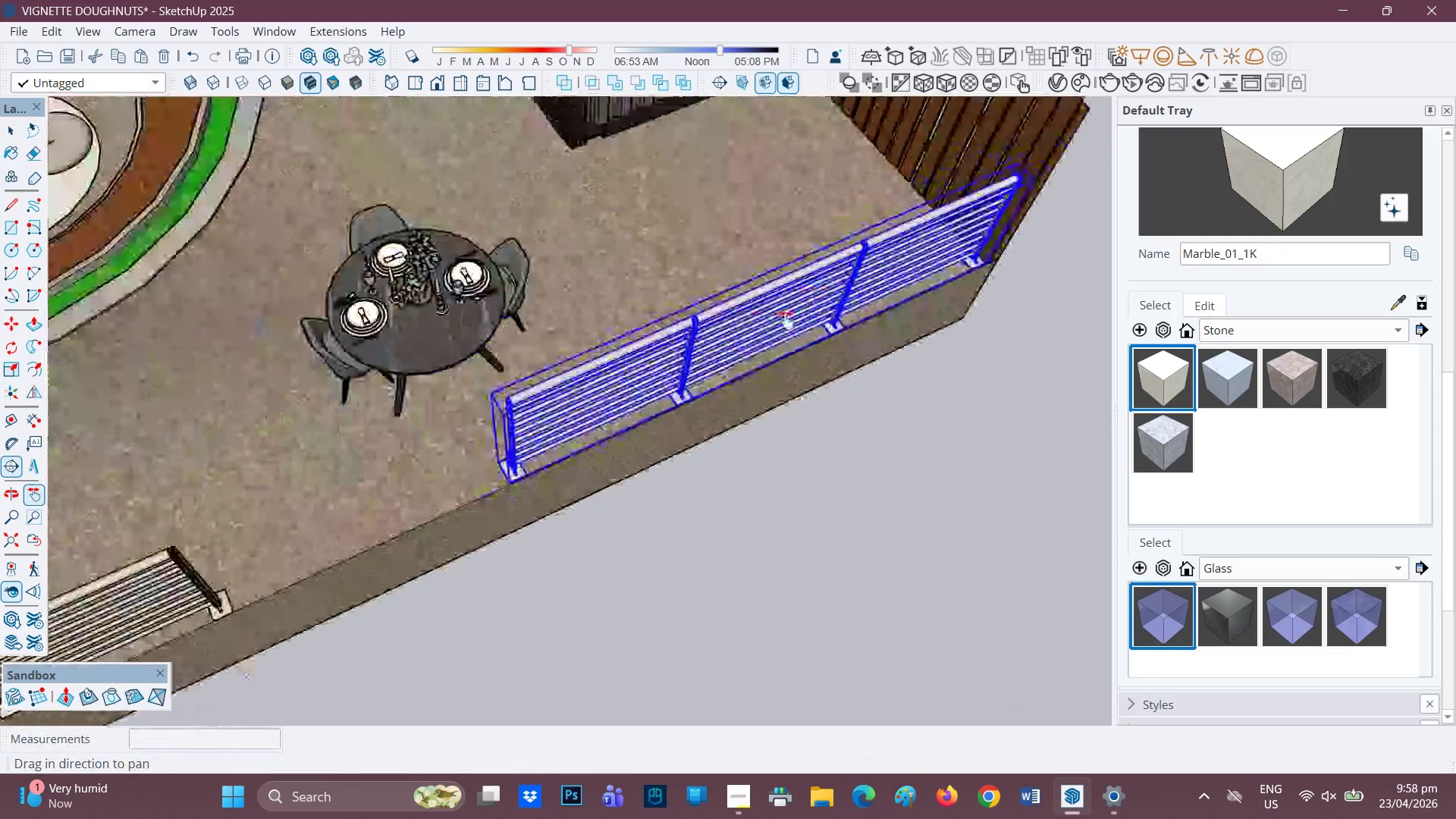 
scroll: coordinate [561, 339], scroll_direction: down, amount: 10.0
 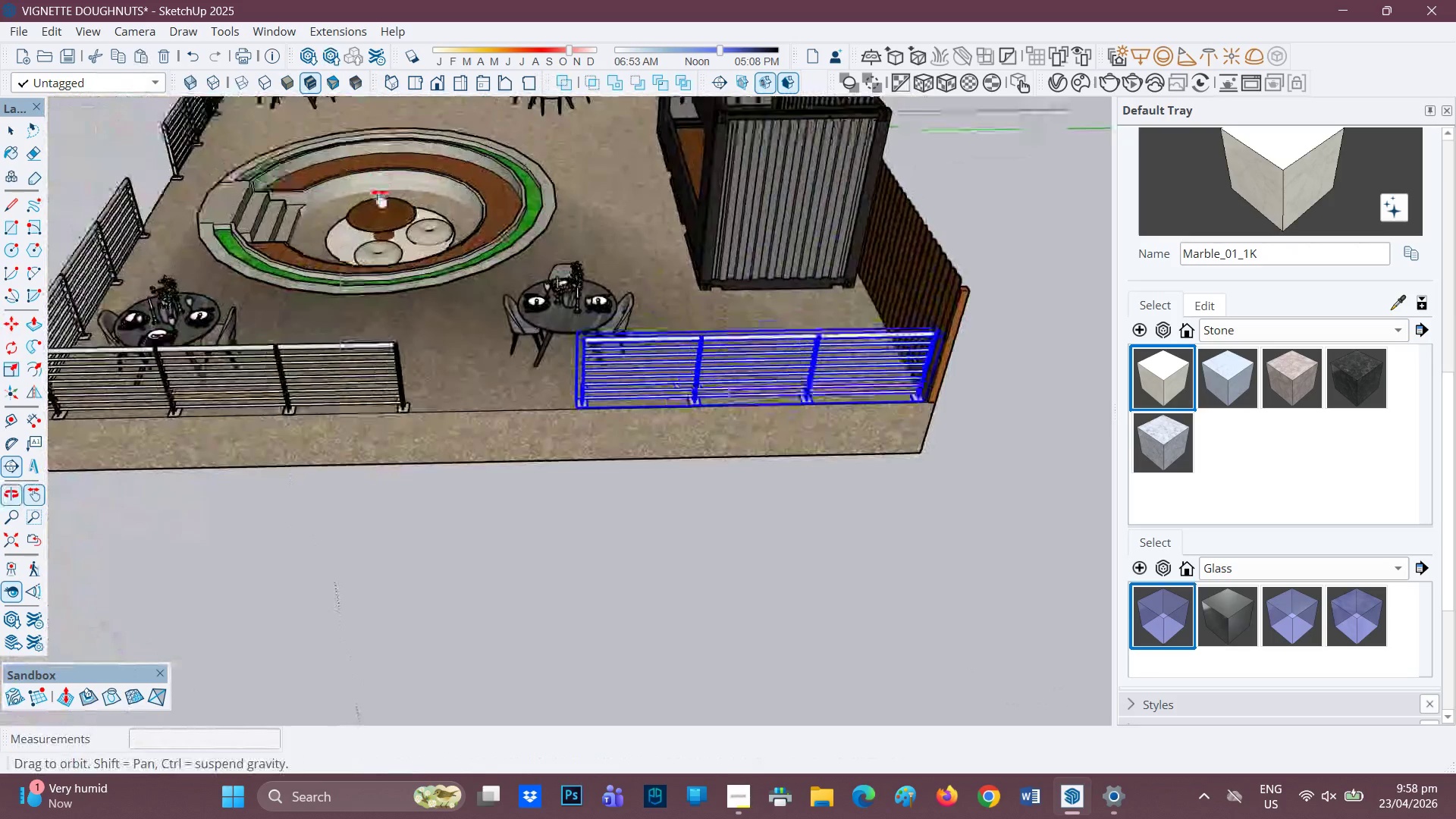 
scroll: coordinate [745, 372], scroll_direction: up, amount: 2.0
 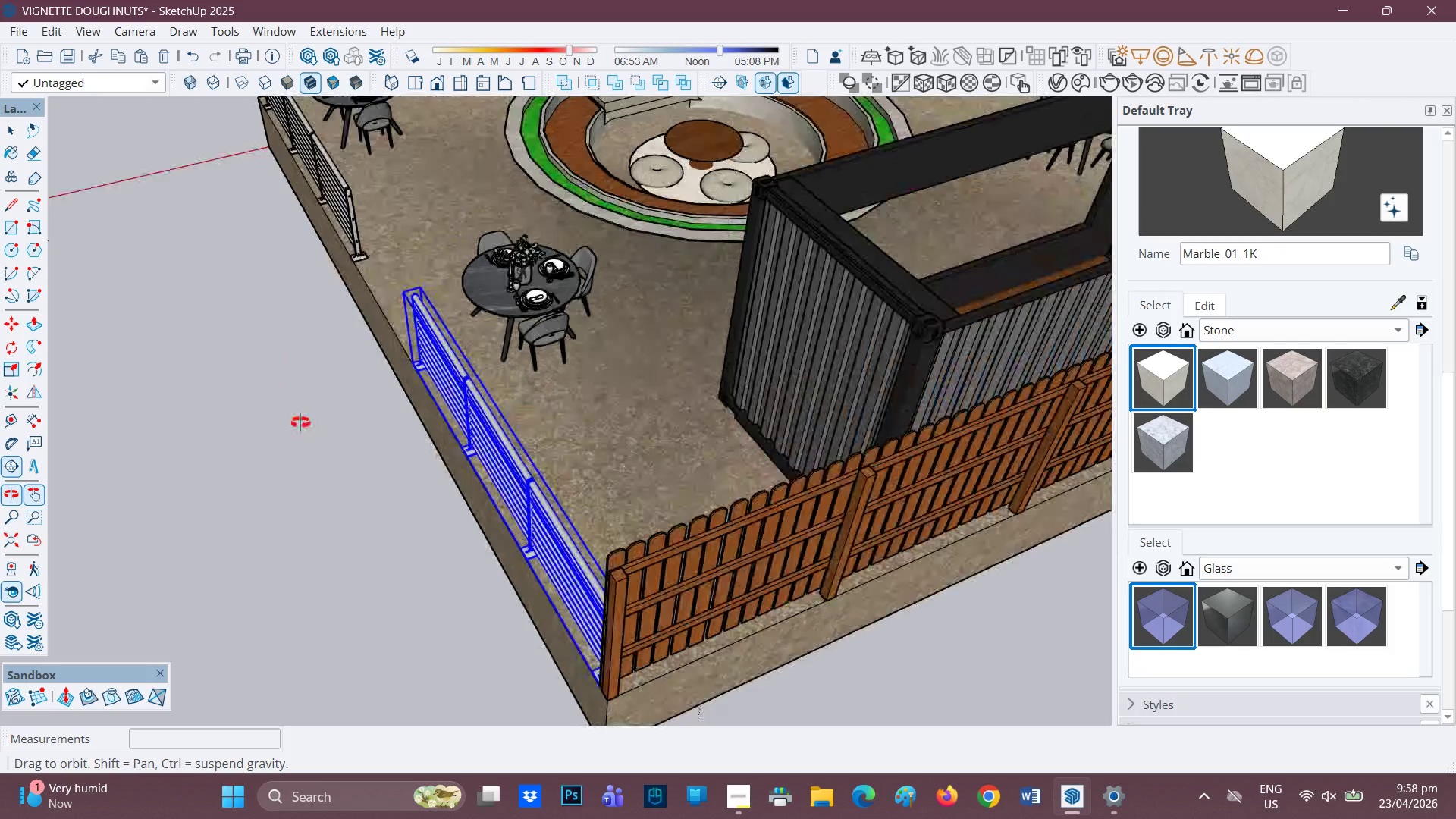 
key(Space)
 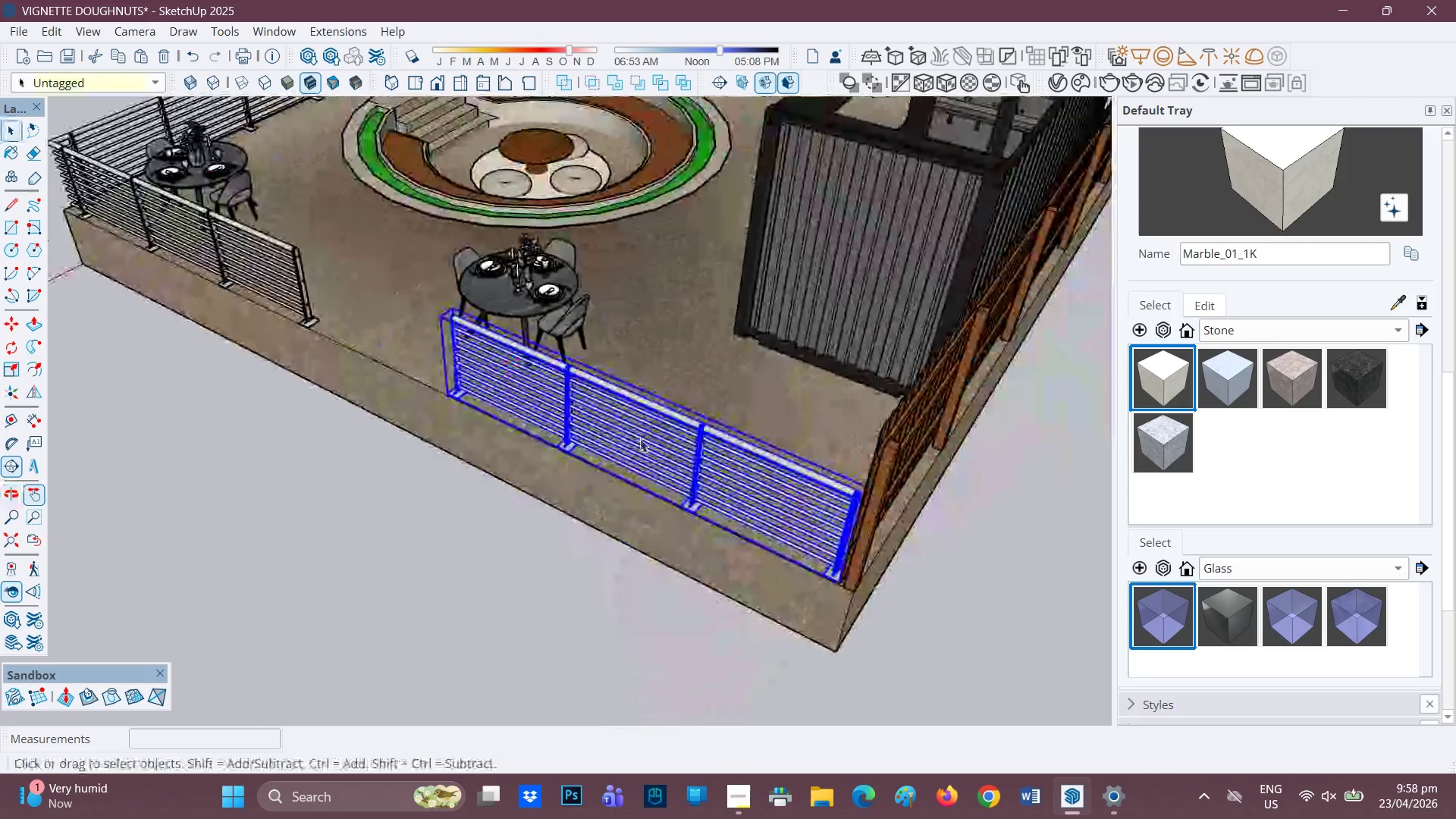 
left_click([640, 439])
 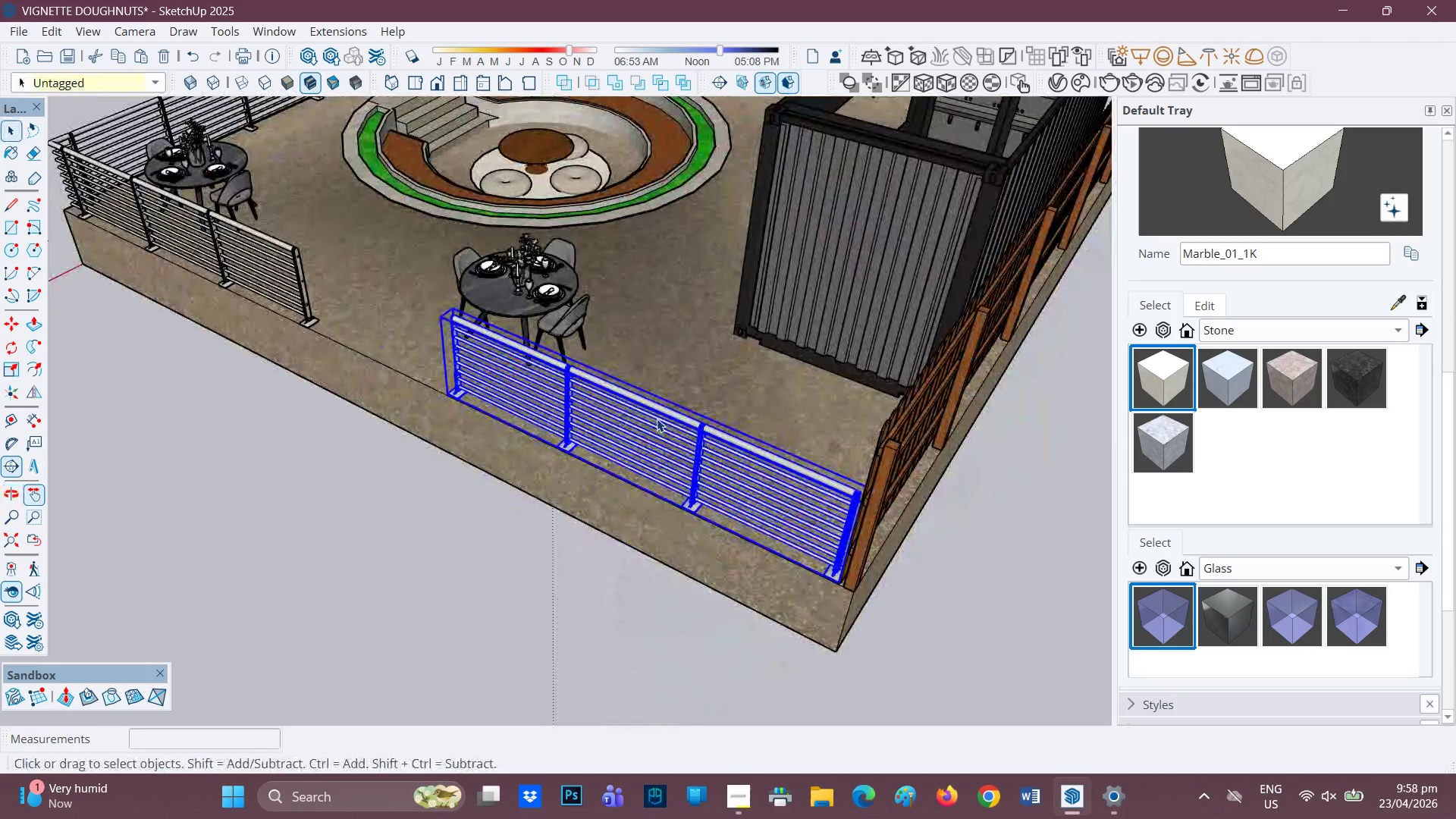 
key(M)
 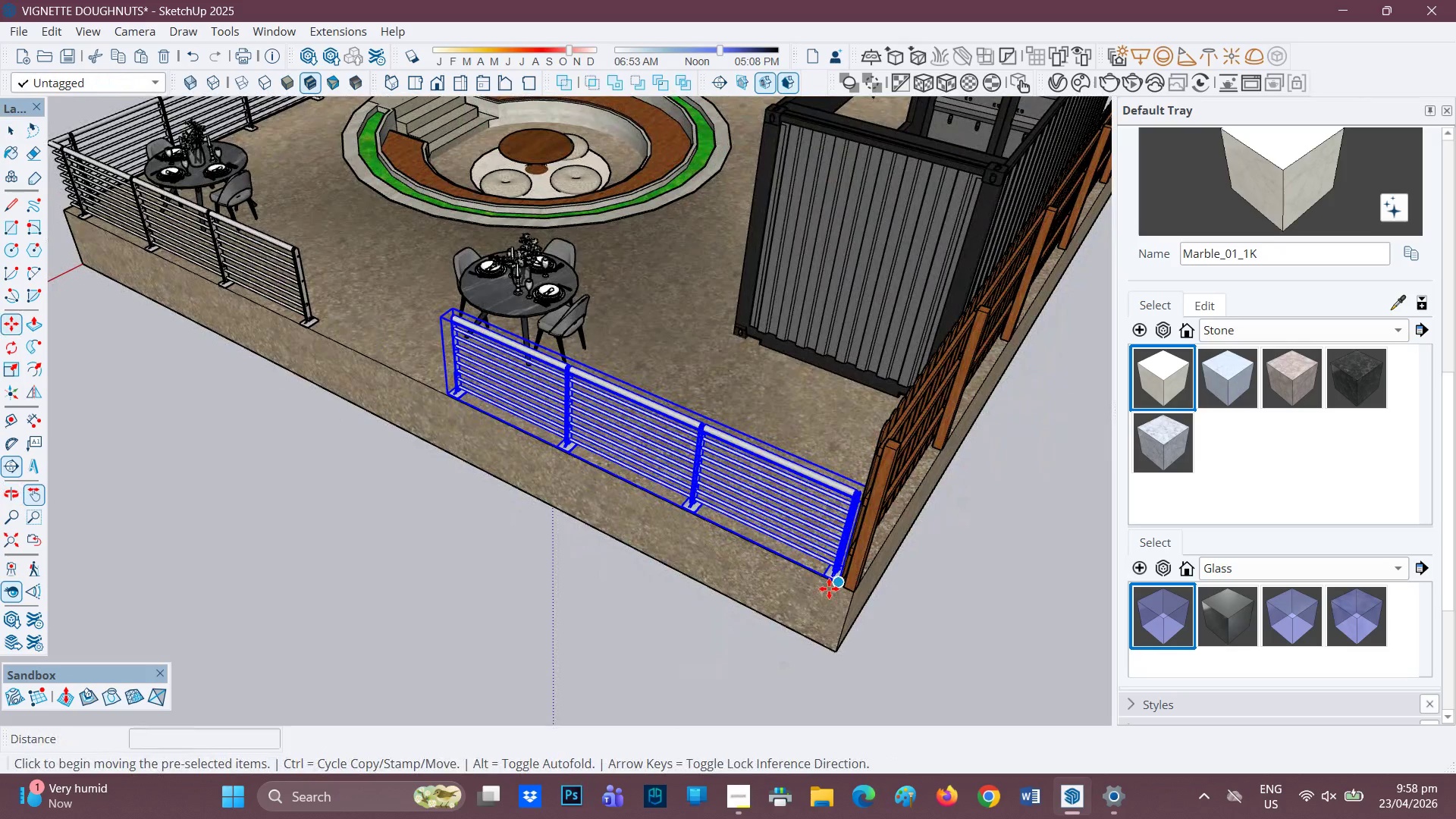 
key(Control+ControlRight)
 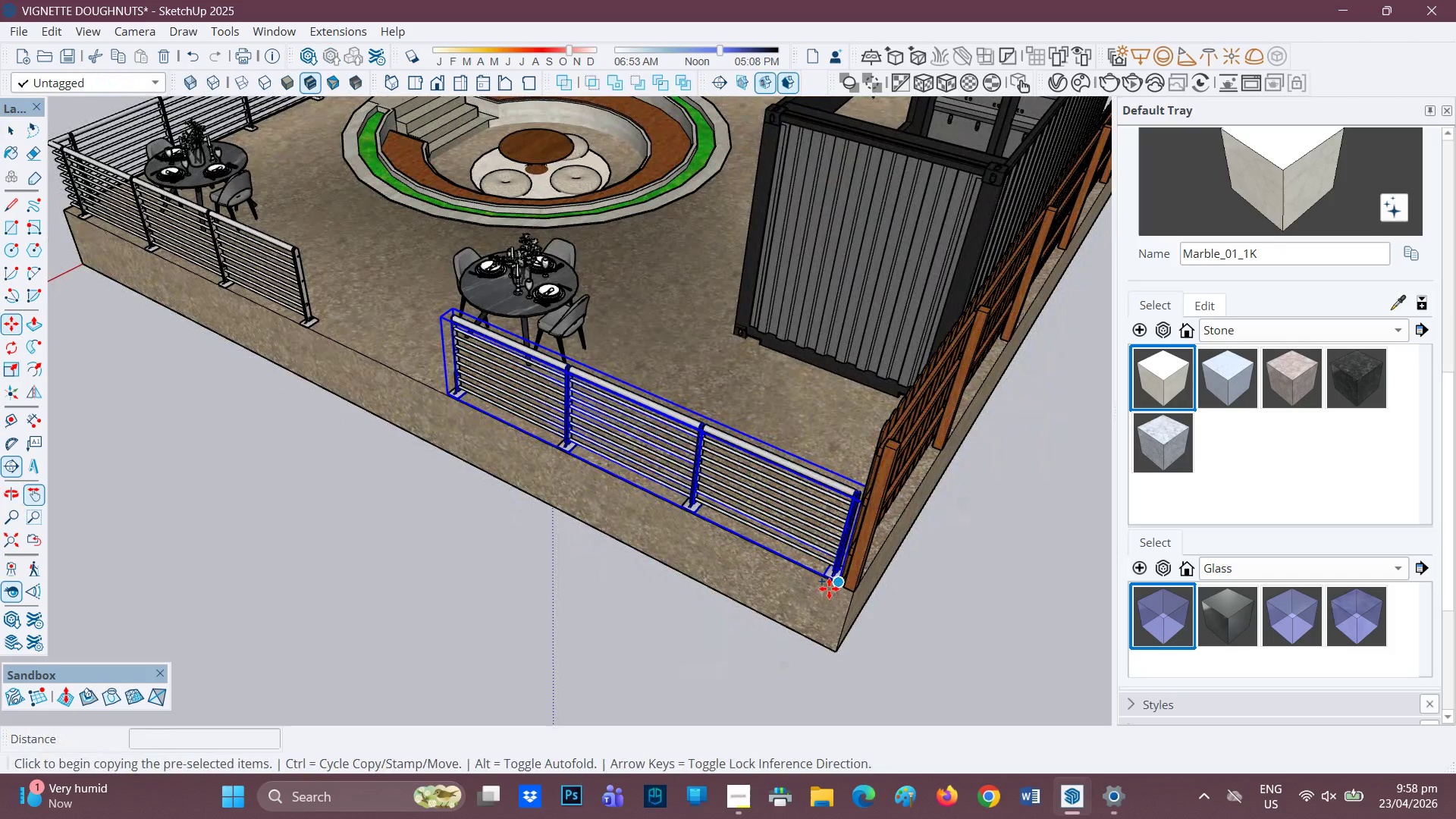 
left_click([829, 588])
 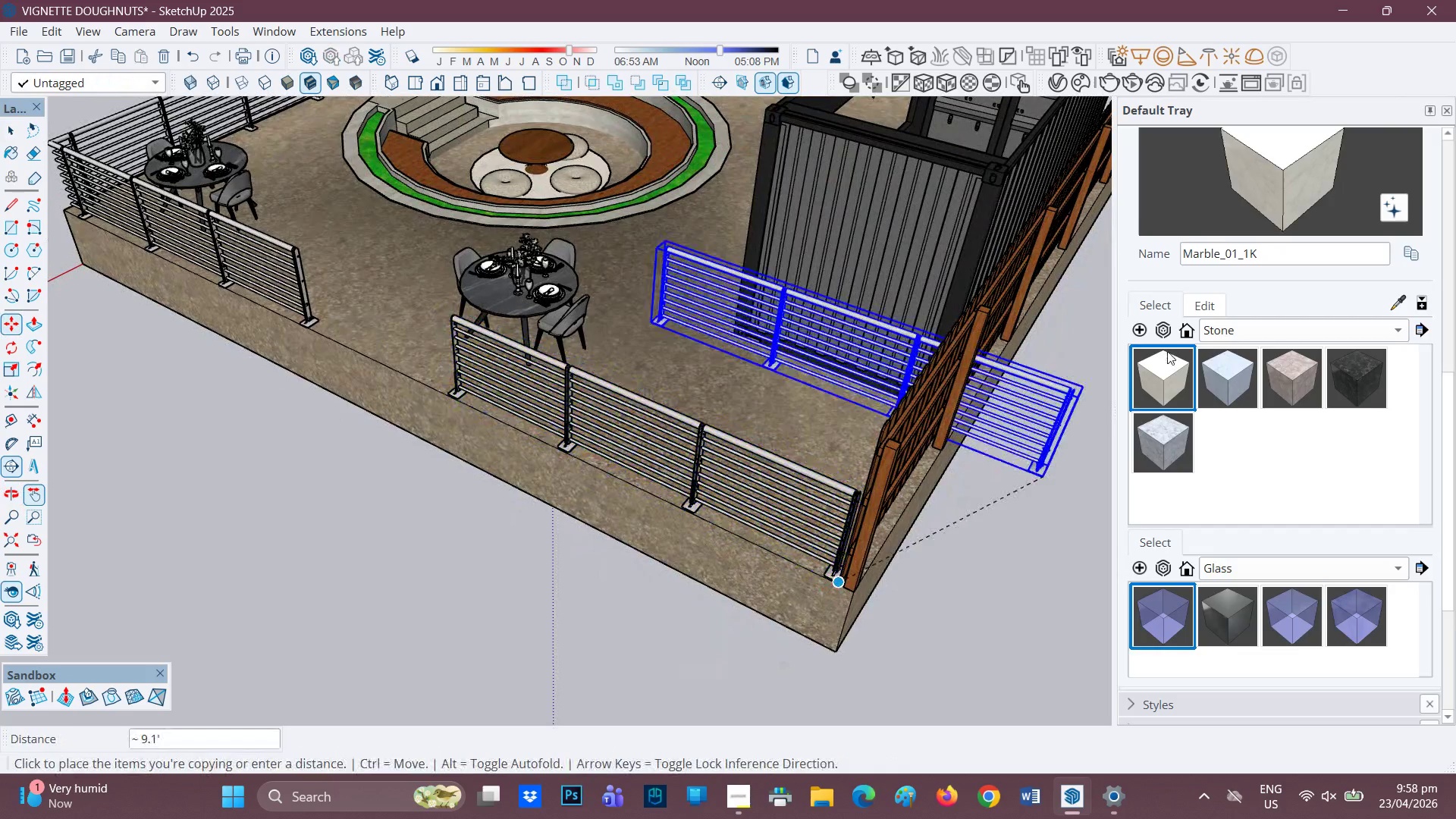 
scroll: coordinate [1046, 337], scroll_direction: down, amount: 3.0
 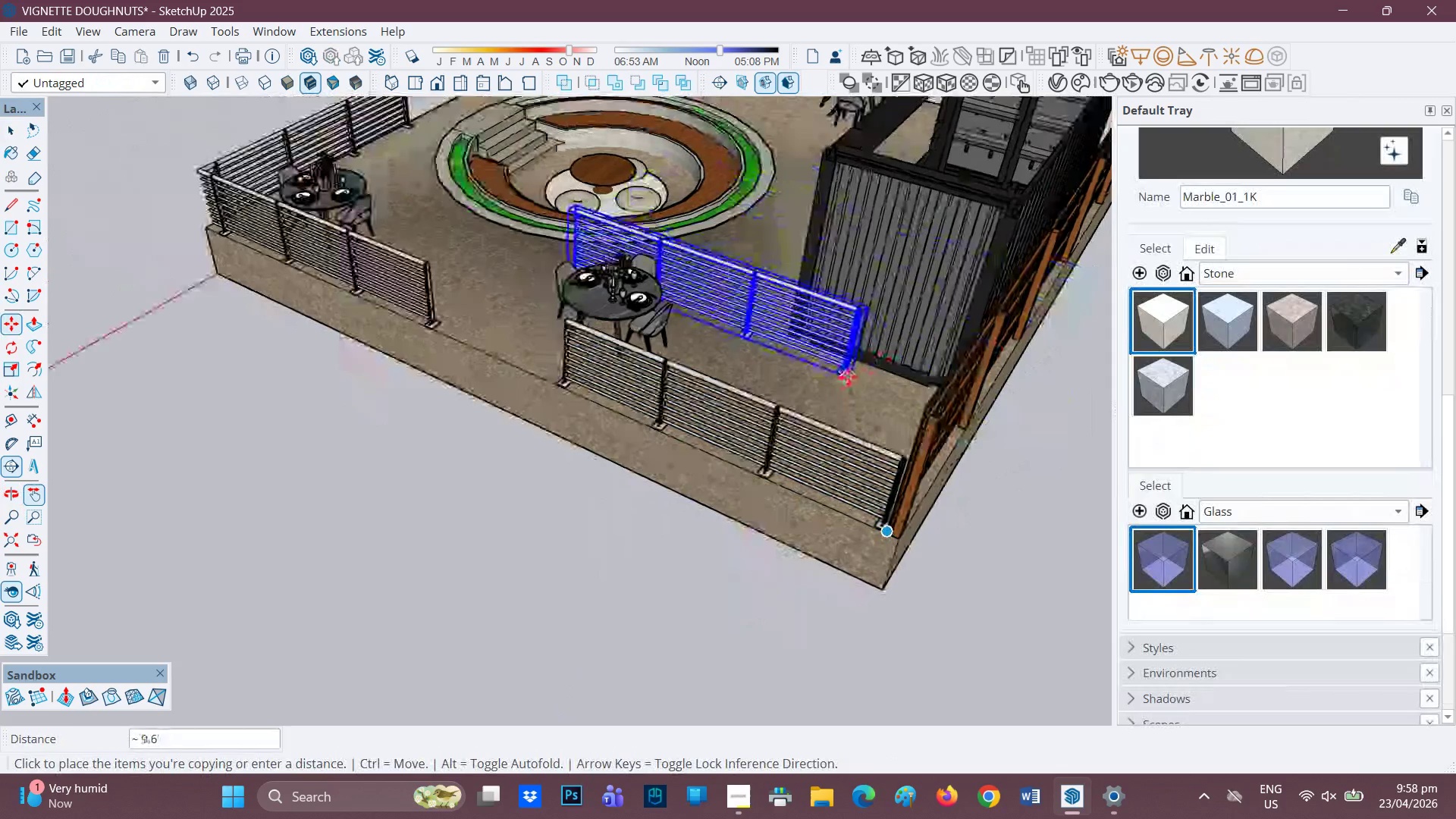 
type(HH)
 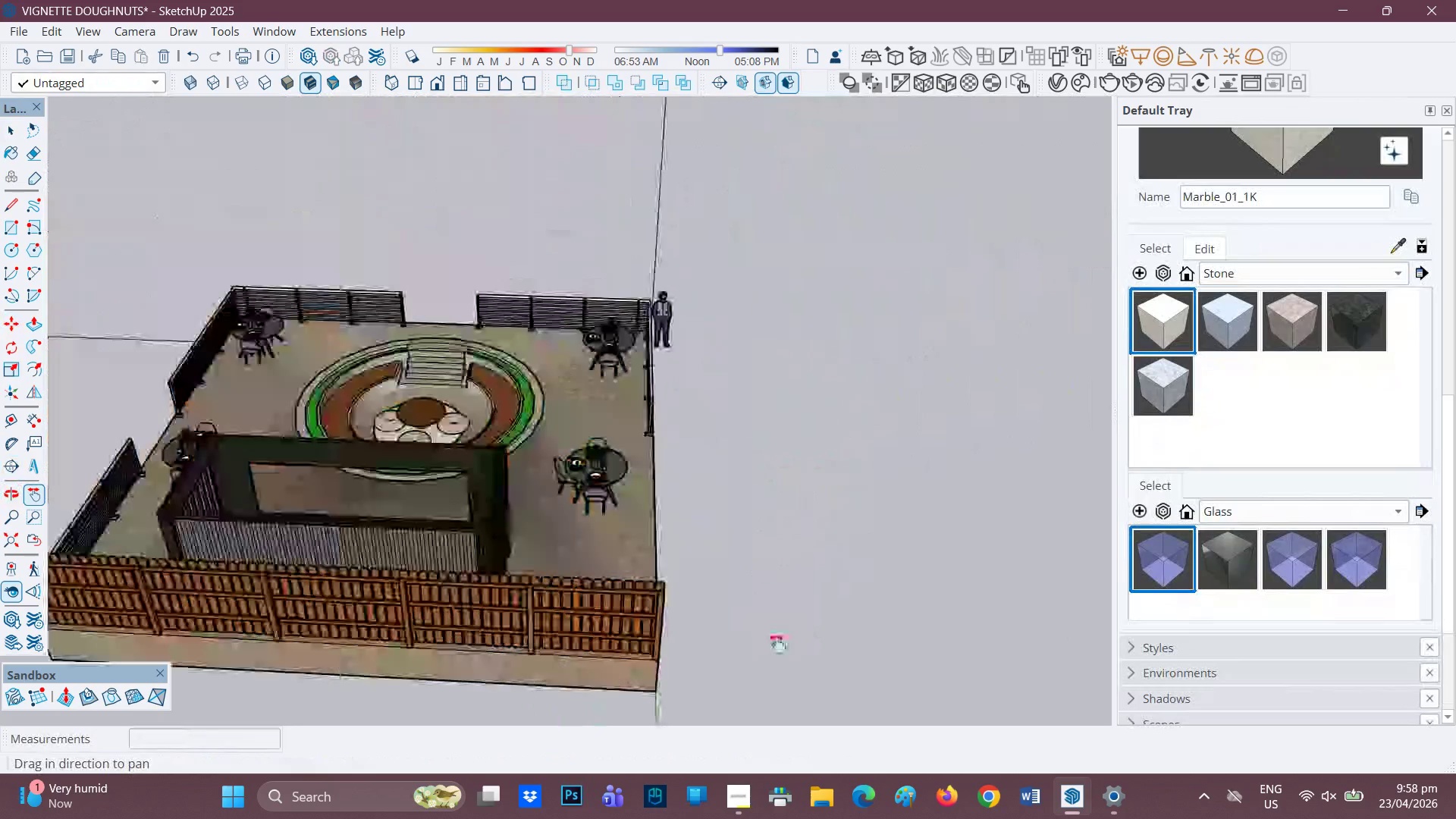 
left_click_drag(start_coordinate=[890, 367], to_coordinate=[119, 595])
 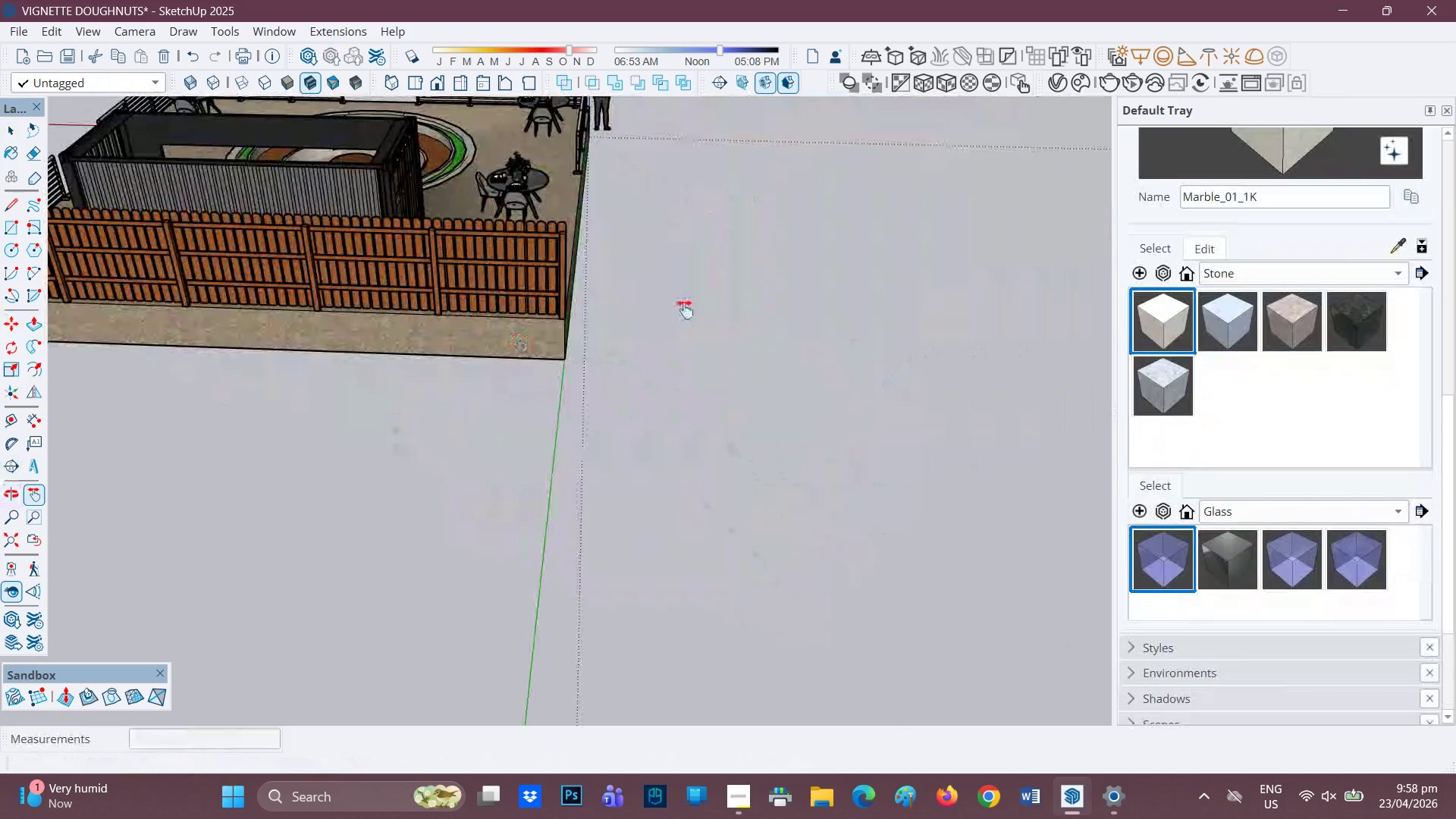 
left_click_drag(start_coordinate=[686, 299], to_coordinate=[777, 648])
 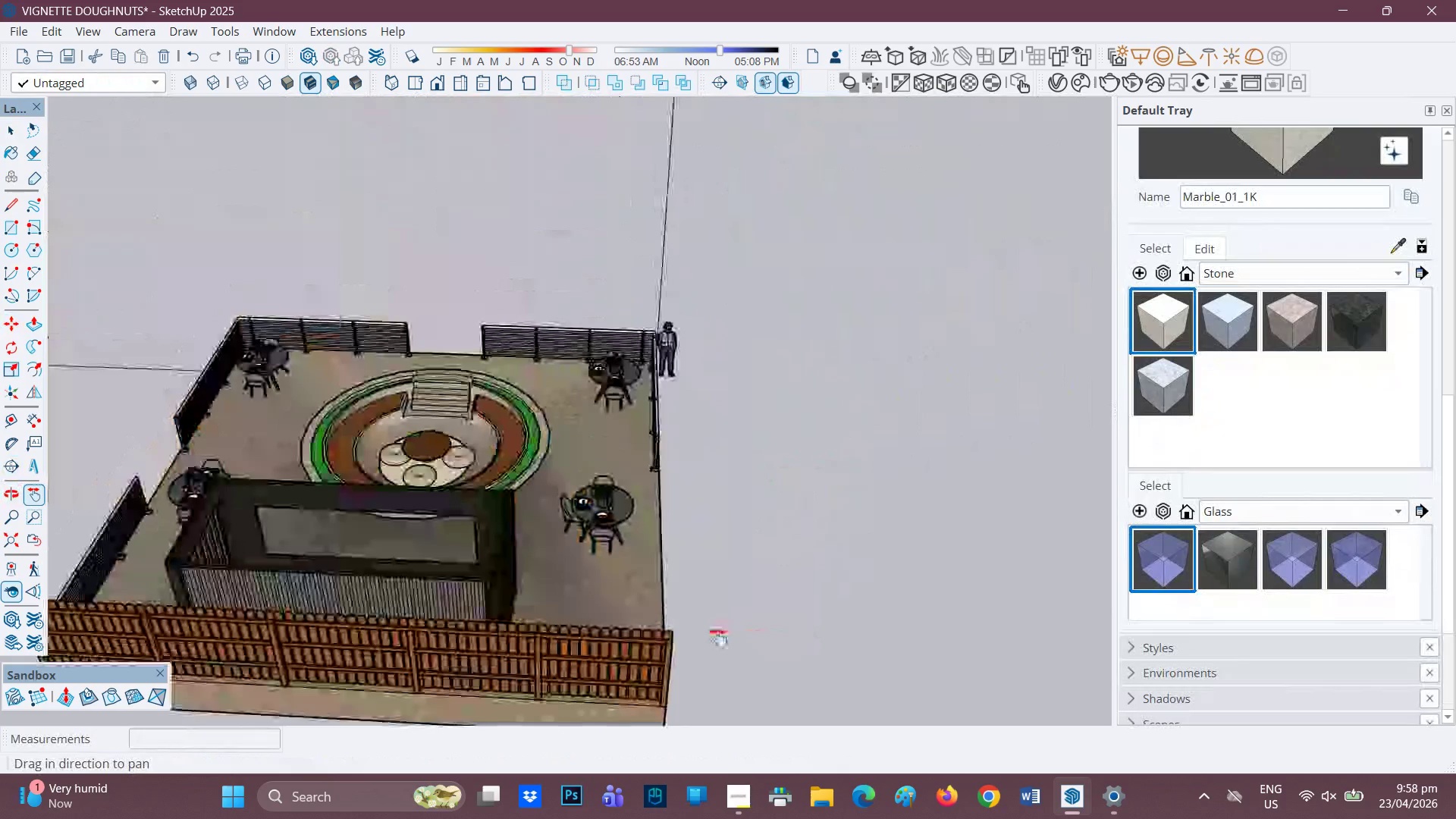 
scroll: coordinate [475, 570], scroll_direction: up, amount: 4.0
 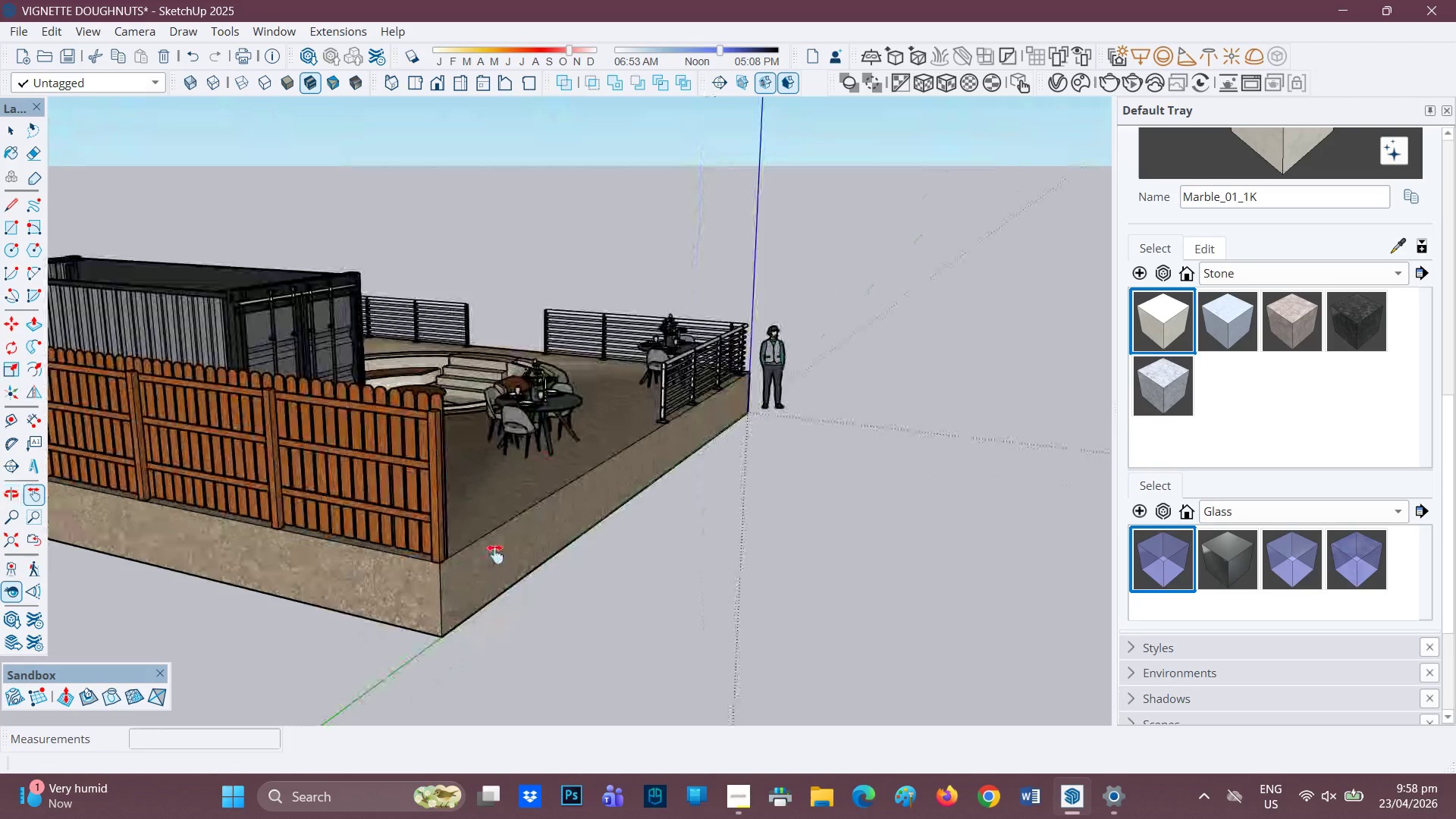 
key(M)
 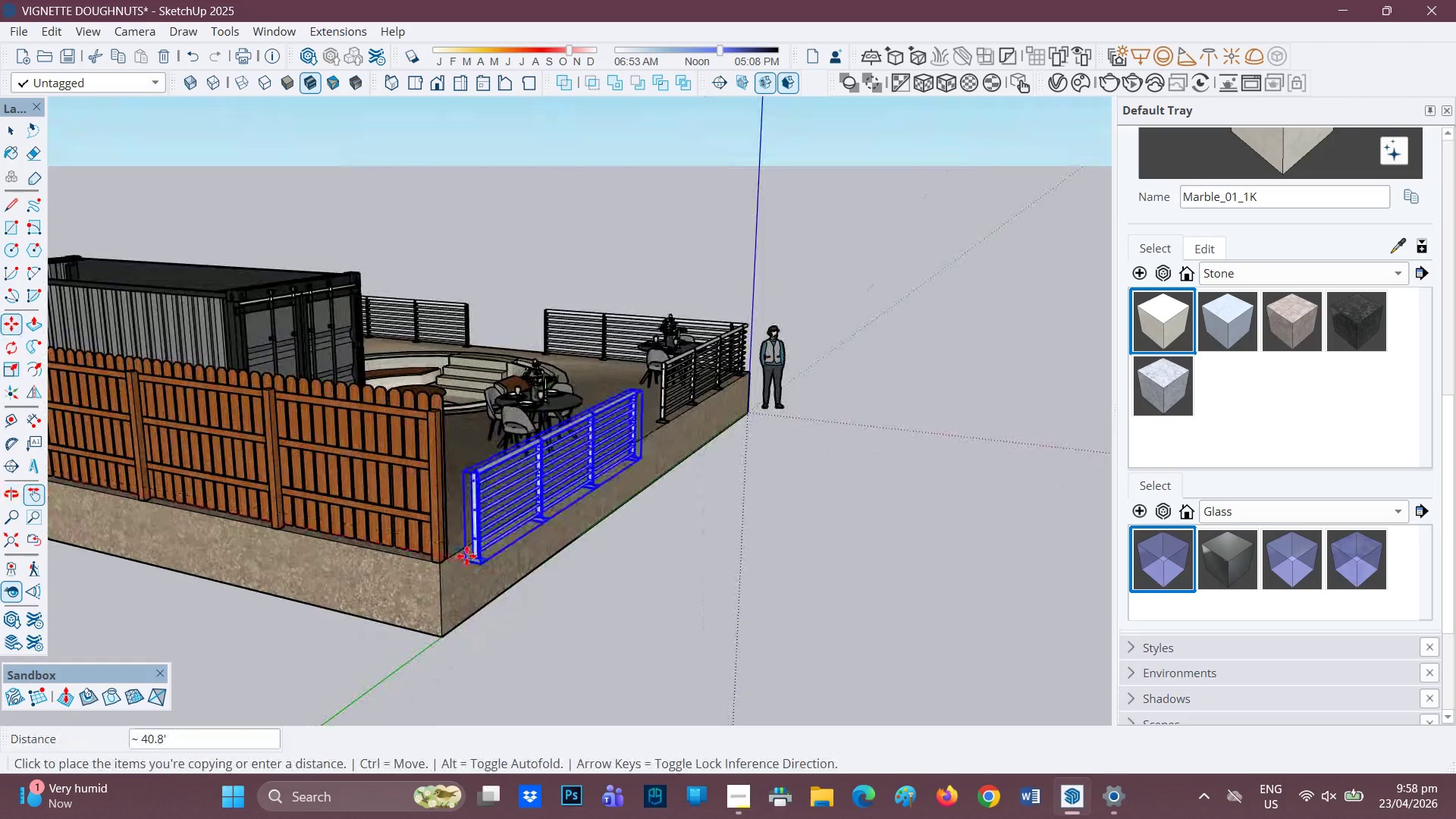 
scroll: coordinate [125, 562], scroll_direction: up, amount: 10.0
 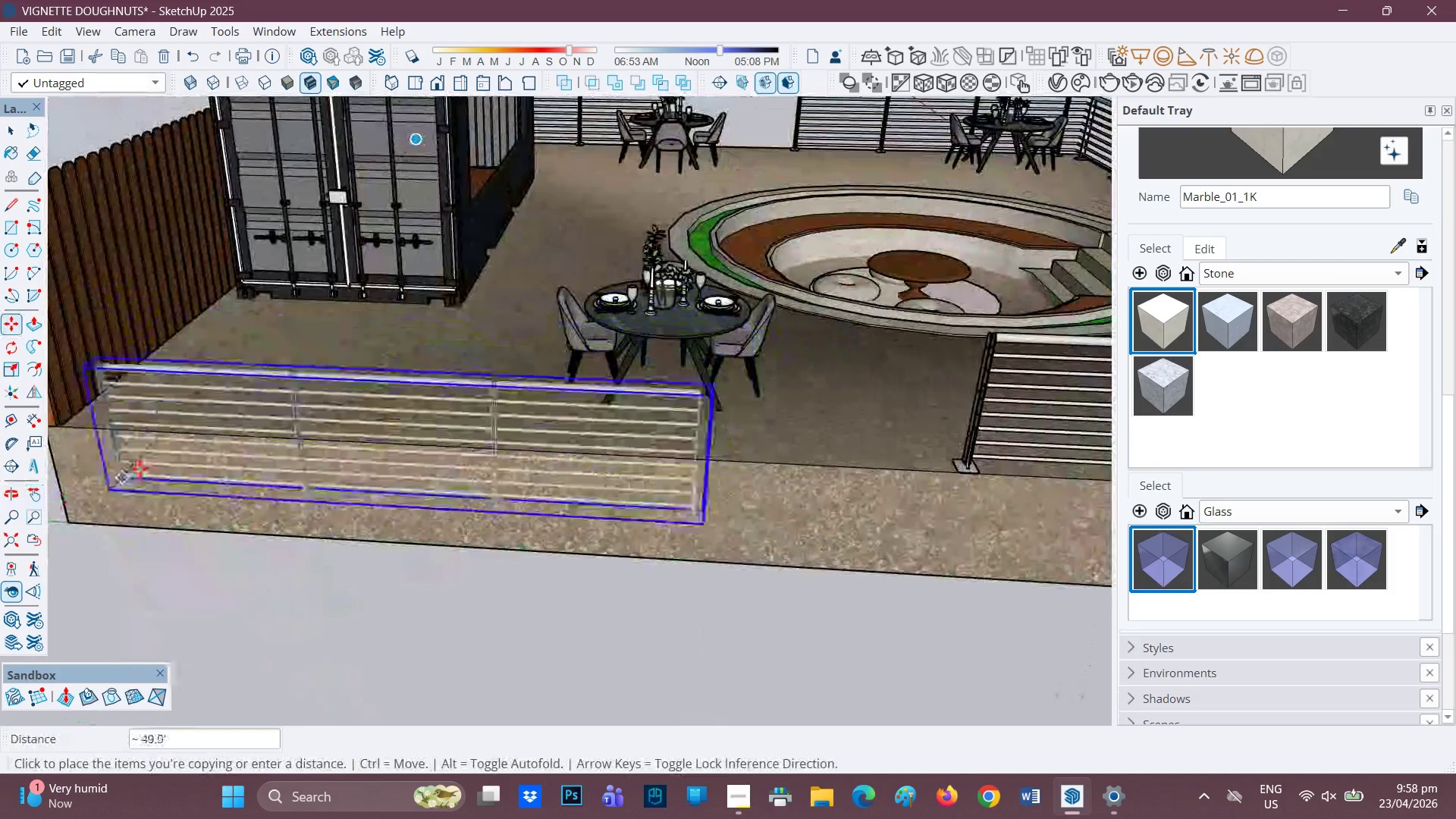 
key(H)
 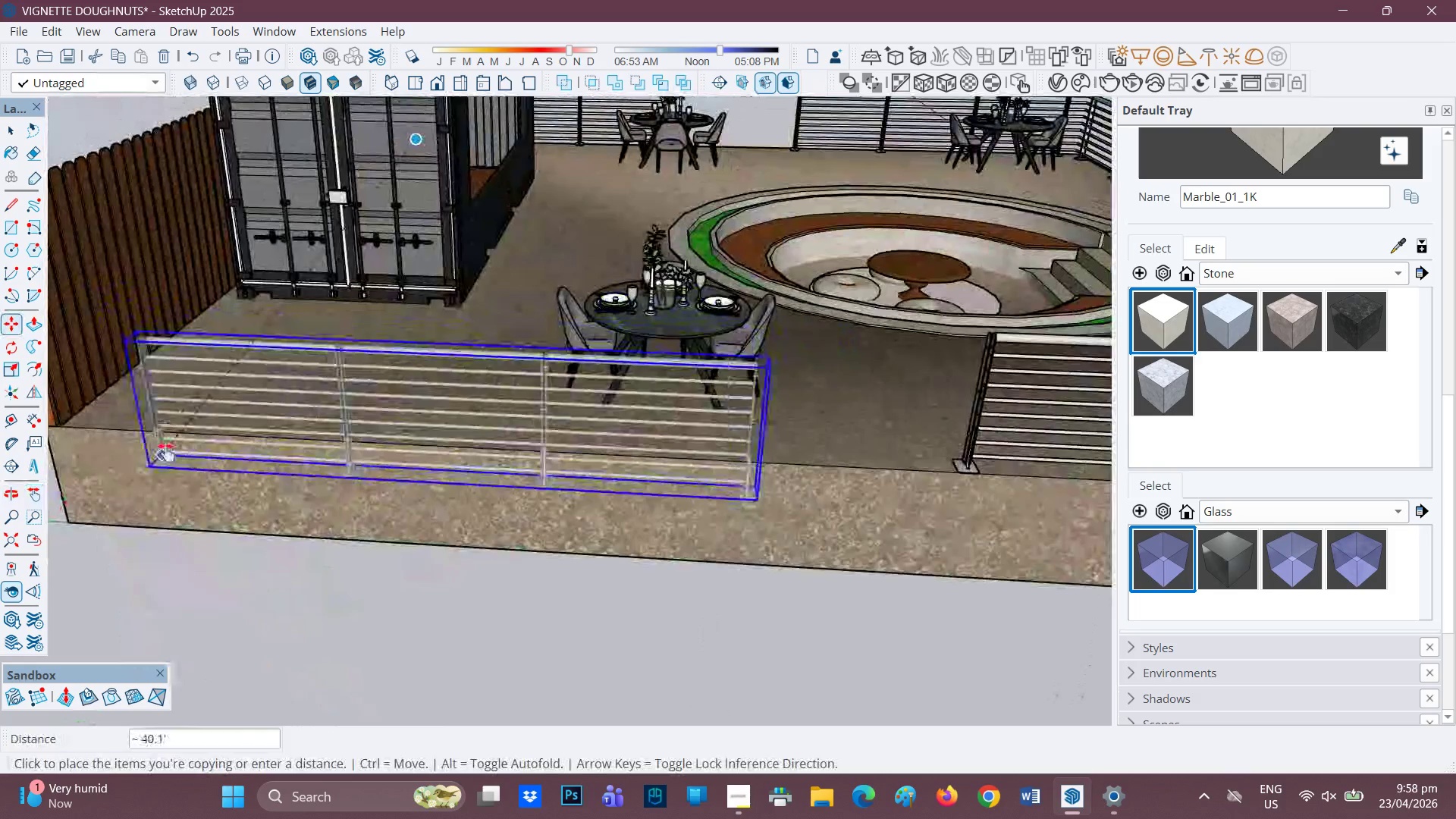 
left_click_drag(start_coordinate=[171, 450], to_coordinate=[562, 534])
 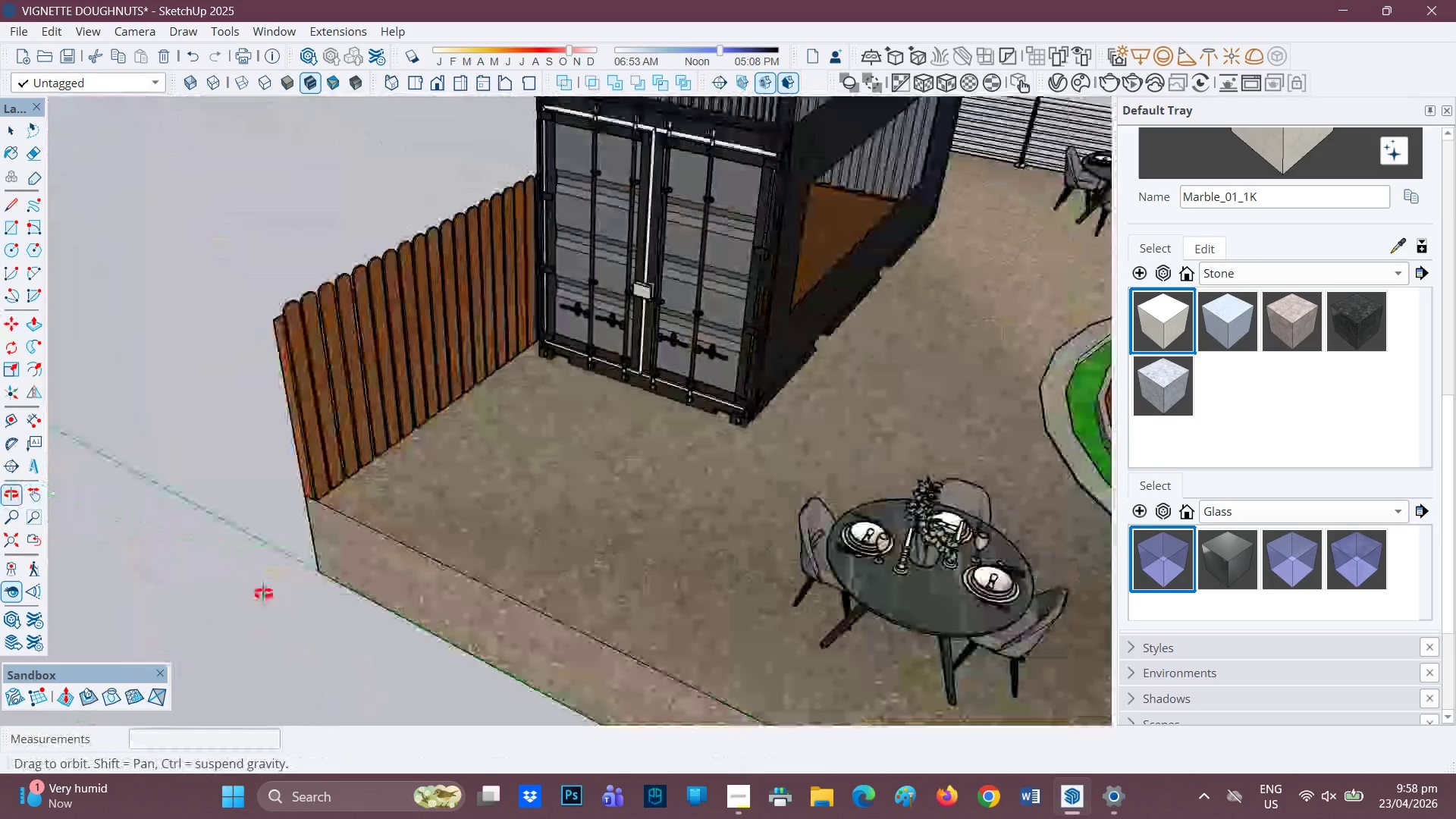 
scroll: coordinate [300, 476], scroll_direction: up, amount: 7.0
 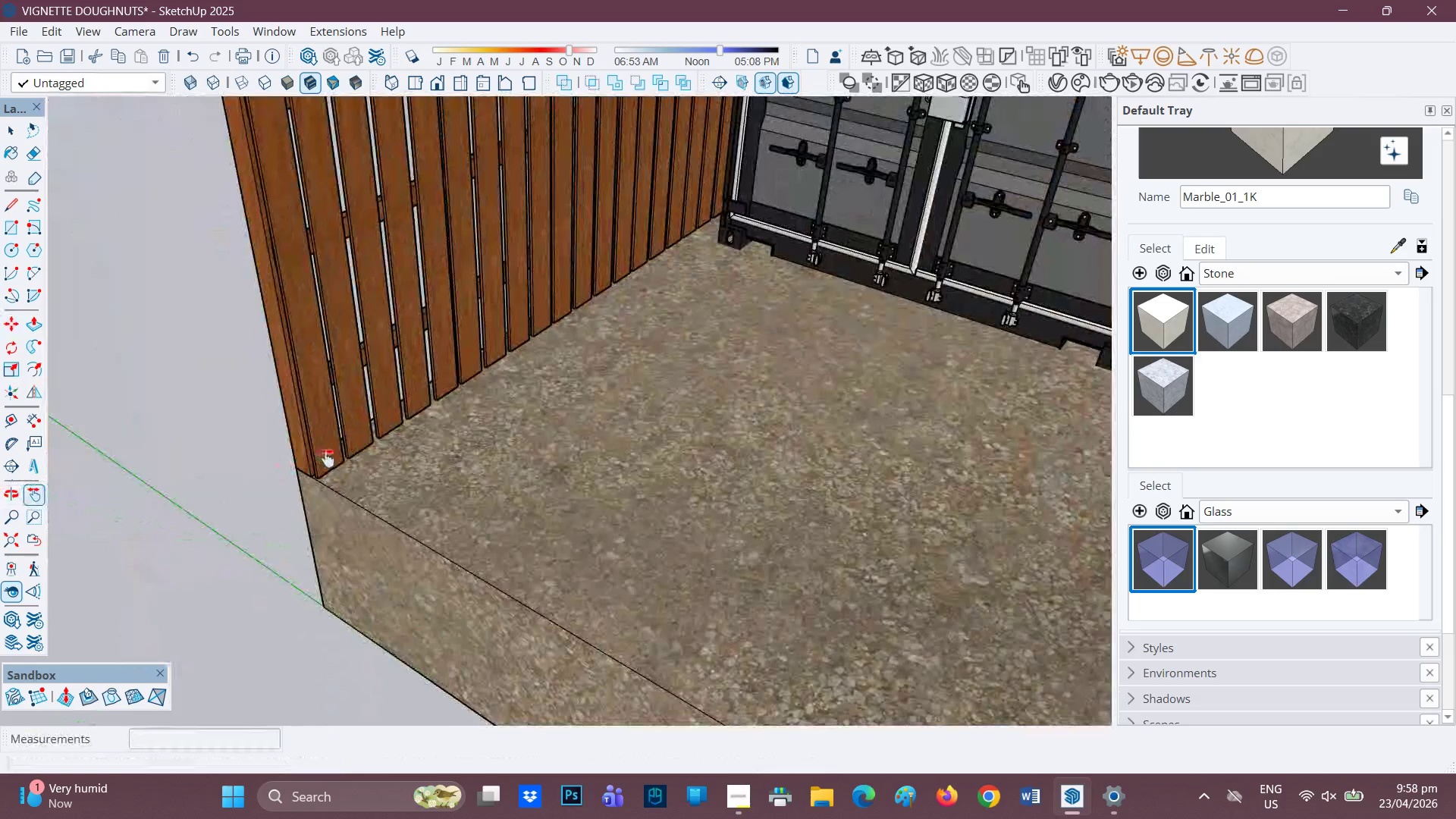 
key(M)
 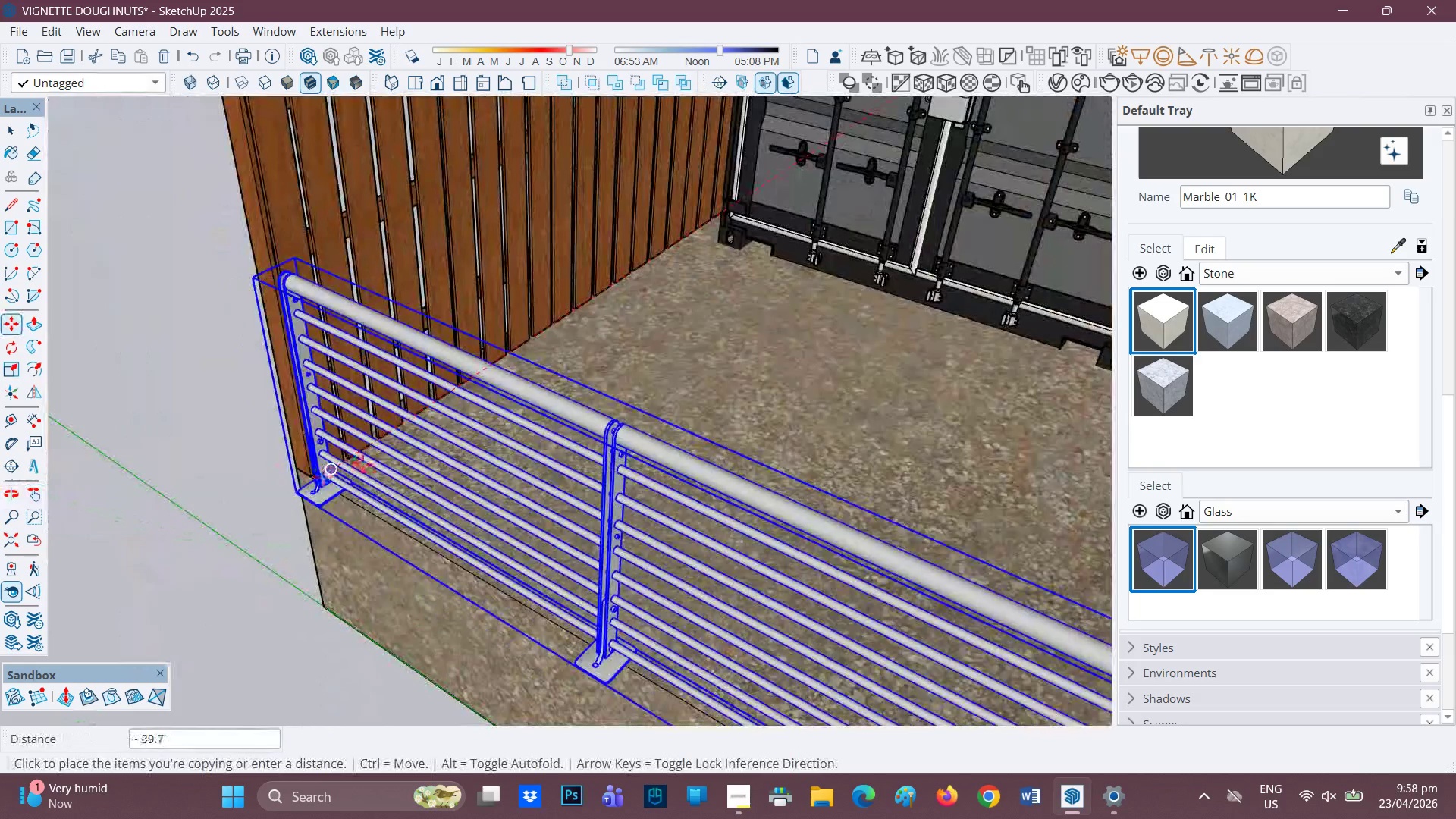 
left_click([407, 450])
 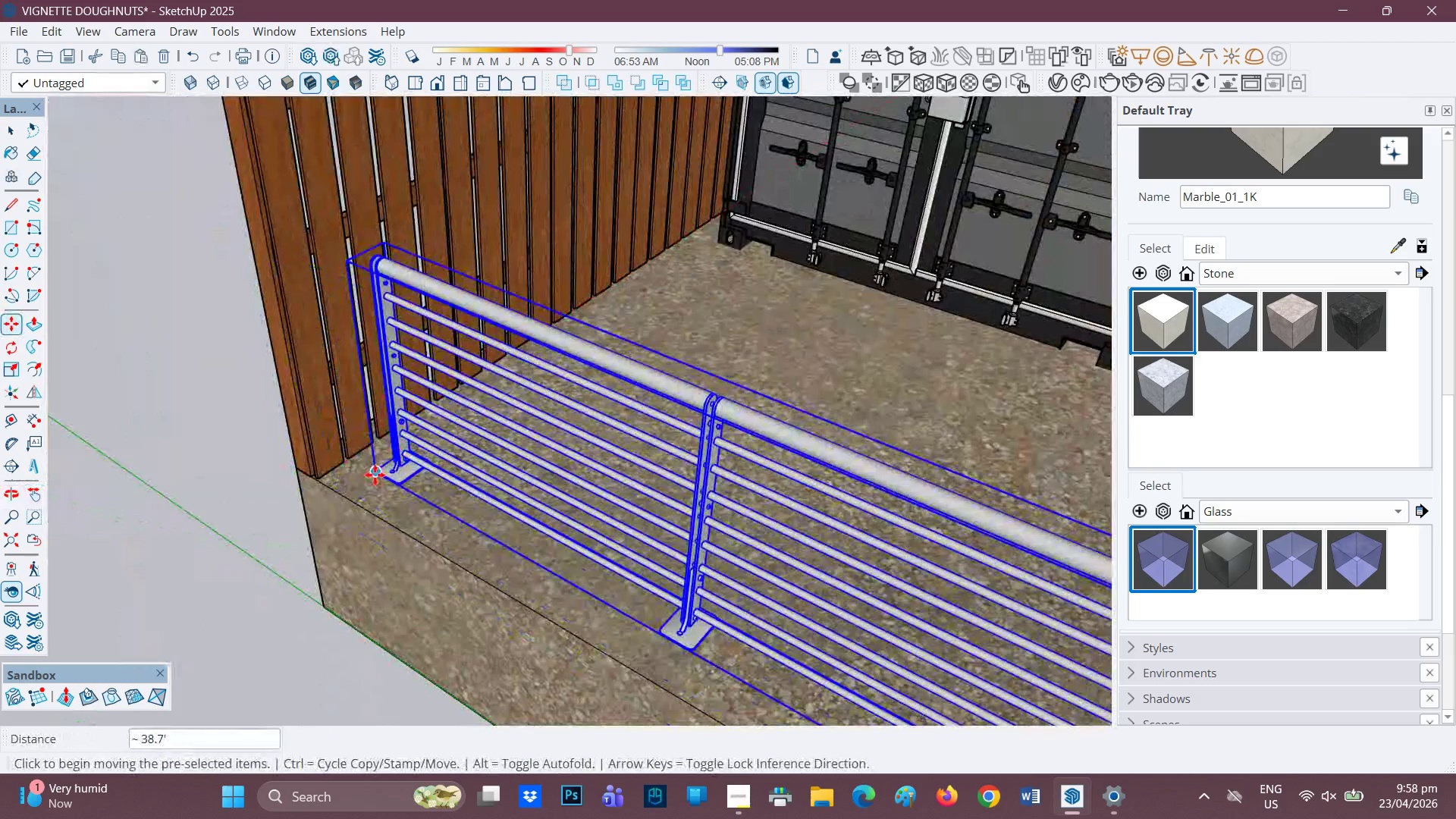 
left_click([375, 475])
 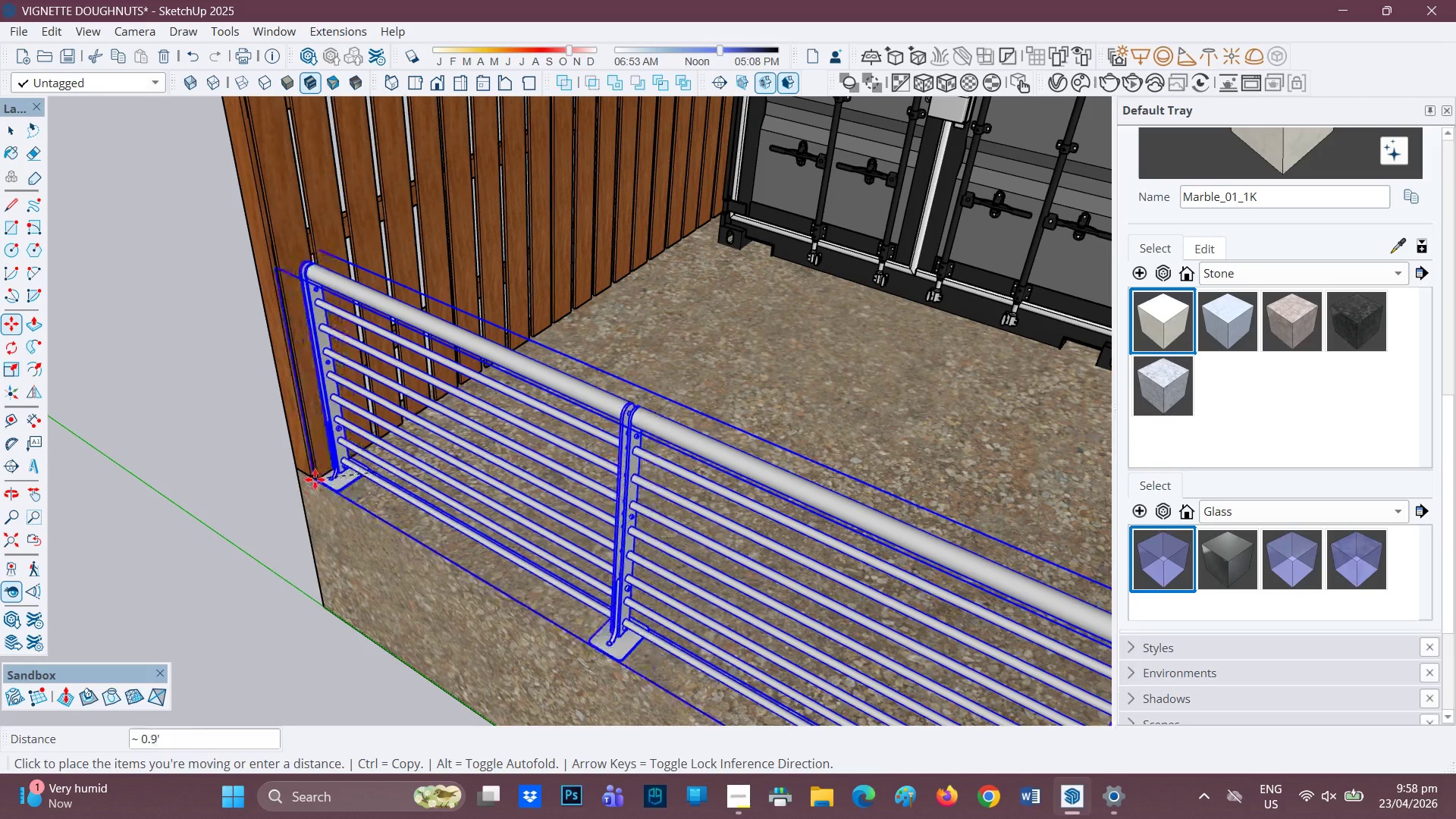 
left_click([315, 479])
 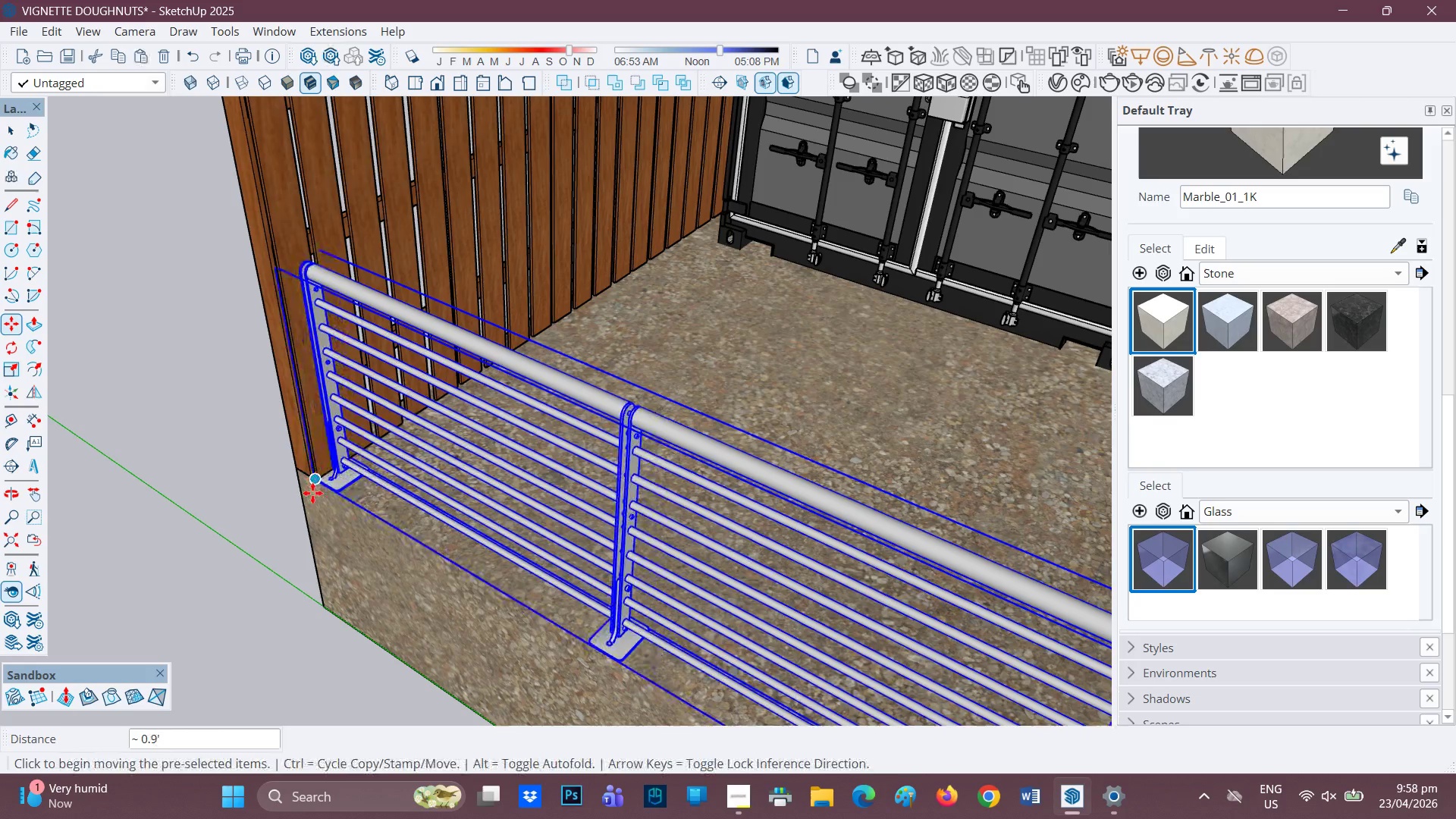 
scroll: coordinate [319, 489], scroll_direction: up, amount: 3.0
 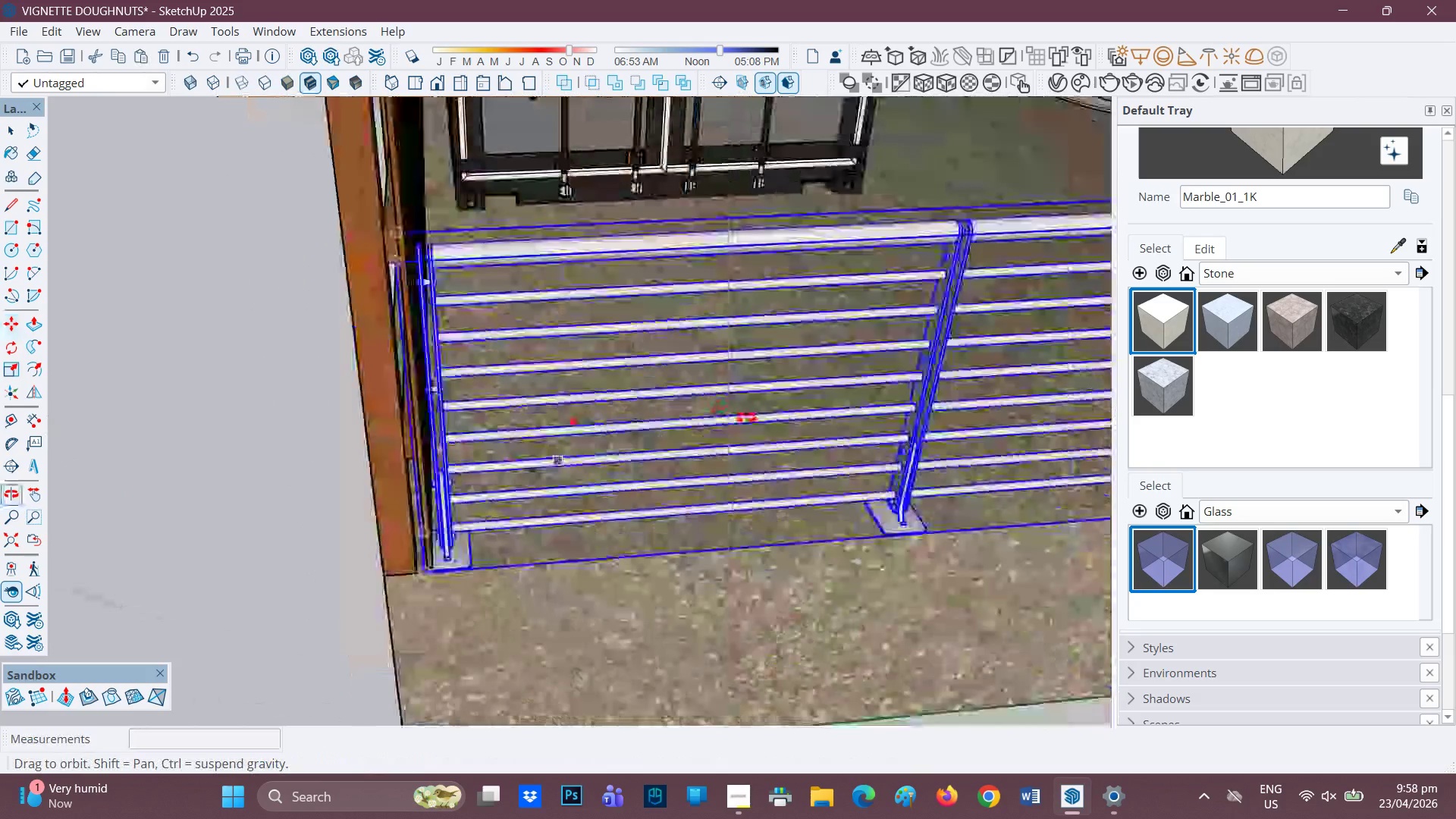 
scroll: coordinate [893, 423], scroll_direction: down, amount: 3.0
 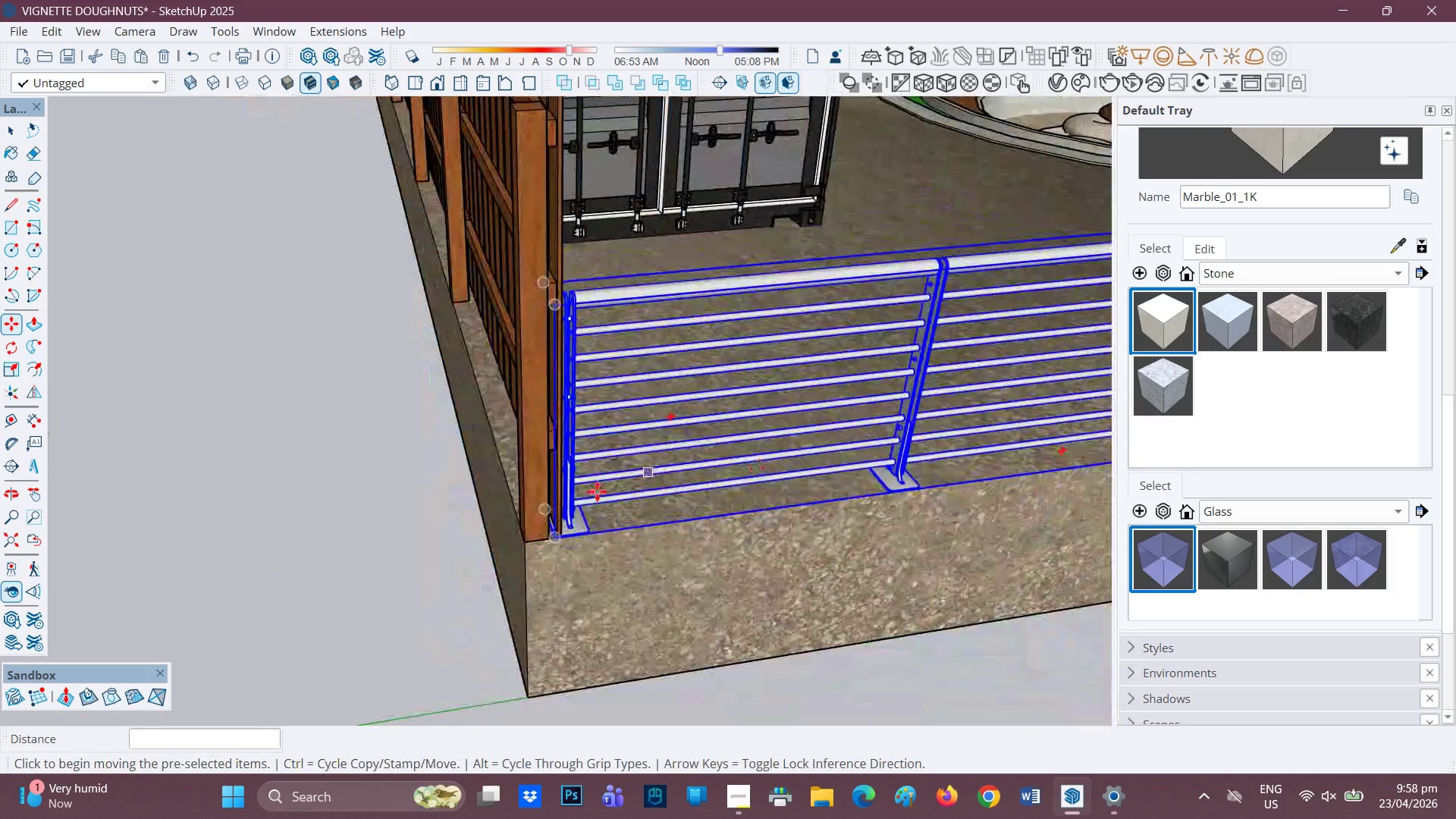 
scroll: coordinate [544, 541], scroll_direction: up, amount: 7.0
 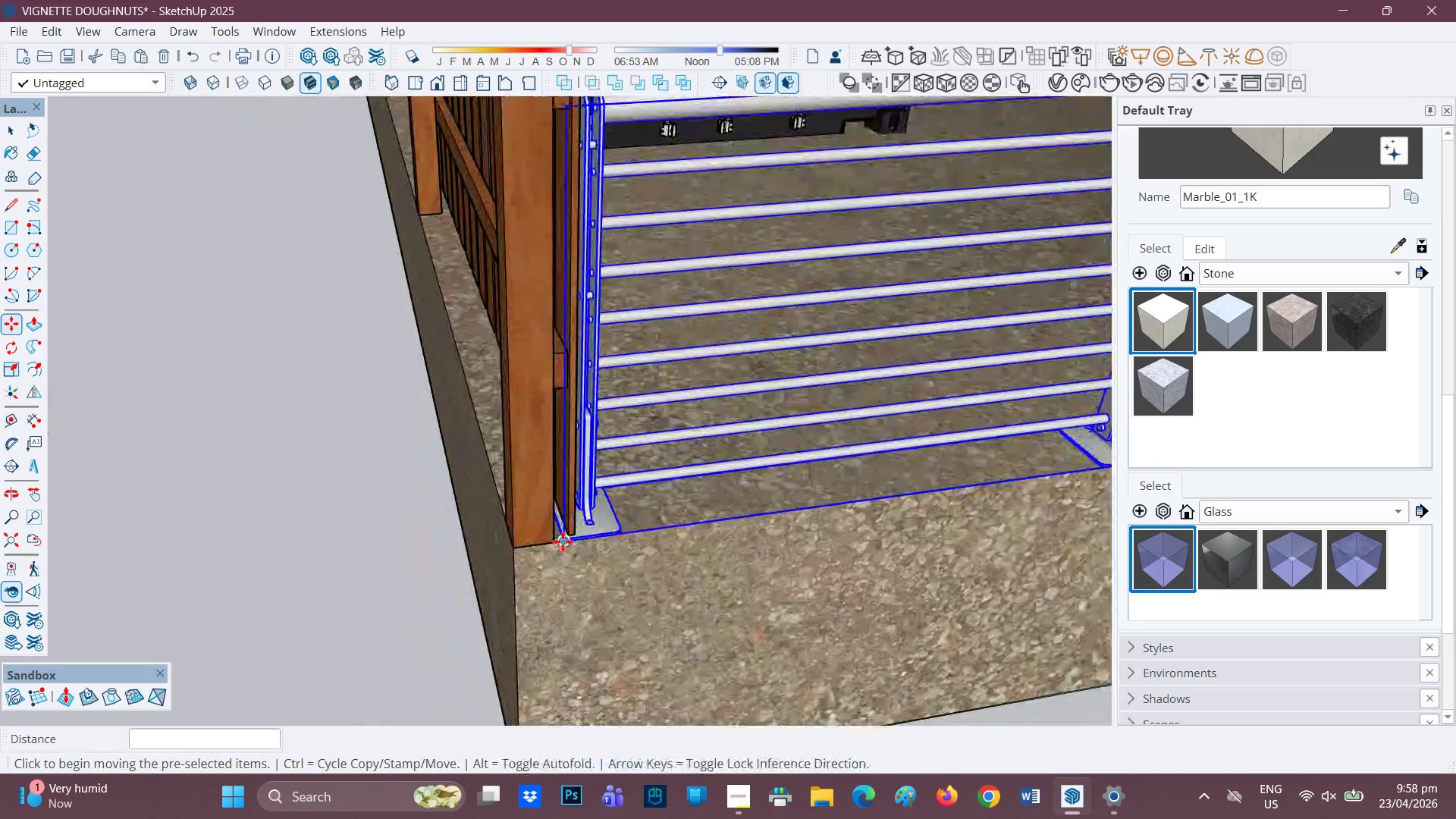 
left_click([563, 541])
 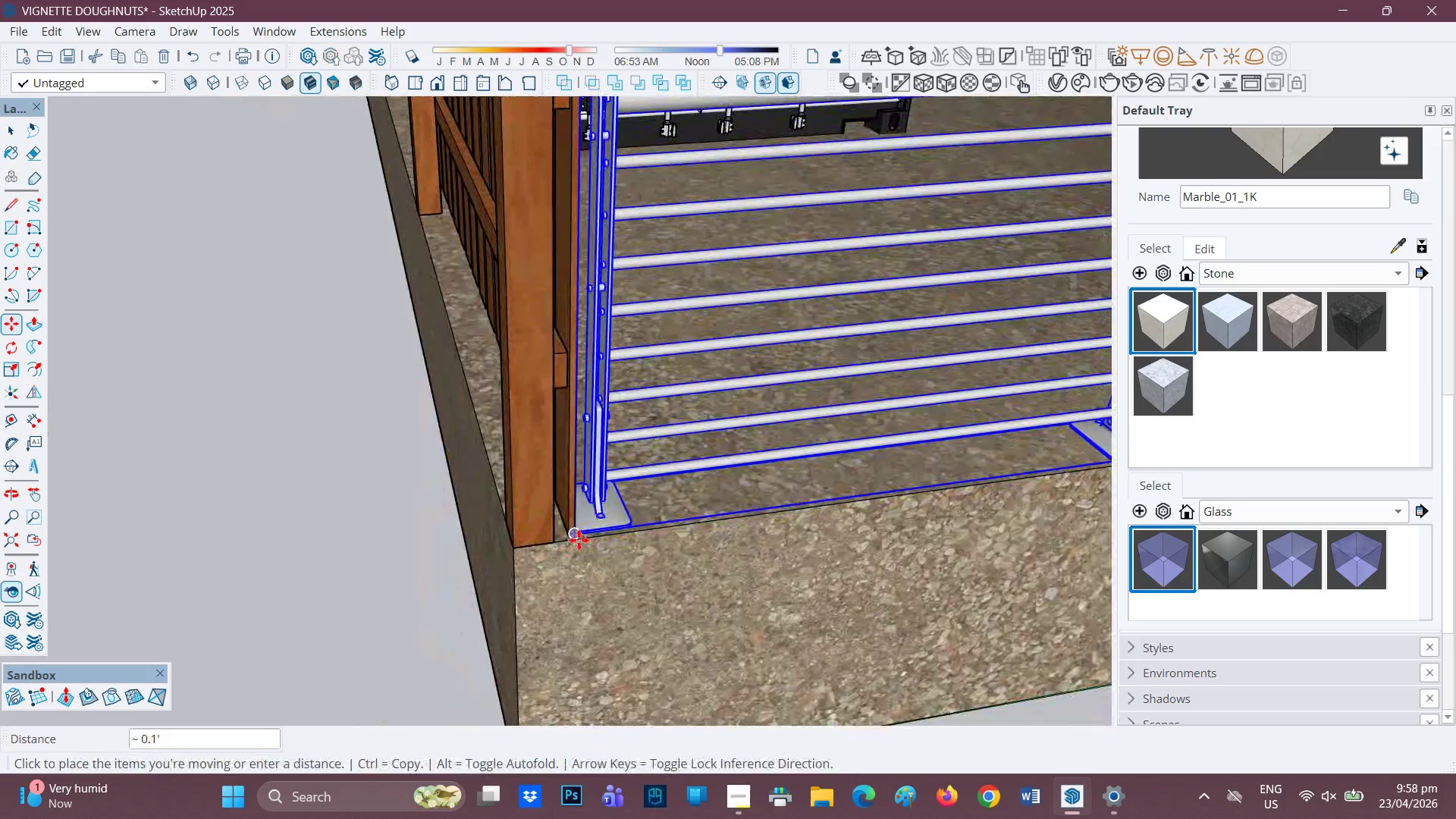 
scroll: coordinate [607, 540], scroll_direction: up, amount: 8.0
 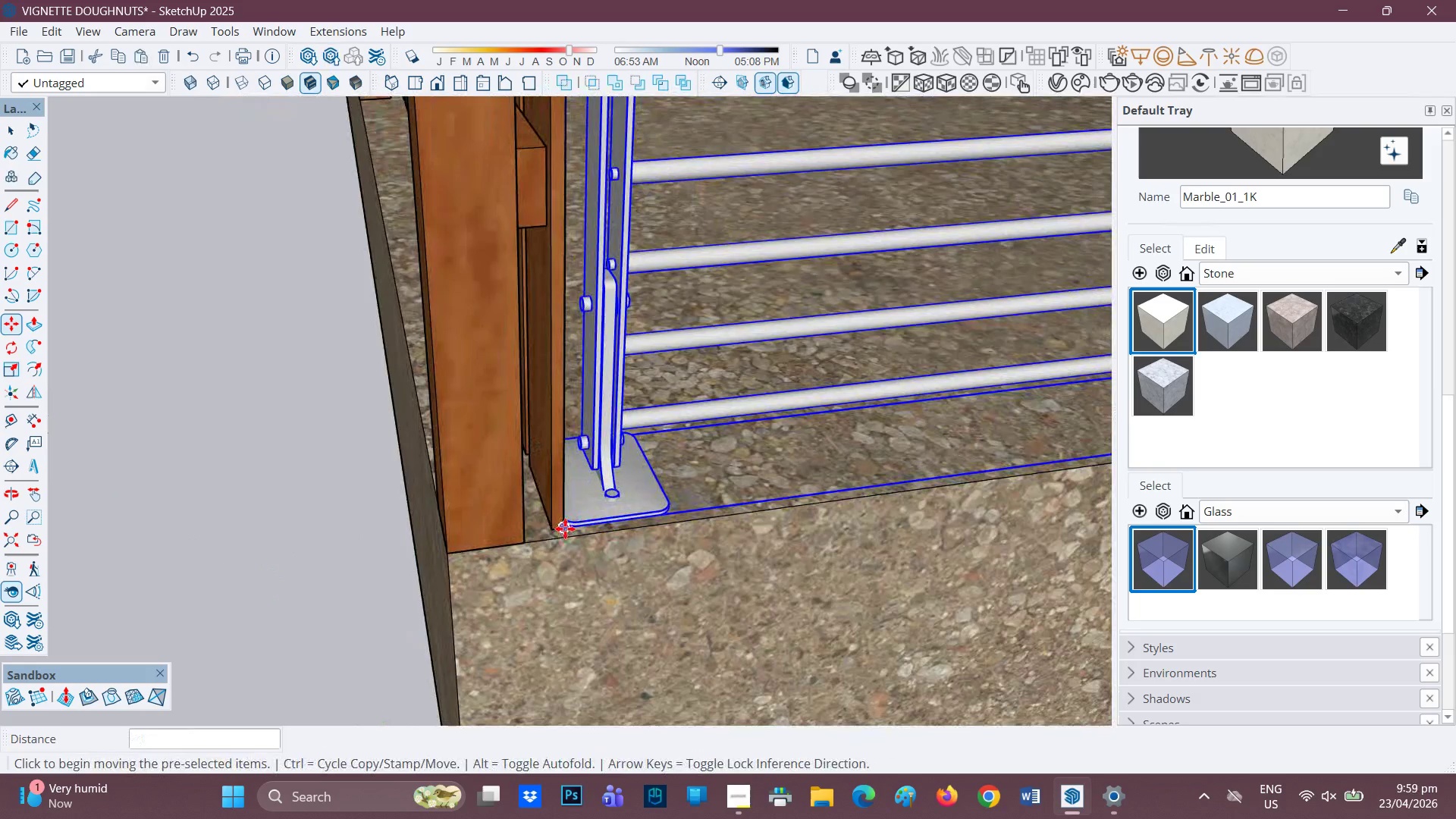 
left_click([565, 529])
 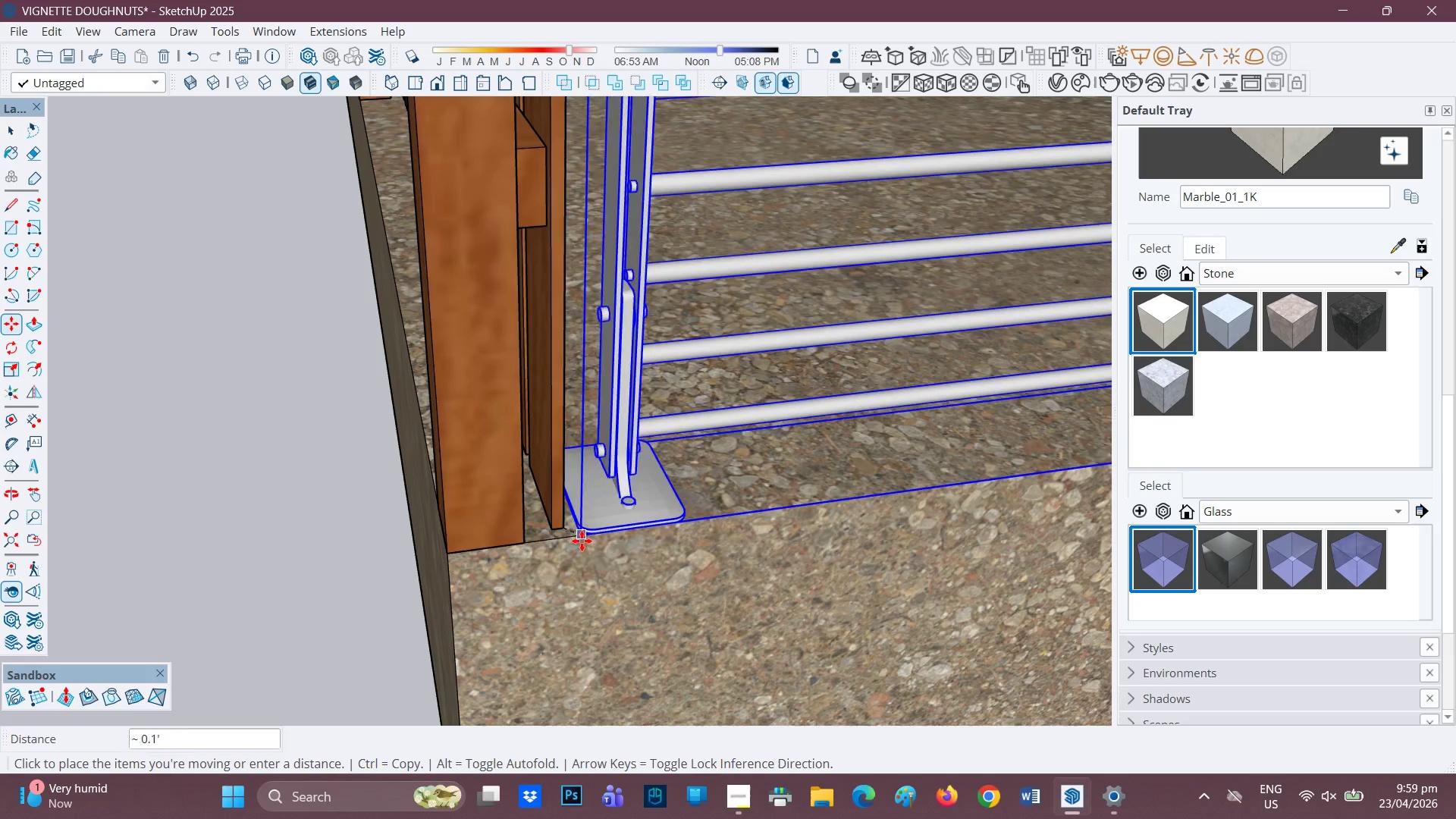 
wait(6.25)
 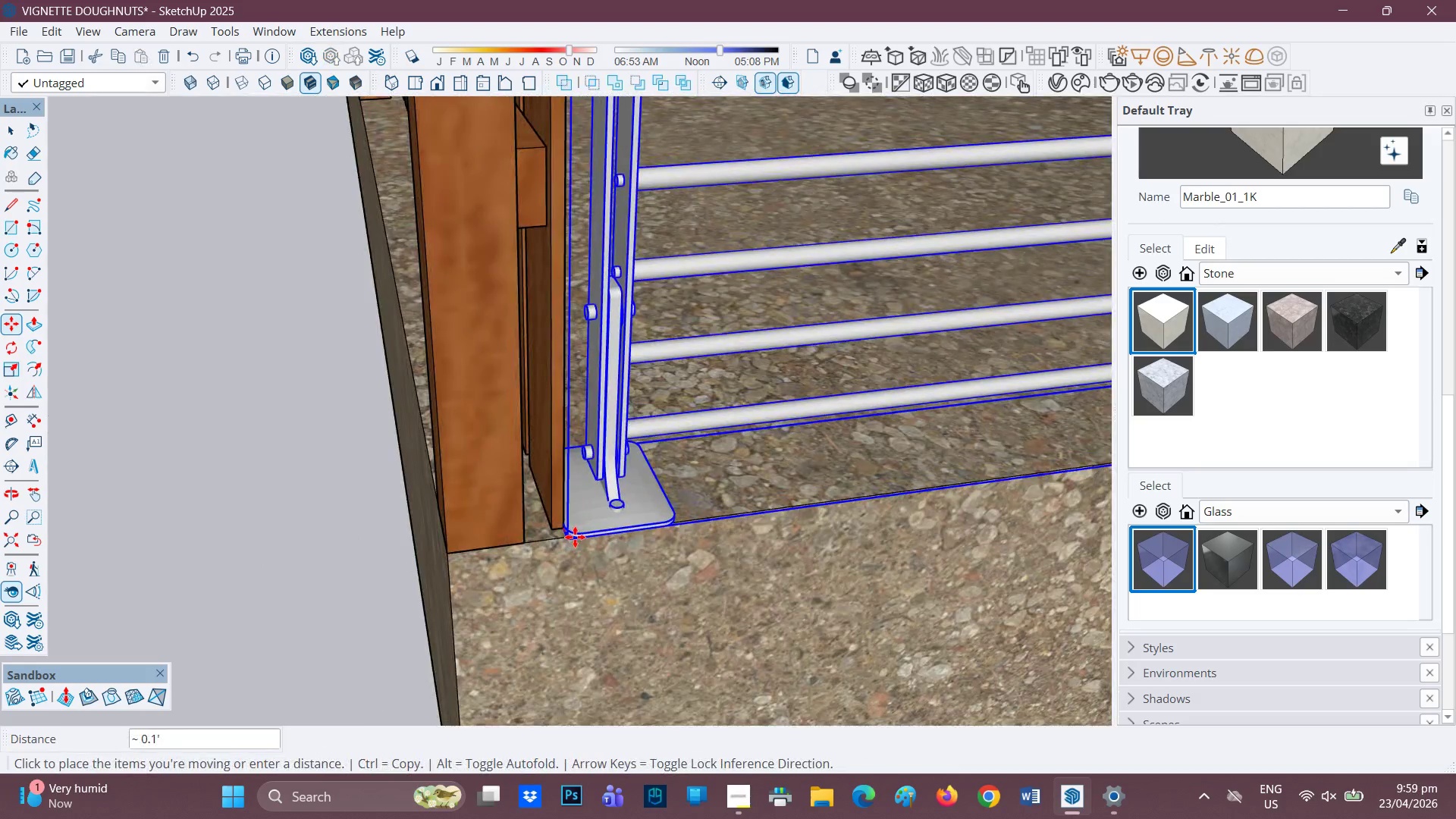 
scroll: coordinate [535, 484], scroll_direction: down, amount: 2.0
 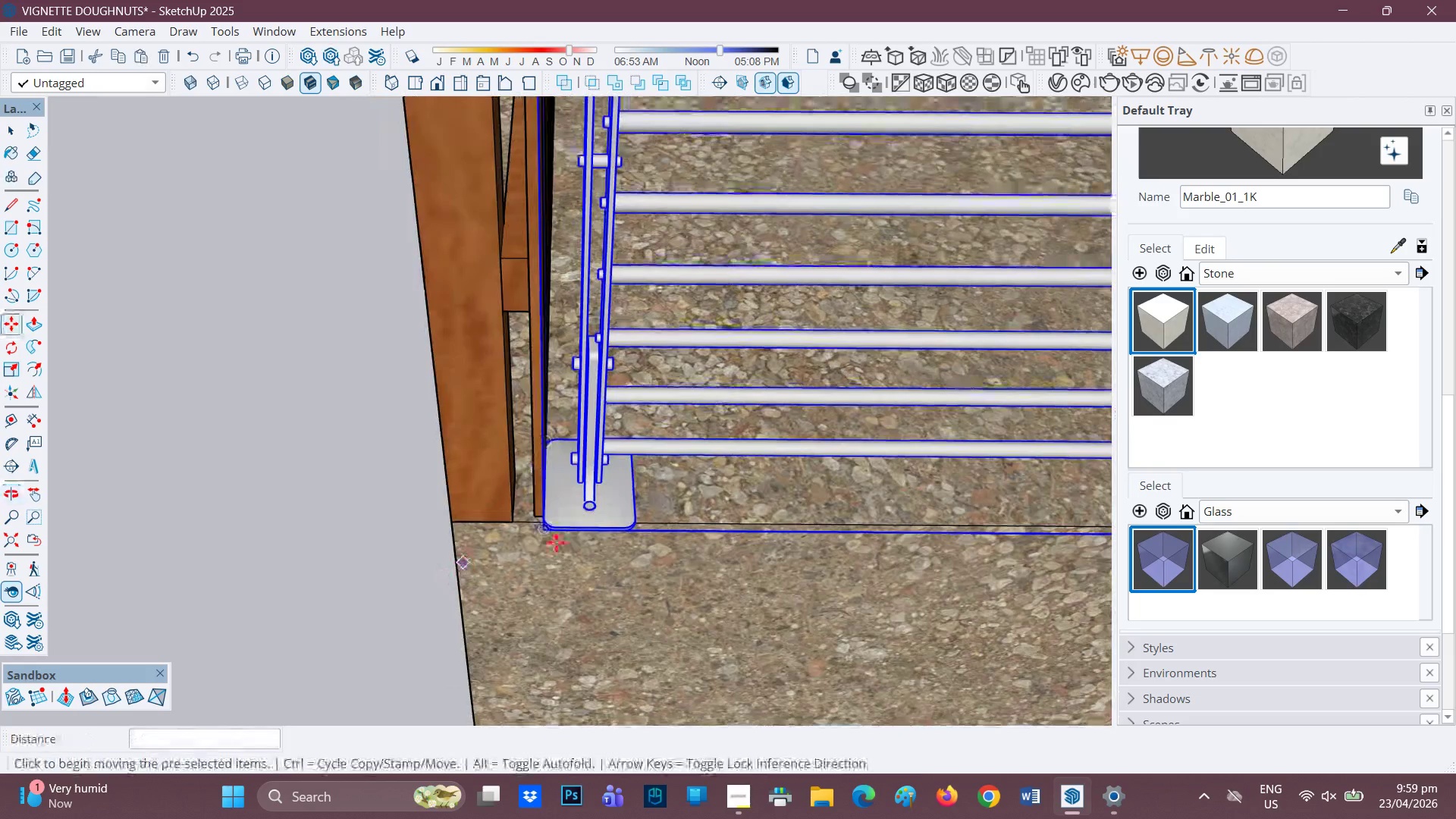 
scroll: coordinate [543, 508], scroll_direction: up, amount: 5.0
 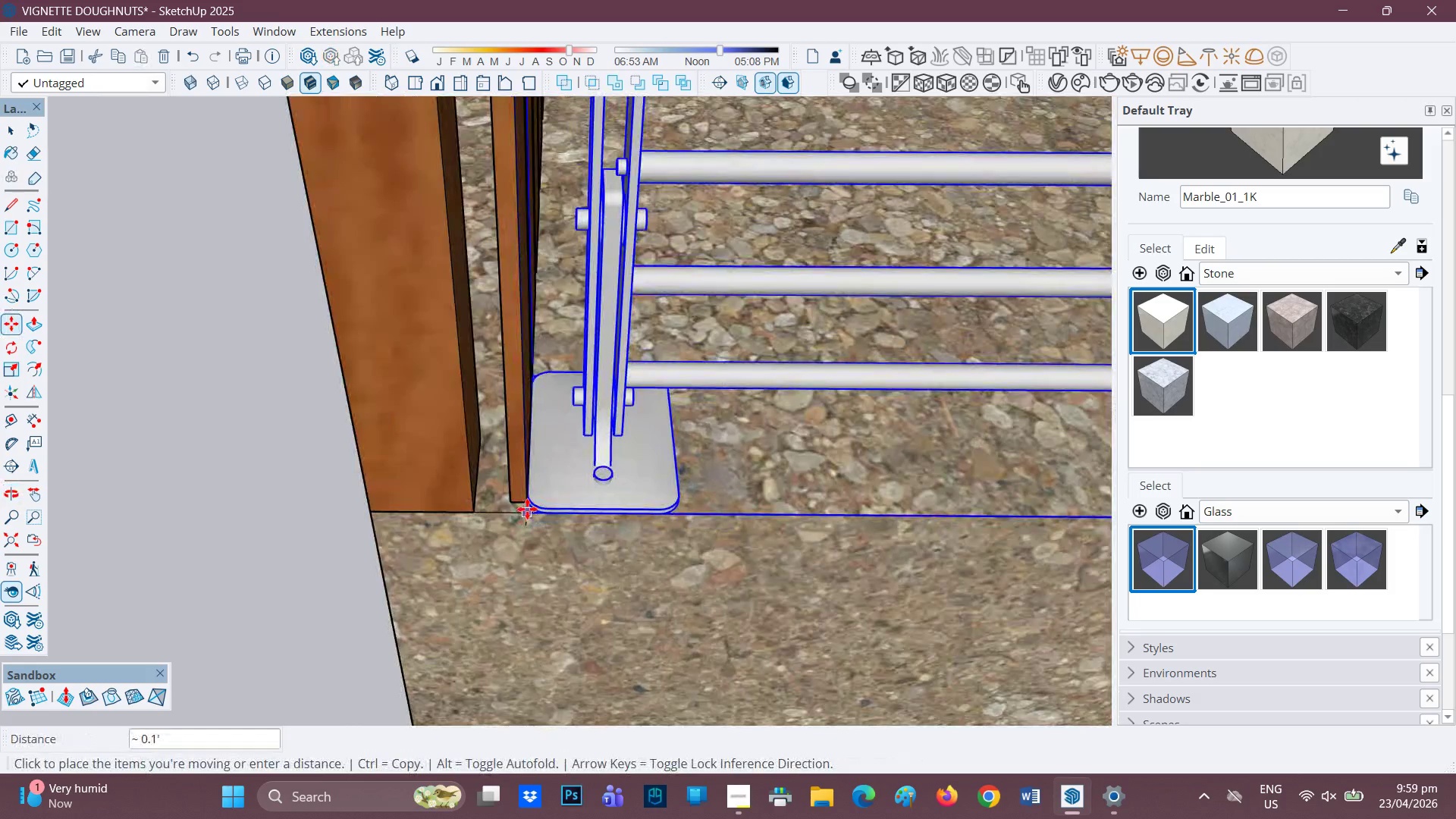 
left_click([527, 509])
 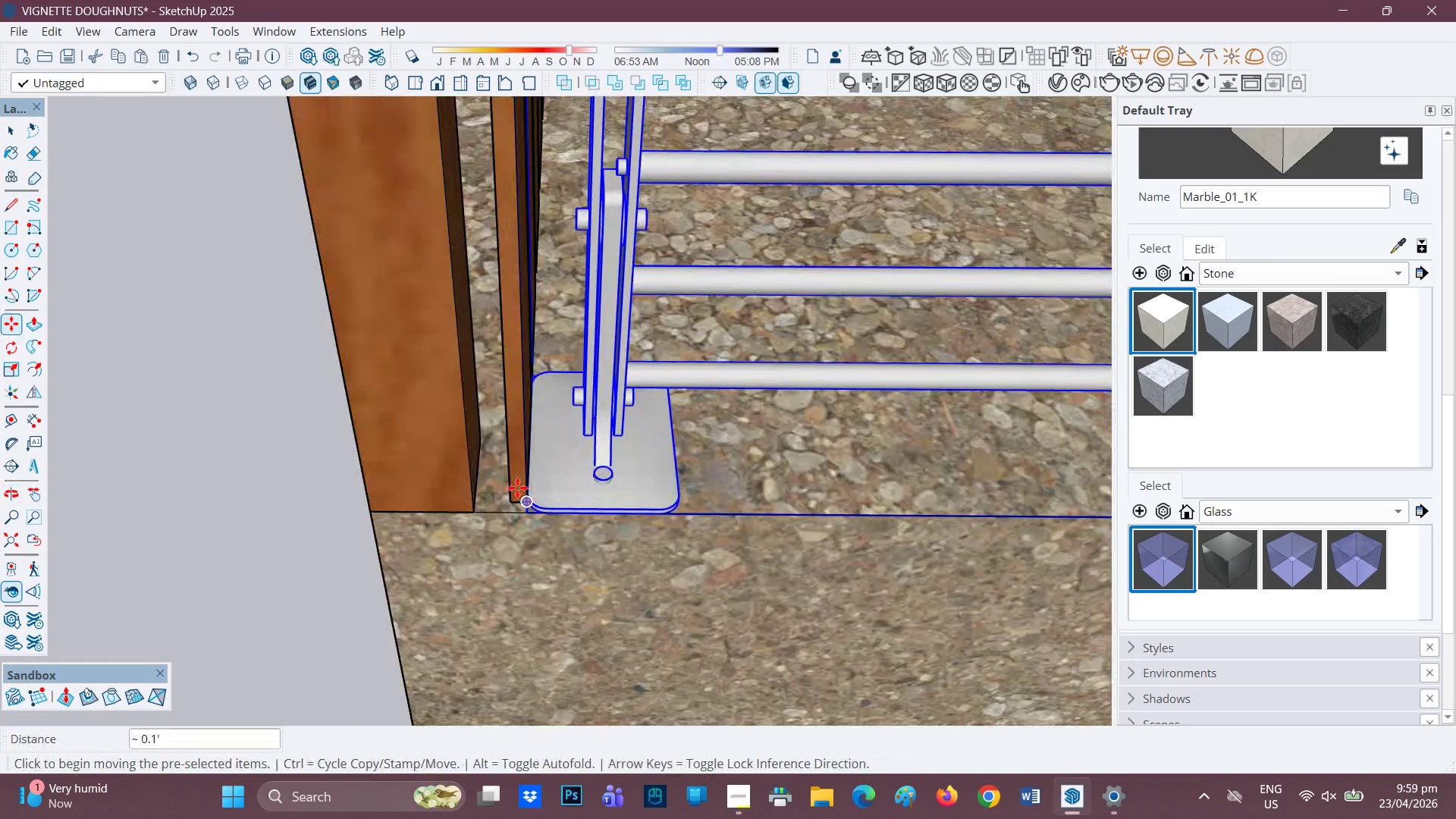 
key(Space)
 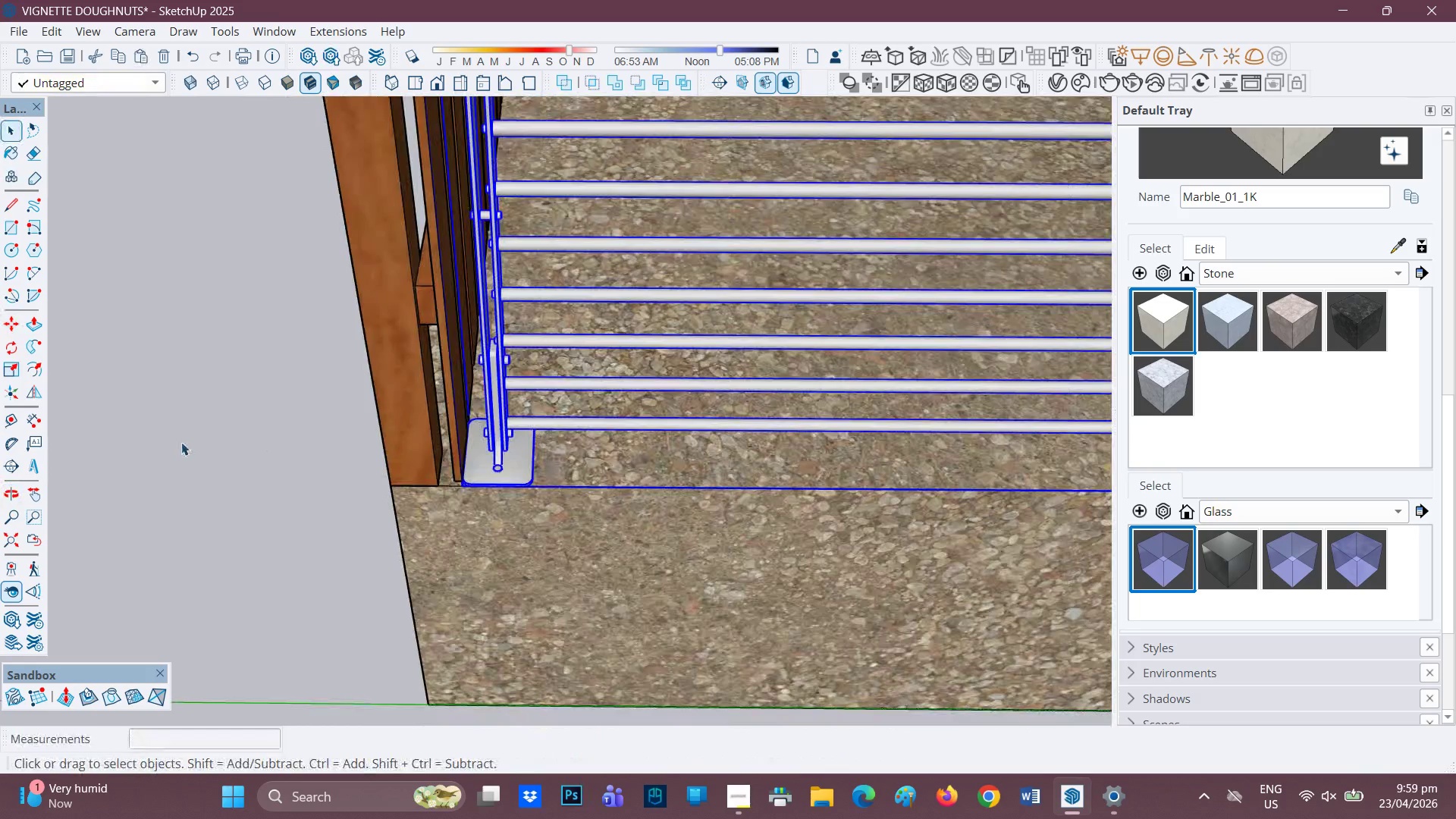 
scroll: coordinate [877, 382], scroll_direction: down, amount: 44.0
 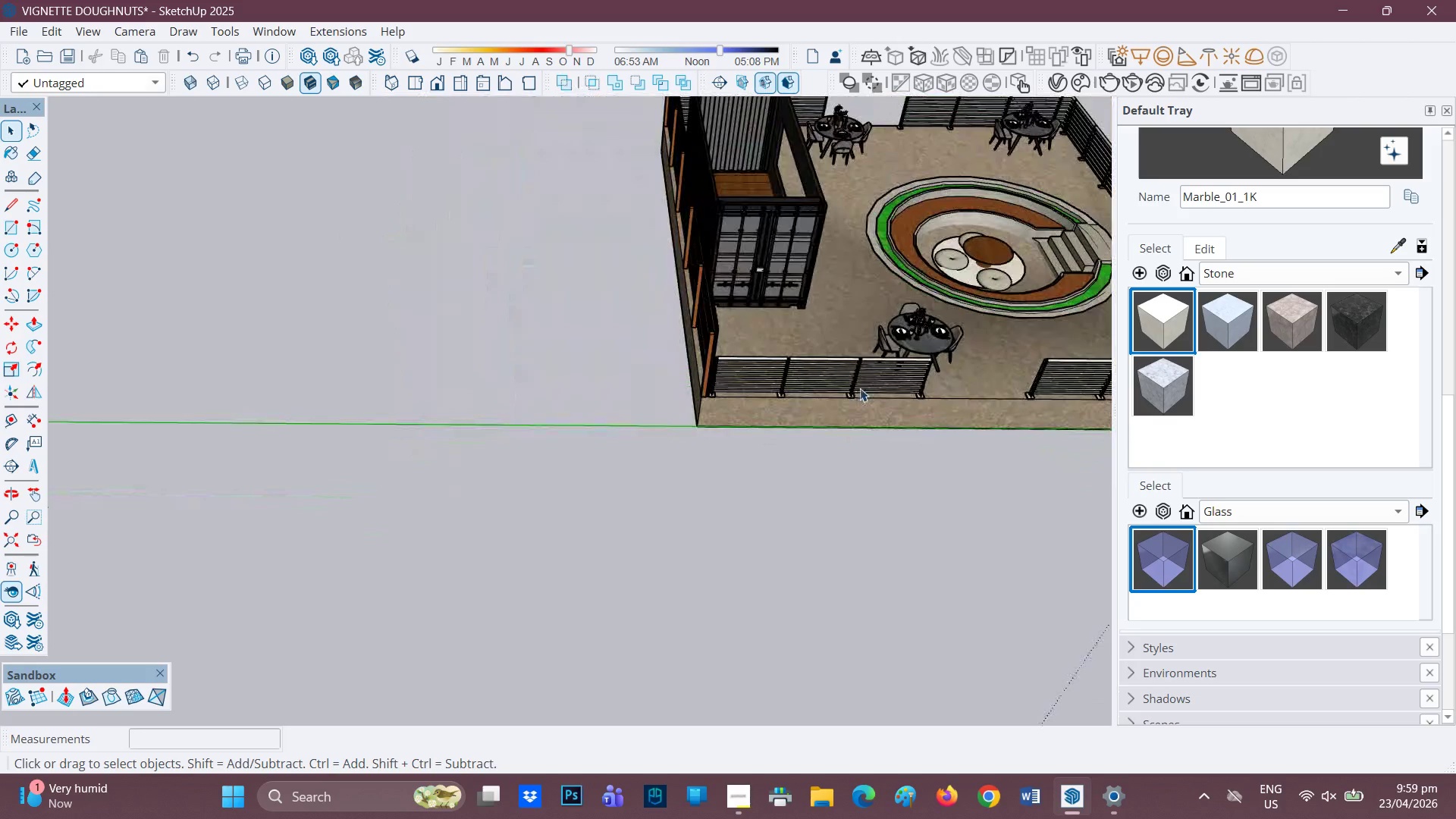 
key(H)
 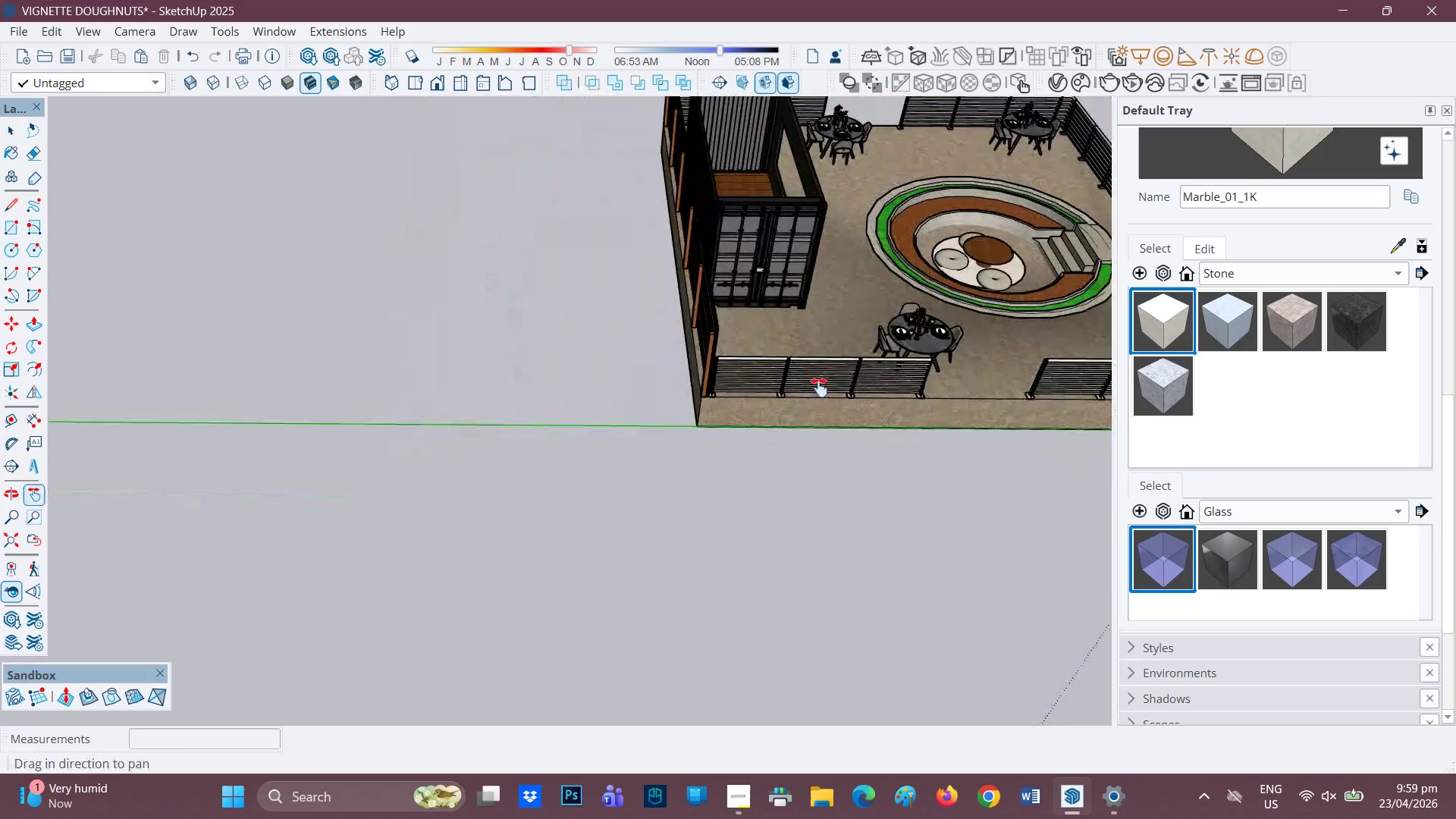 
left_click_drag(start_coordinate=[827, 388], to_coordinate=[438, 429])
 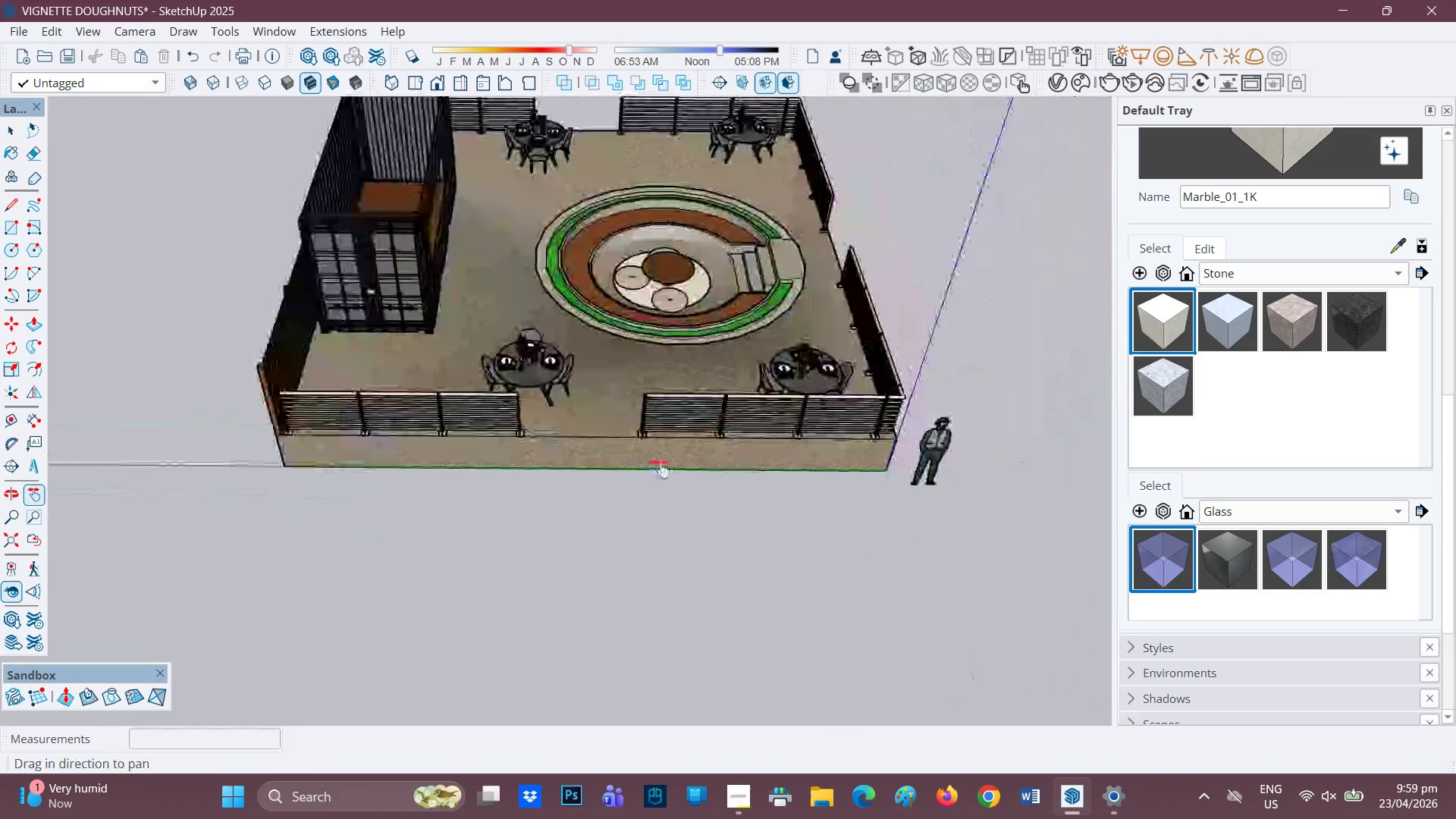 
key(Space)
 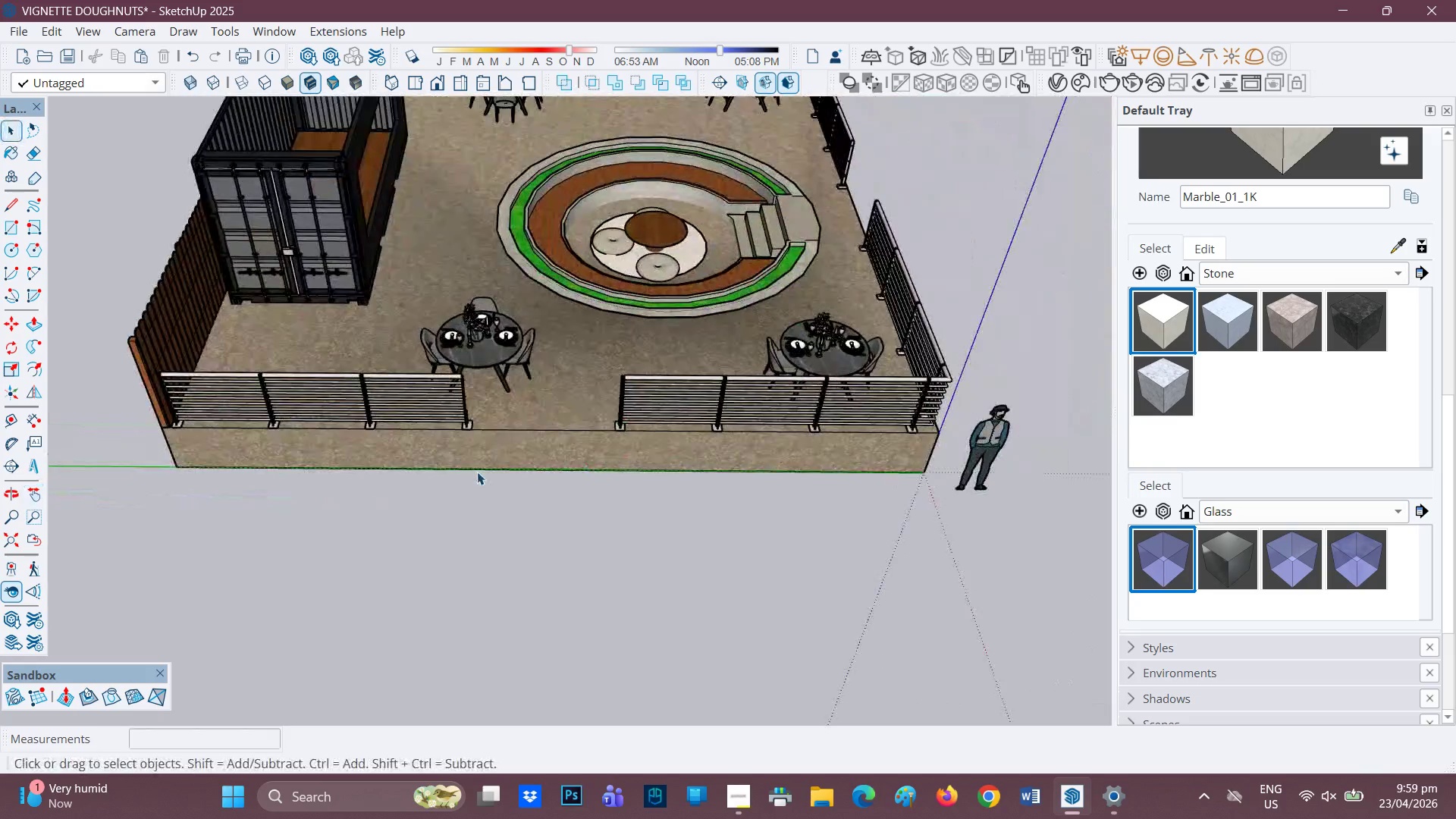 
scroll: coordinate [661, 458], scroll_direction: up, amount: 4.0
 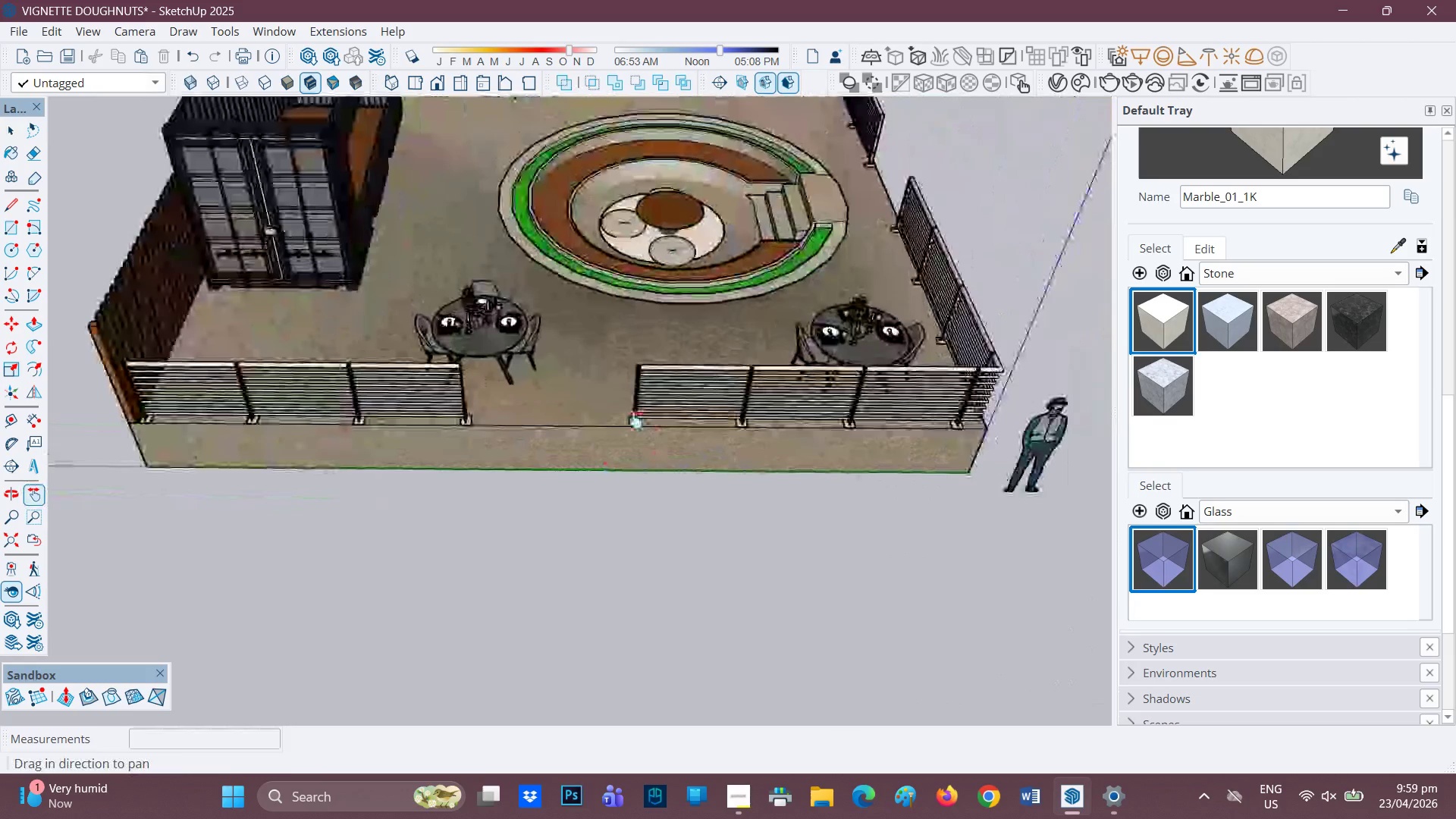 
scroll: coordinate [477, 472], scroll_direction: down, amount: 3.0
 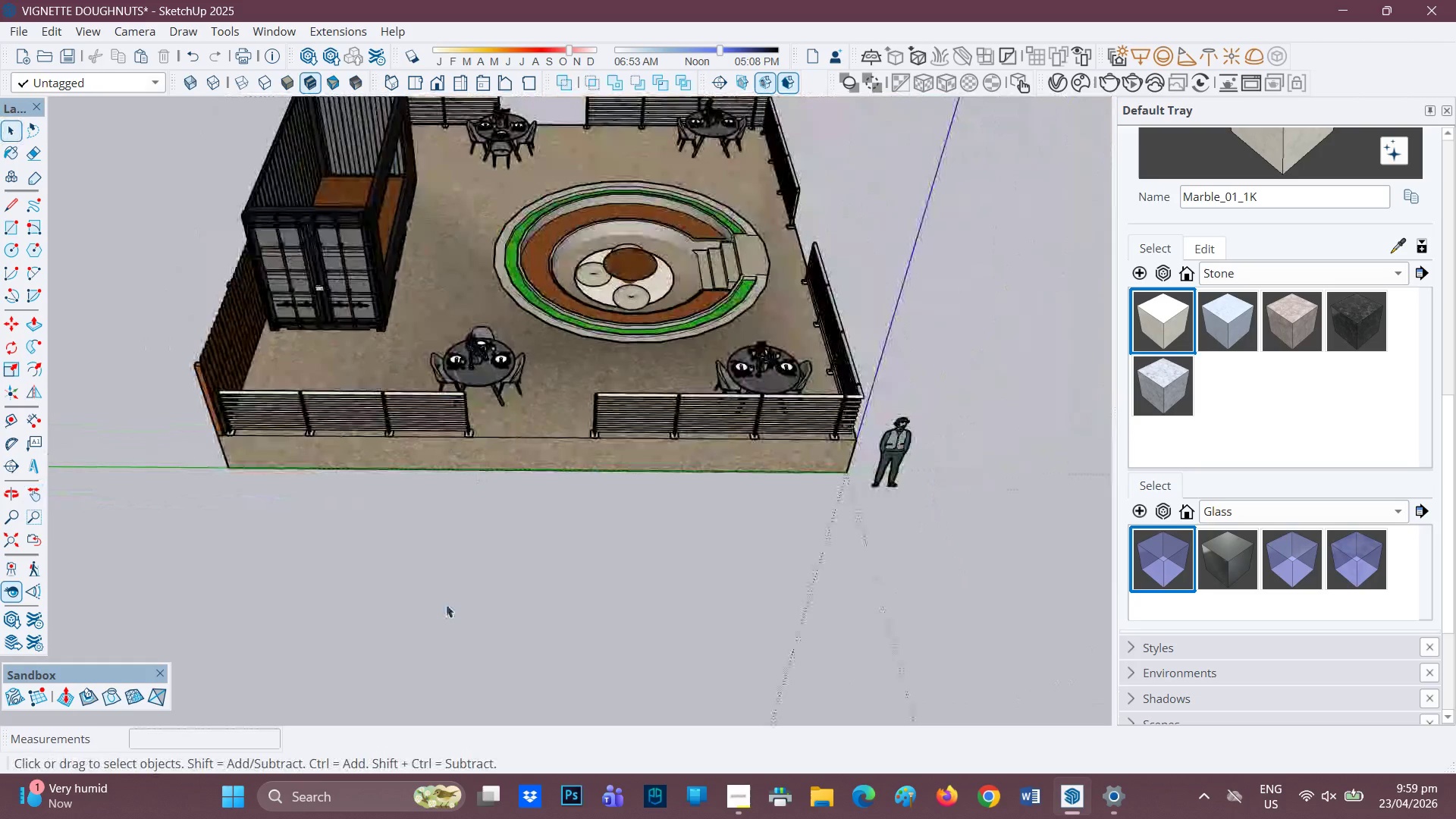 
key(Control+V)
 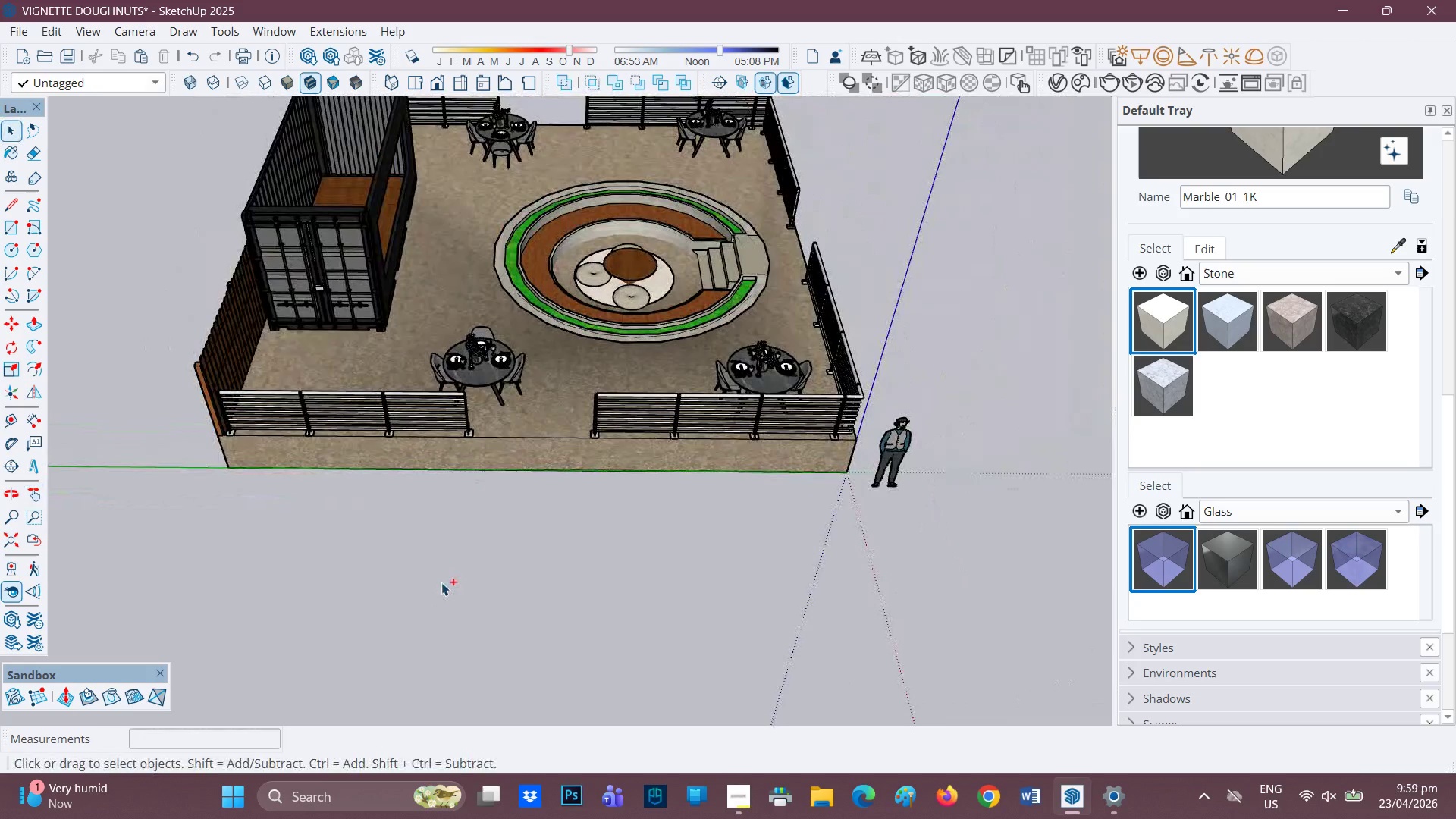 
scroll: coordinate [447, 566], scroll_direction: up, amount: 2.0
 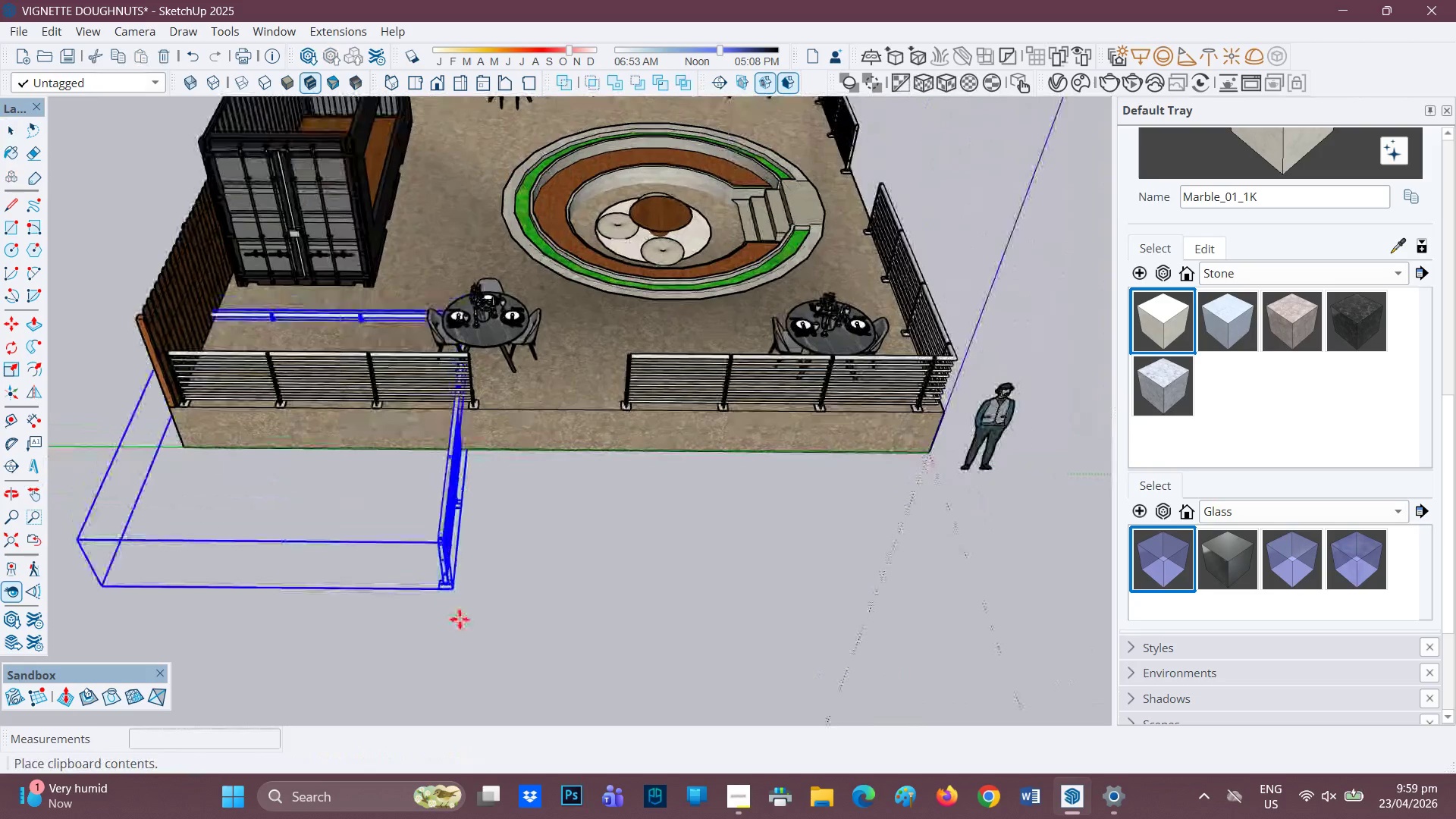 
key(Space)
 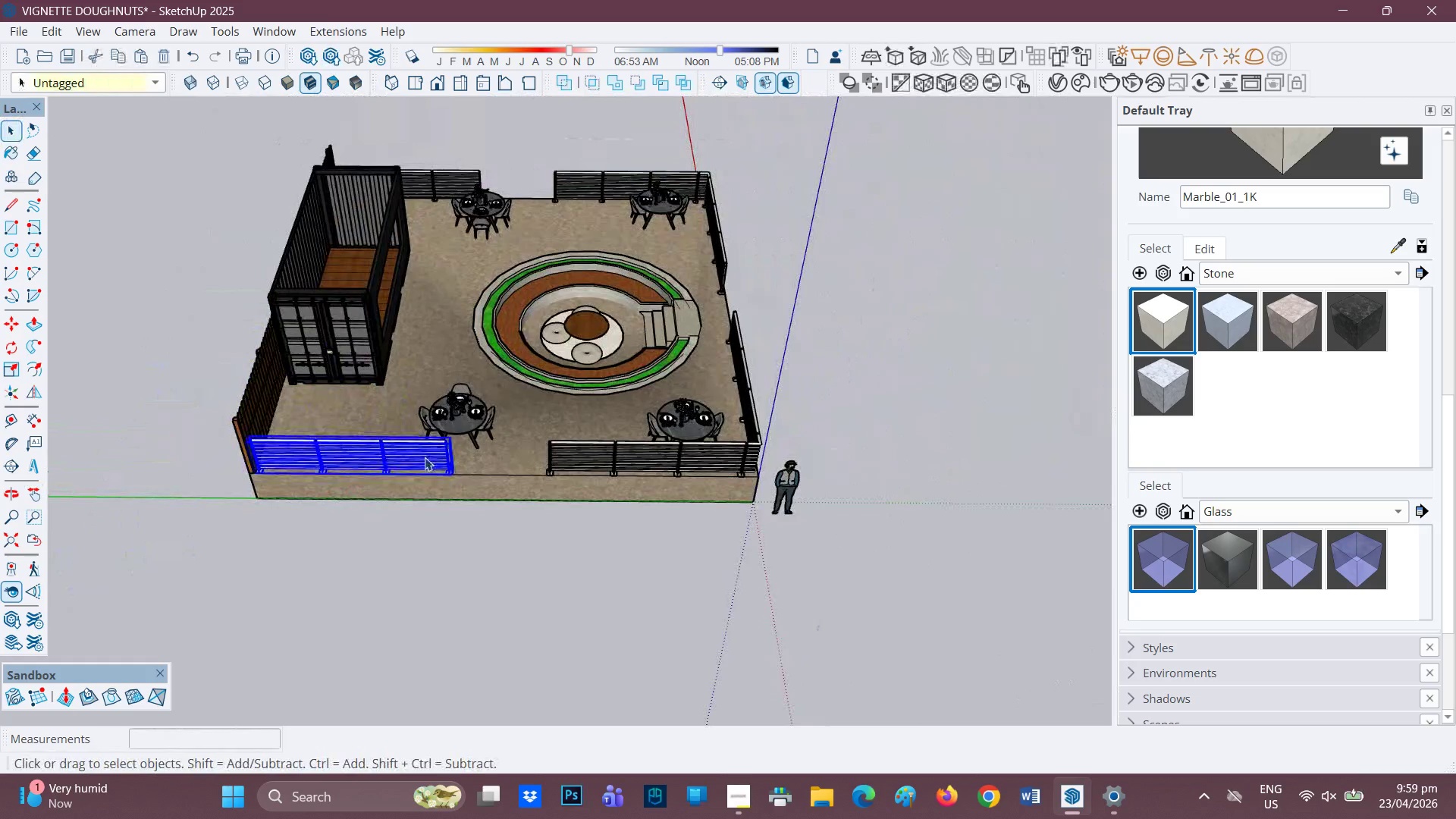 
scroll: coordinate [377, 580], scroll_direction: down, amount: 6.0
 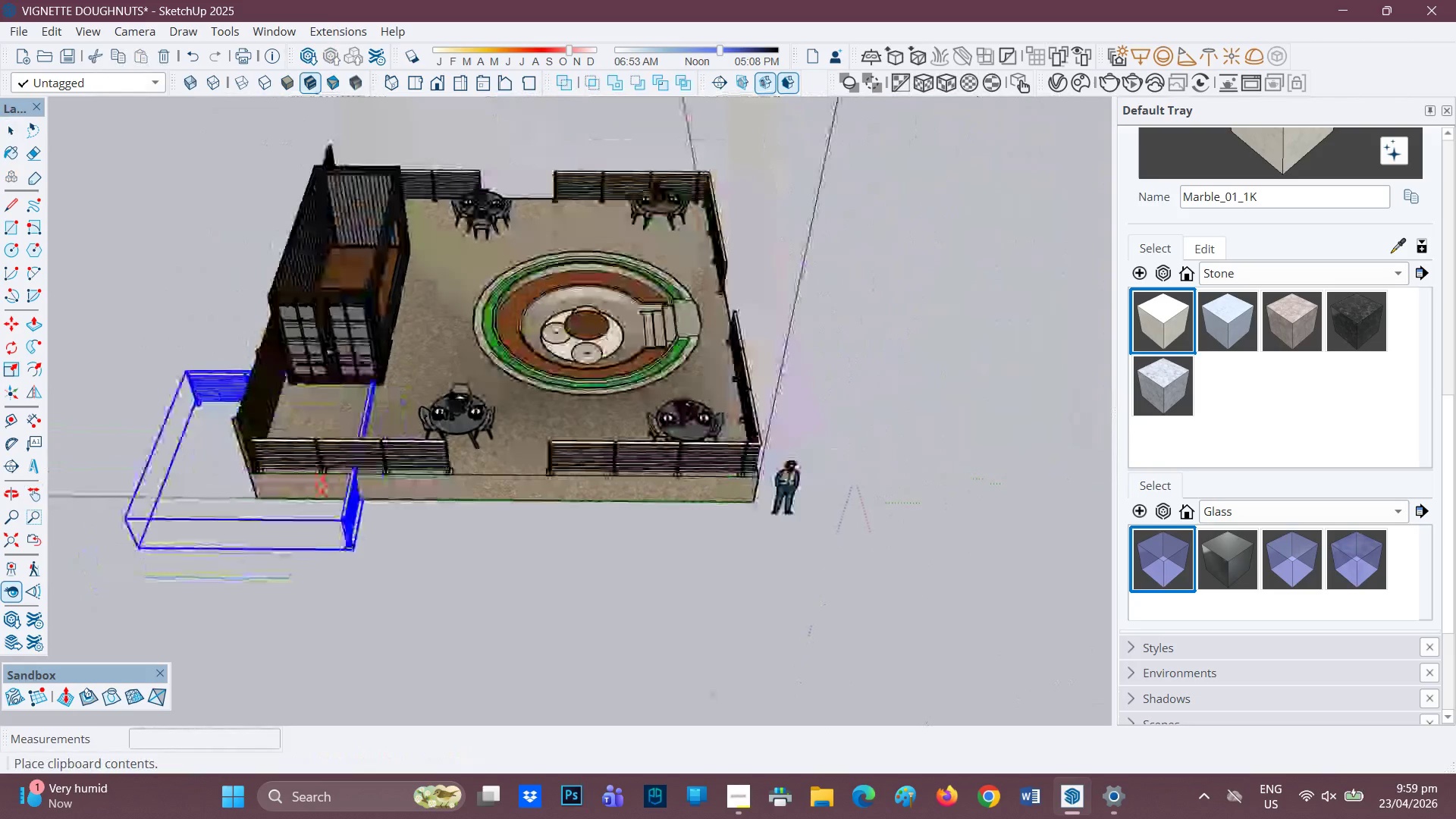 
key(Control+C)
 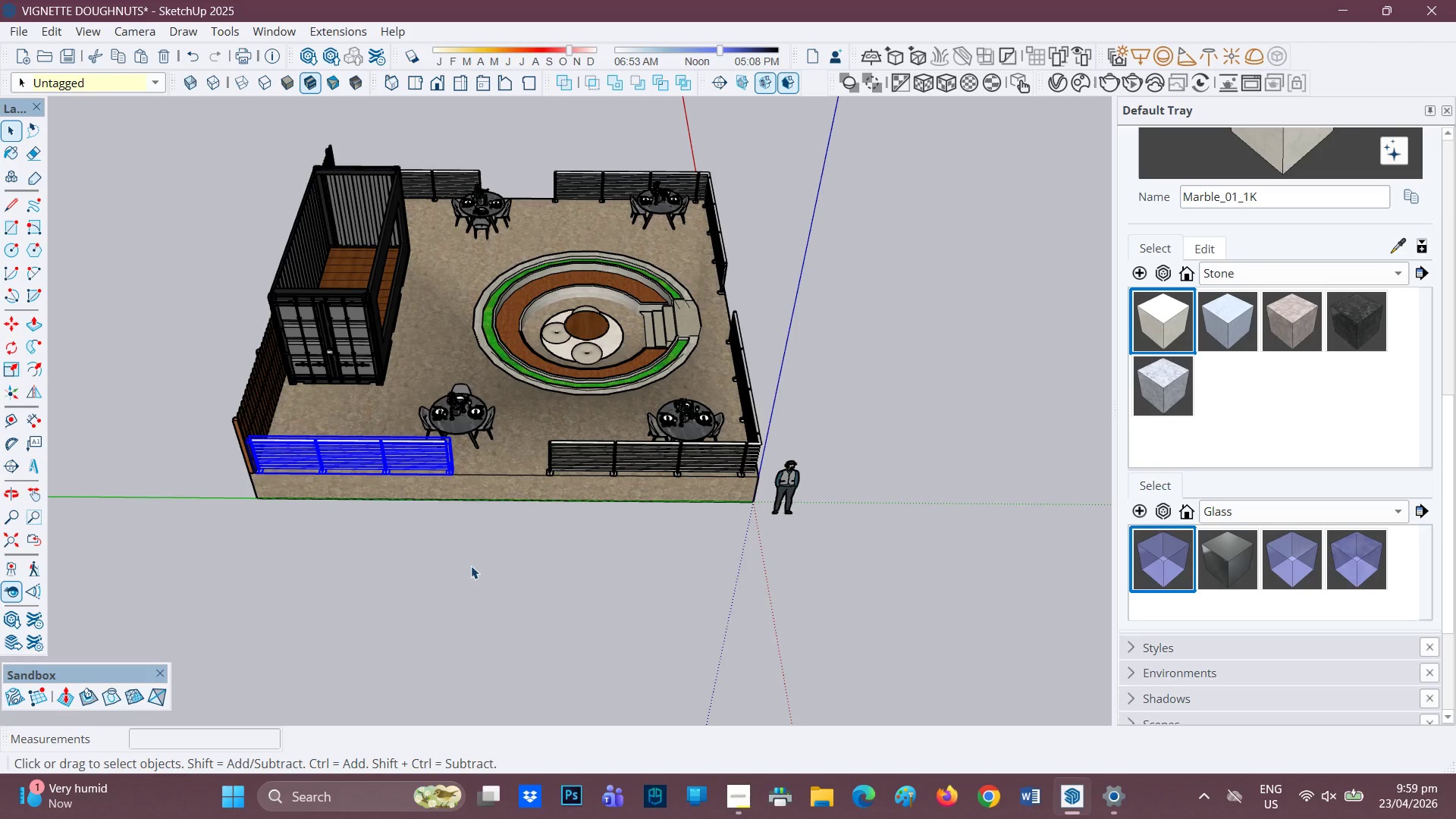 
key(Control+V)
 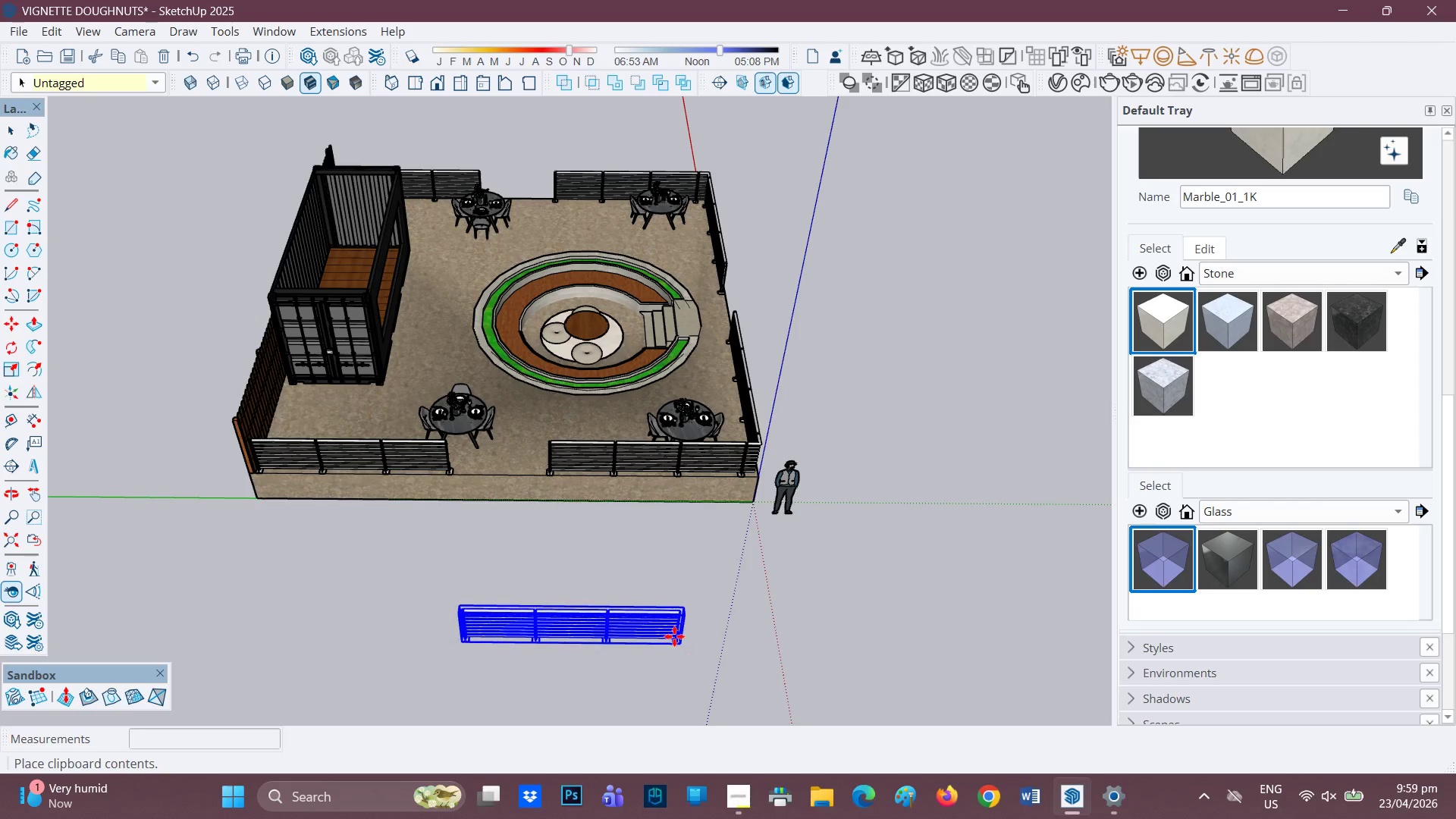 
left_click([674, 636])
 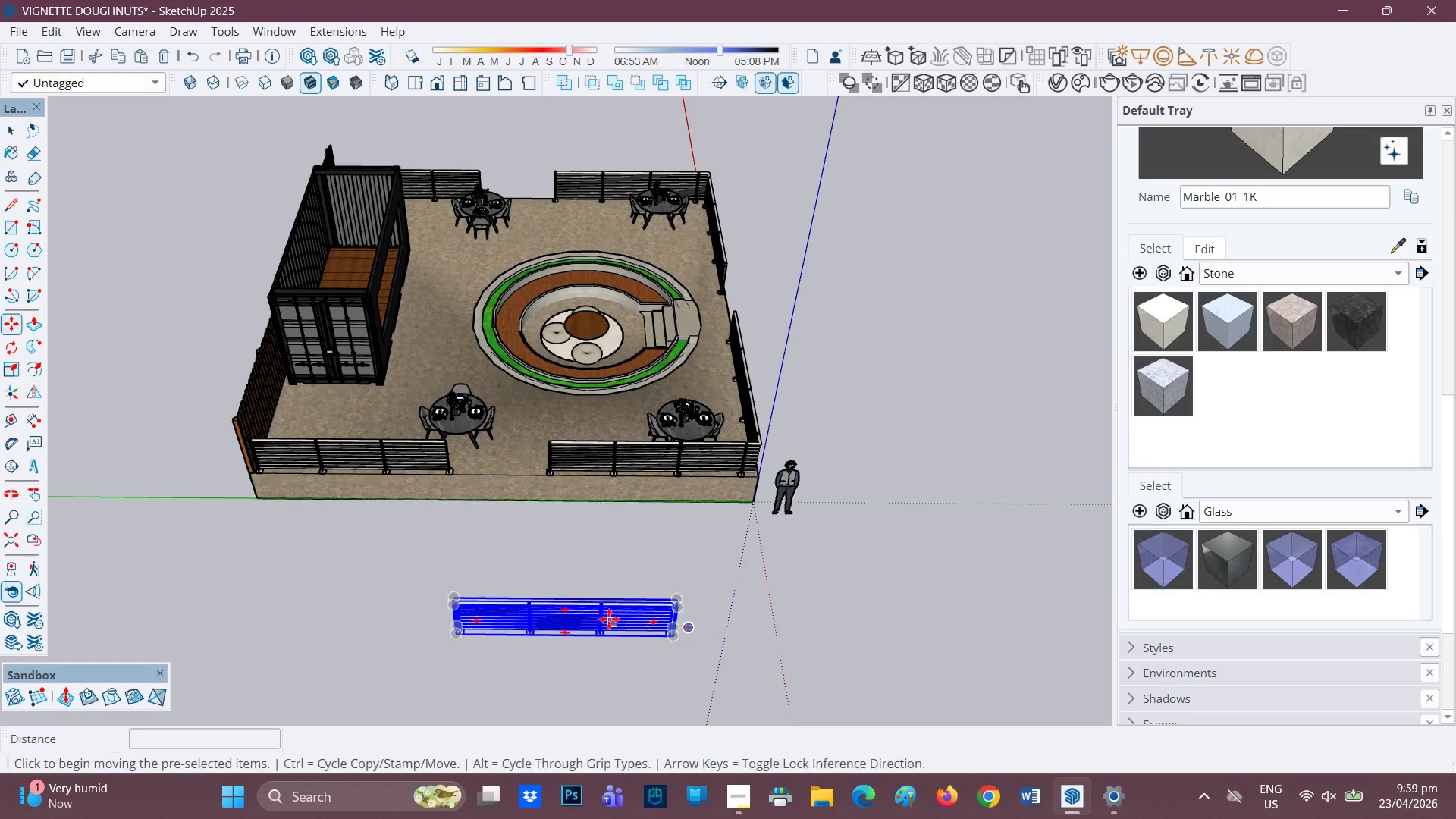 
scroll: coordinate [609, 619], scroll_direction: up, amount: 2.0
 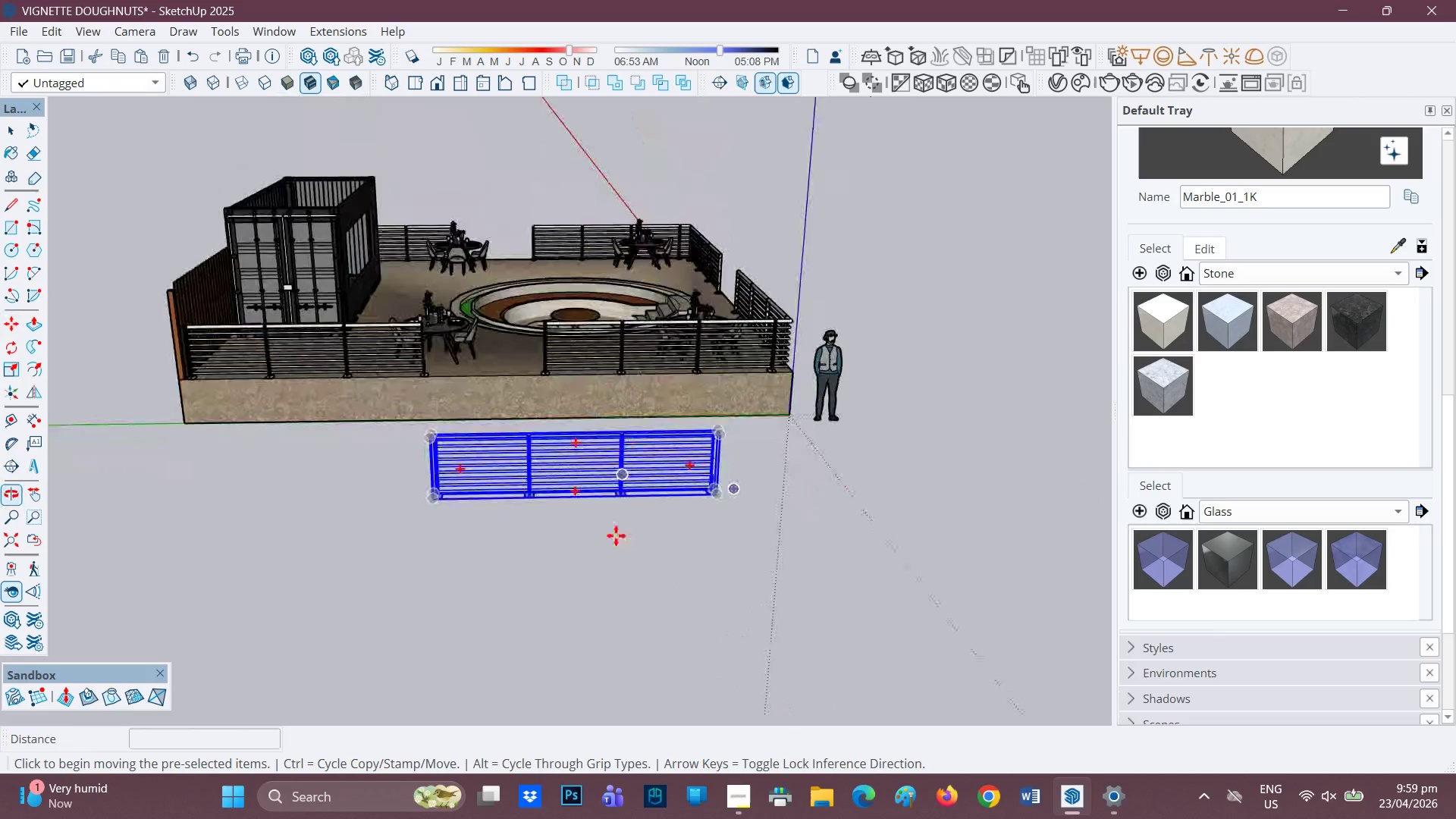 
key(Space)
 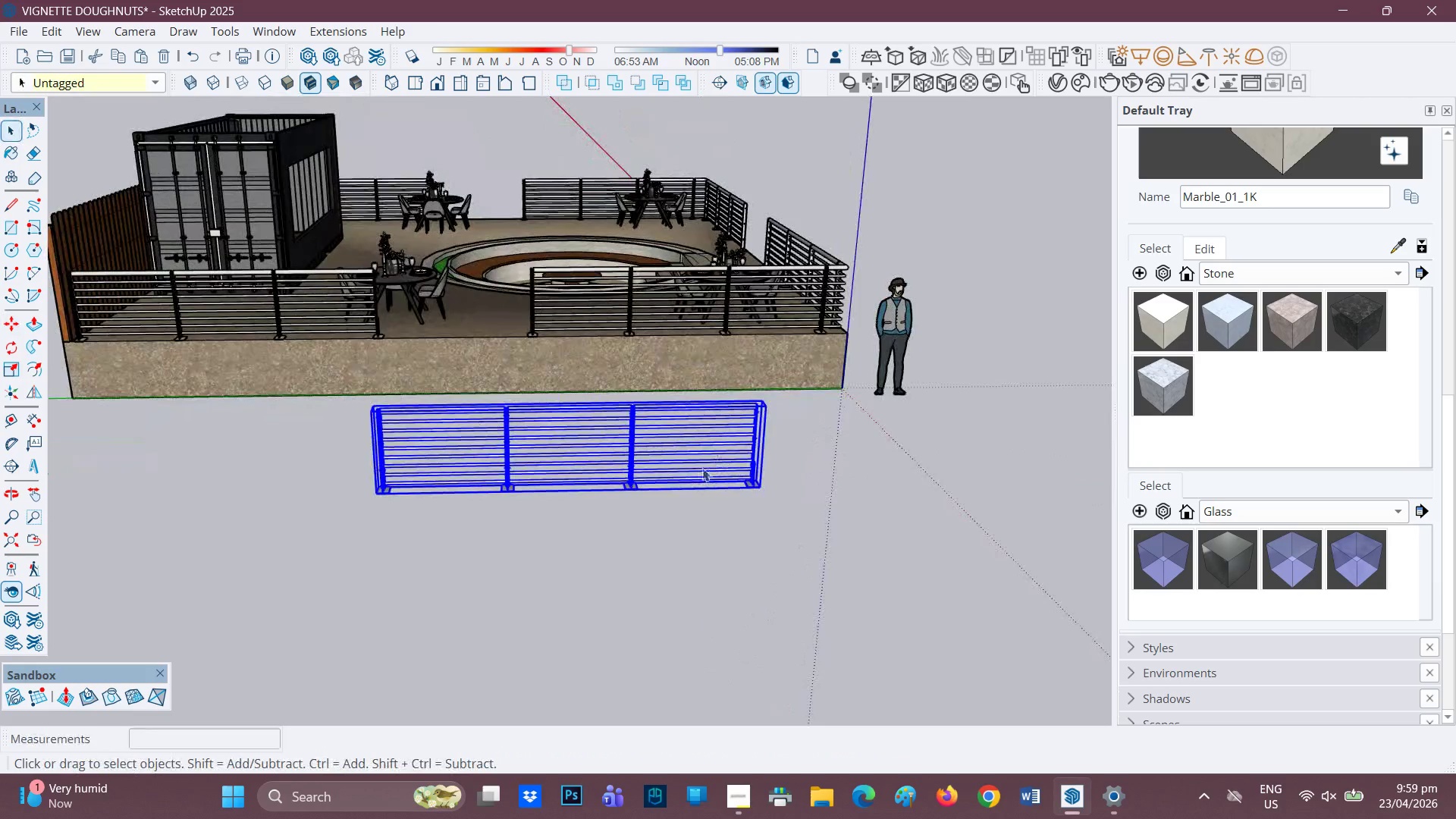 
scroll: coordinate [583, 501], scroll_direction: up, amount: 4.0
 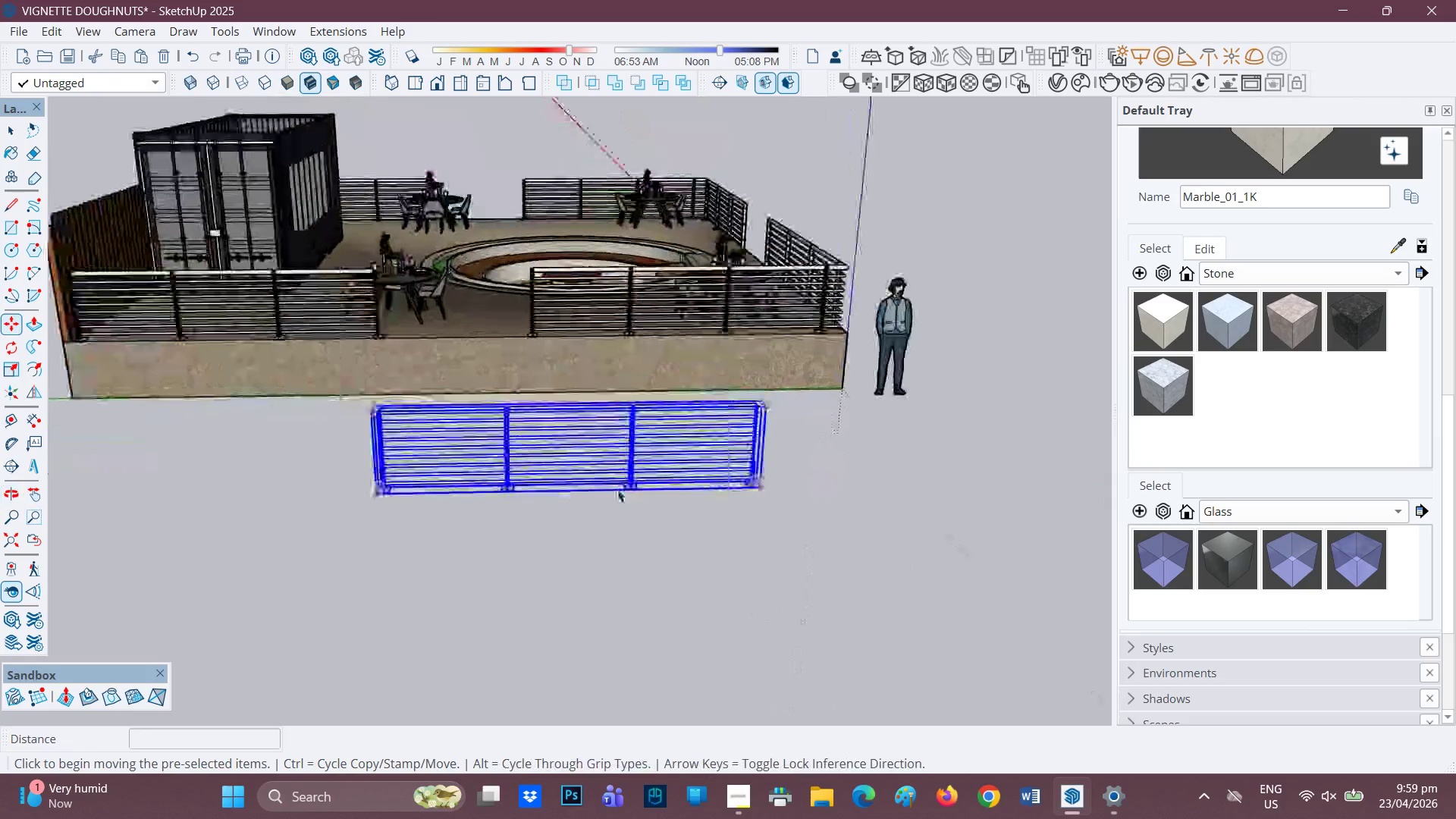 
left_click_drag(start_coordinate=[686, 529], to_coordinate=[689, 527])
 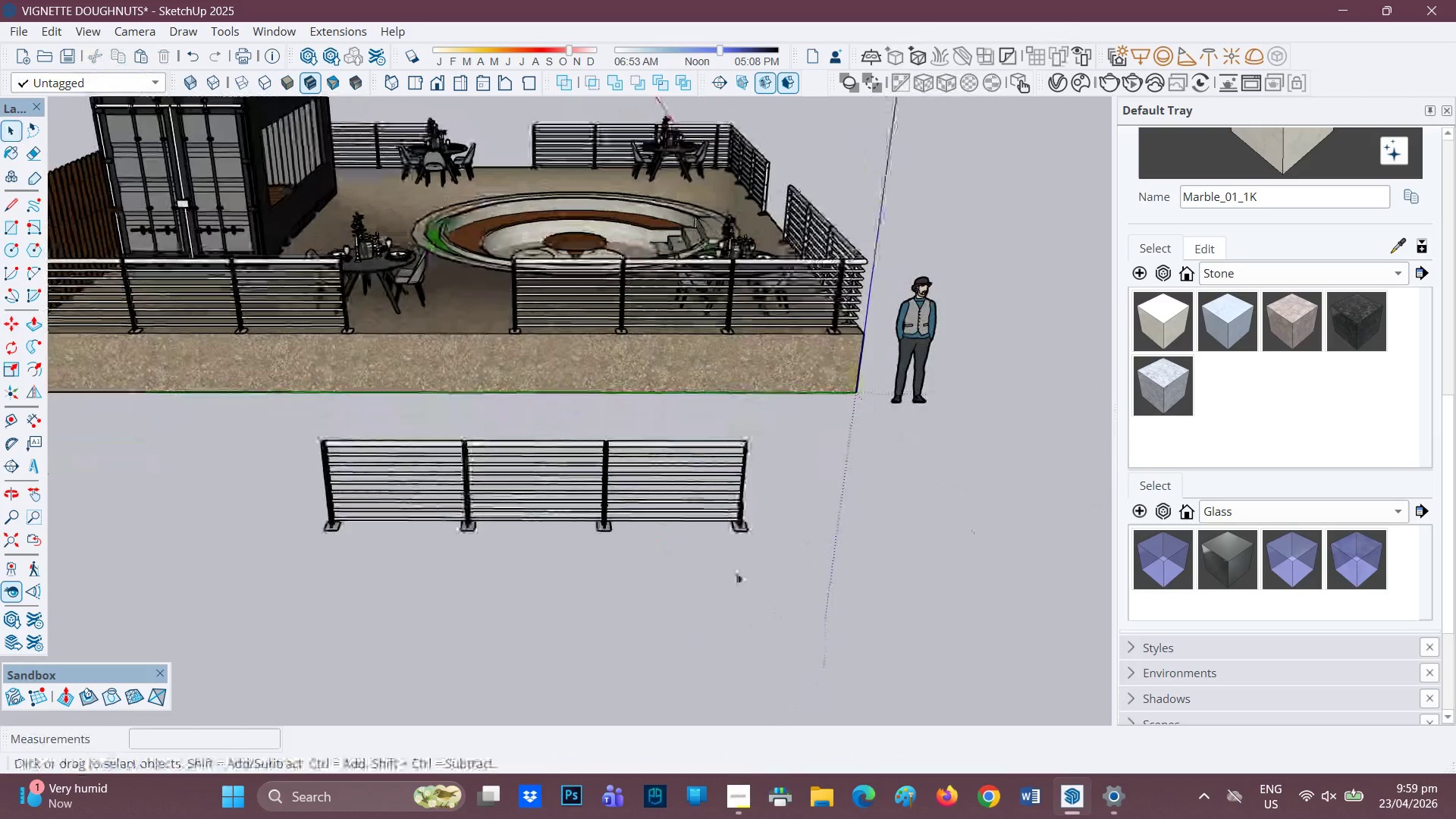 
scroll: coordinate [695, 474], scroll_direction: up, amount: 1.0
 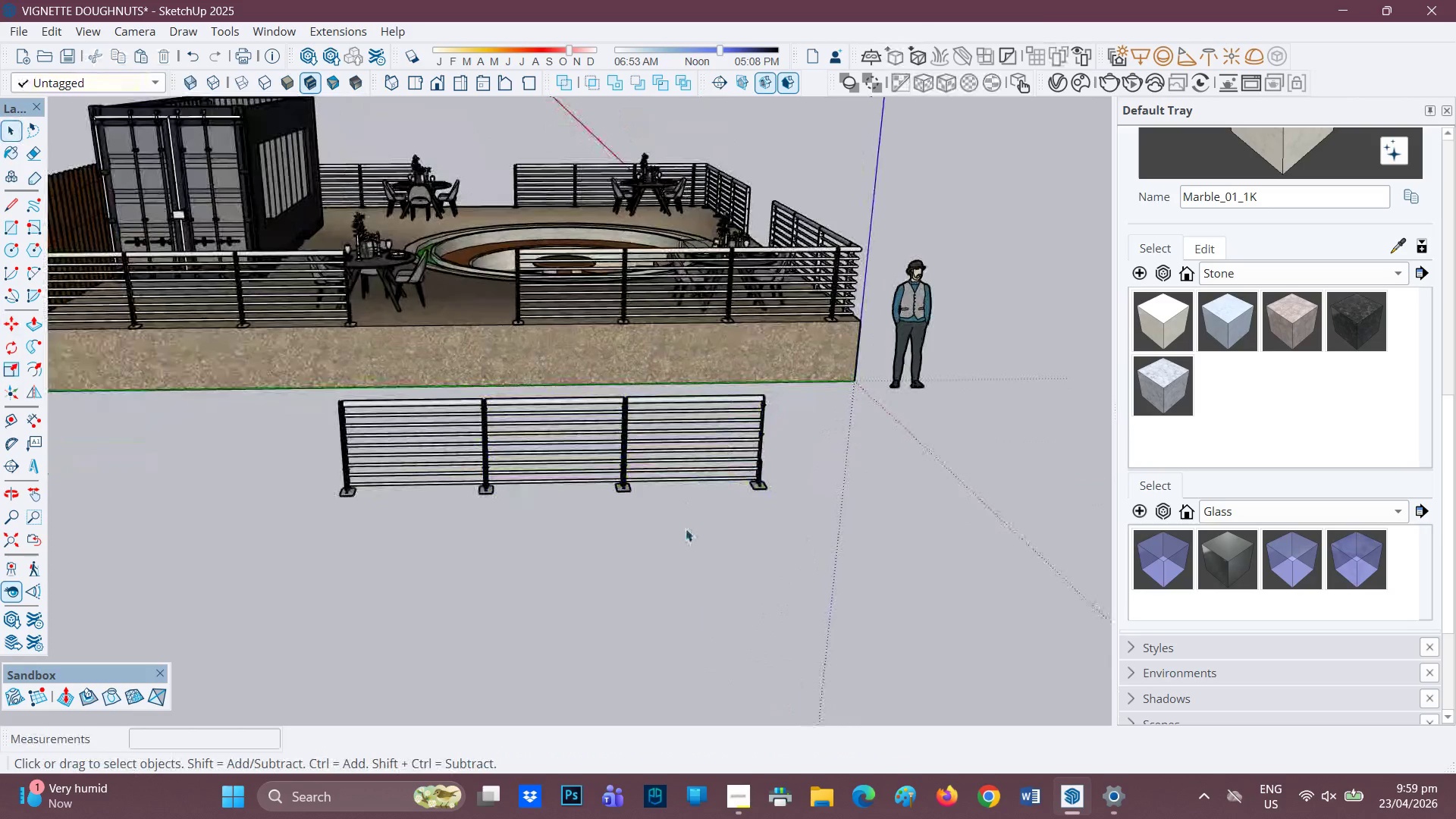 
left_click_drag(start_coordinate=[786, 590], to_coordinate=[683, 410])
 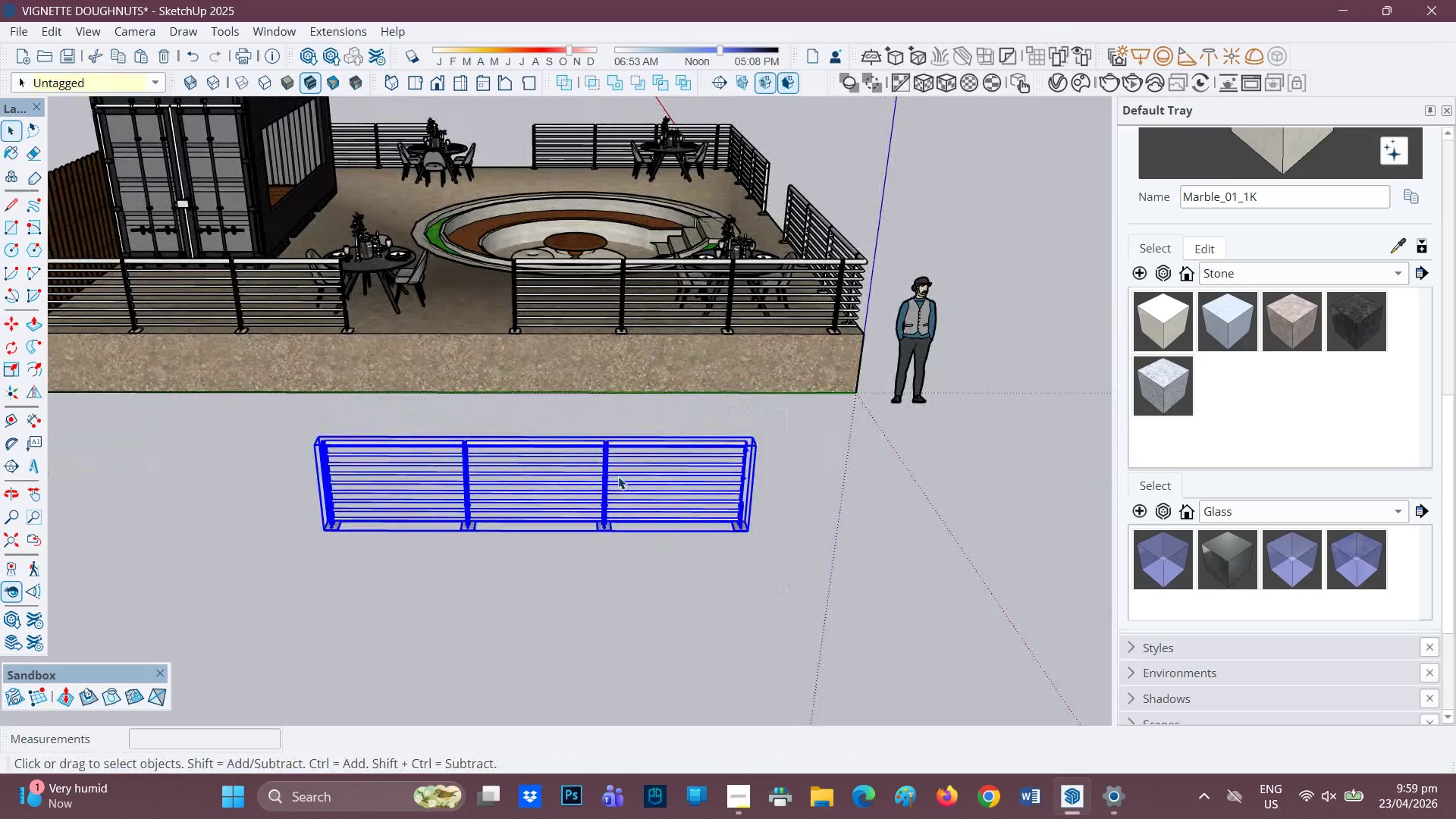 
double_click([618, 476])
 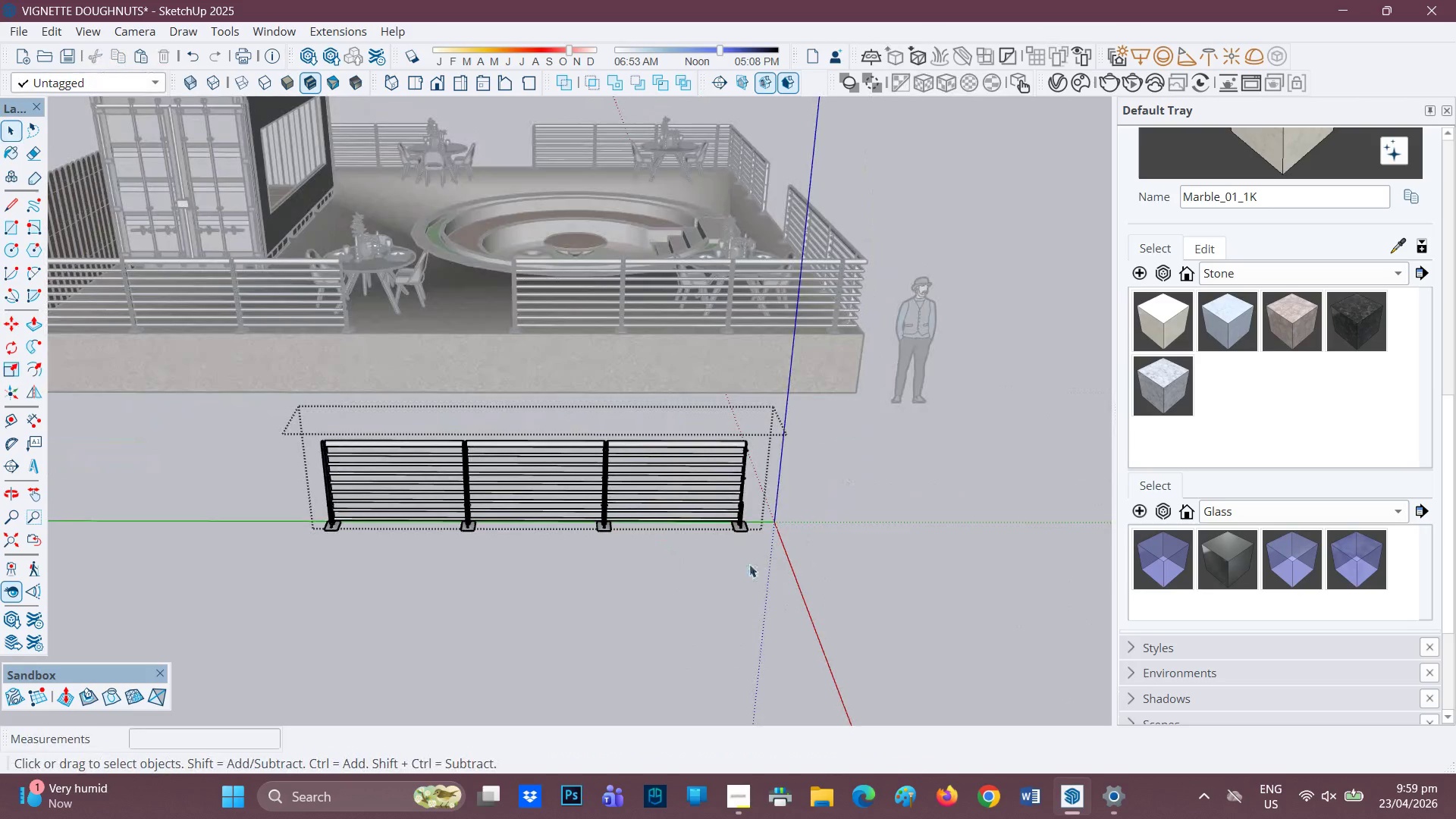 
left_click_drag(start_coordinate=[750, 564], to_coordinate=[692, 393])
 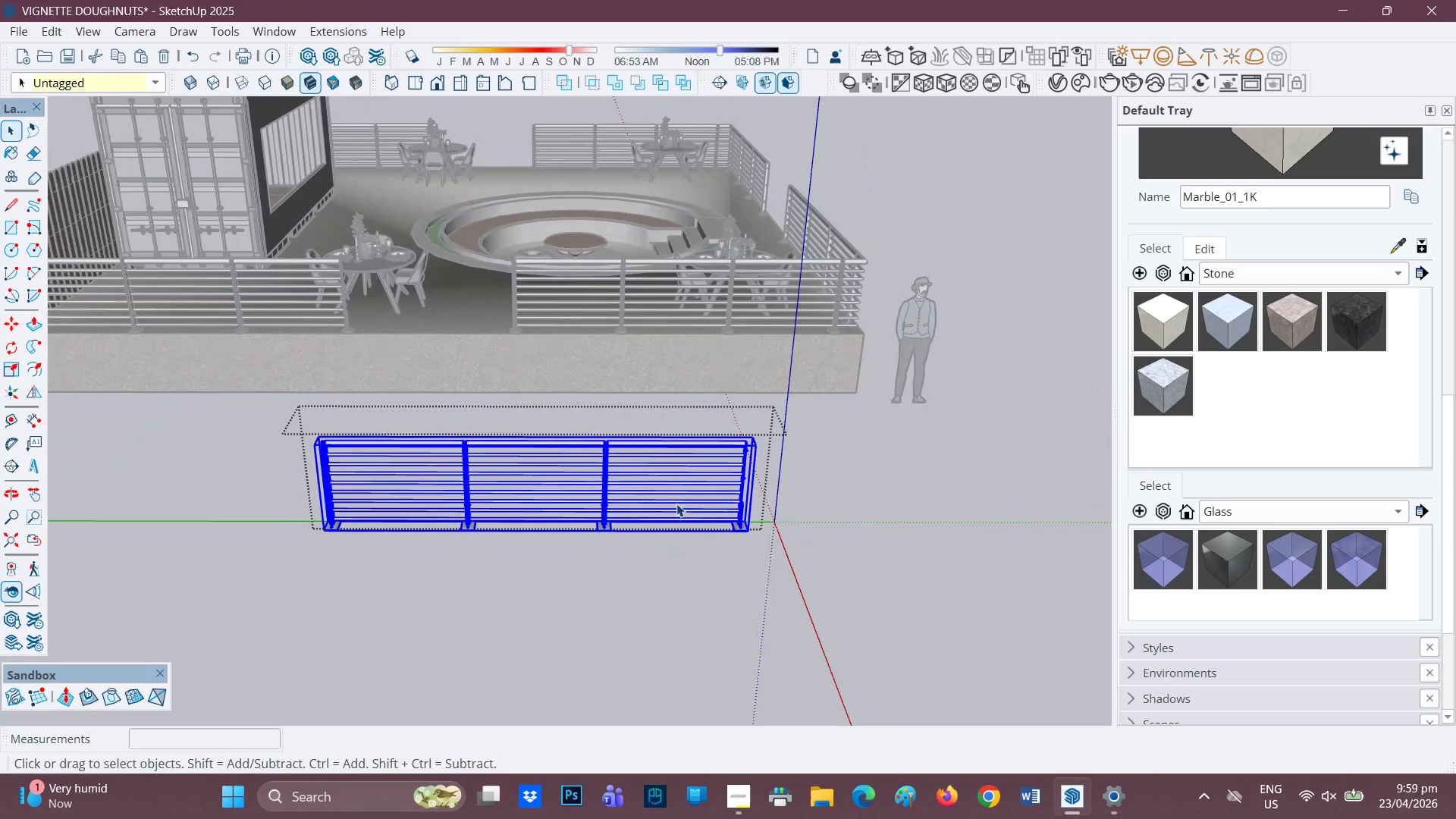 
scroll: coordinate [678, 509], scroll_direction: up, amount: 2.0
 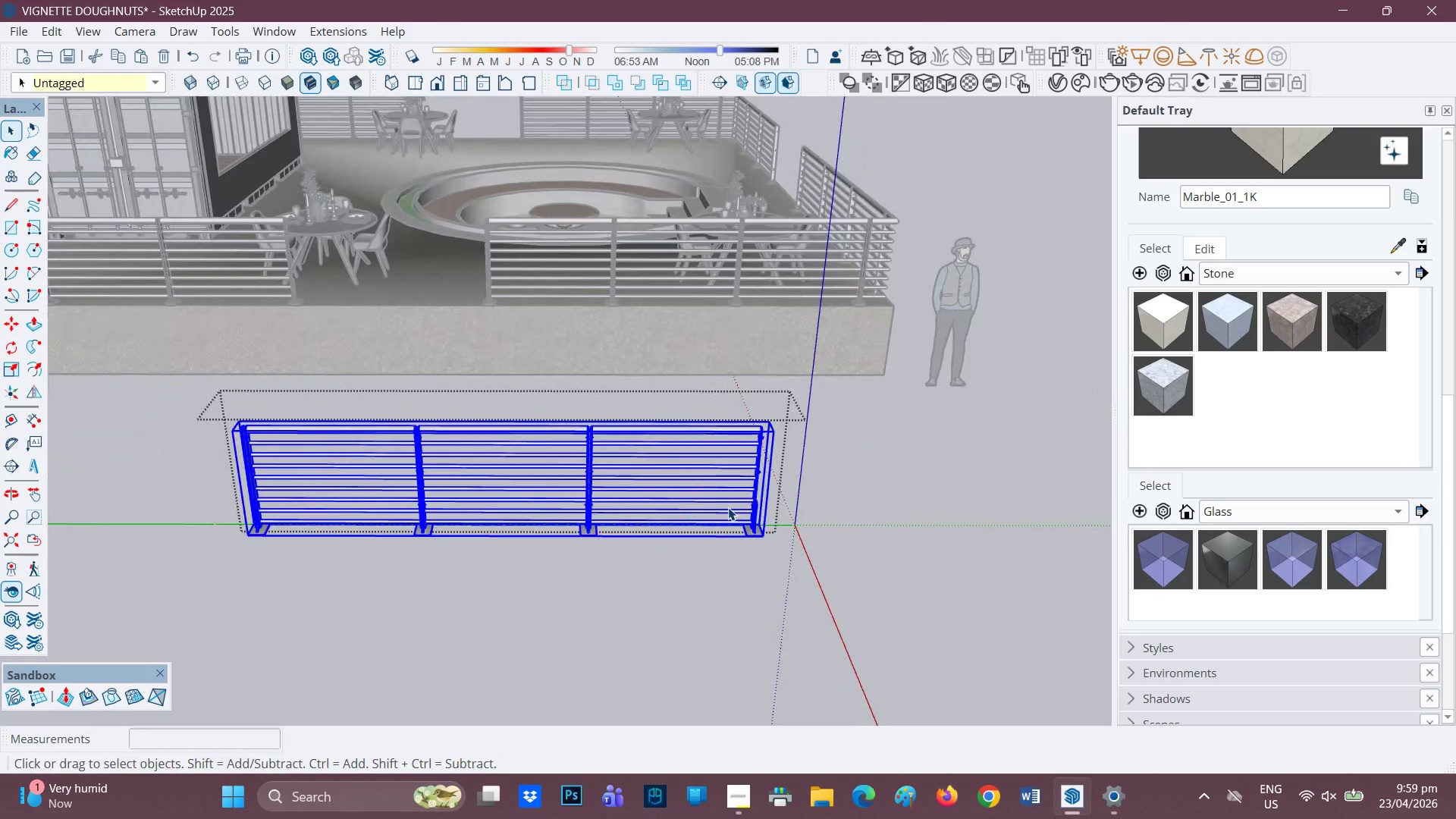 
double_click([728, 507])
 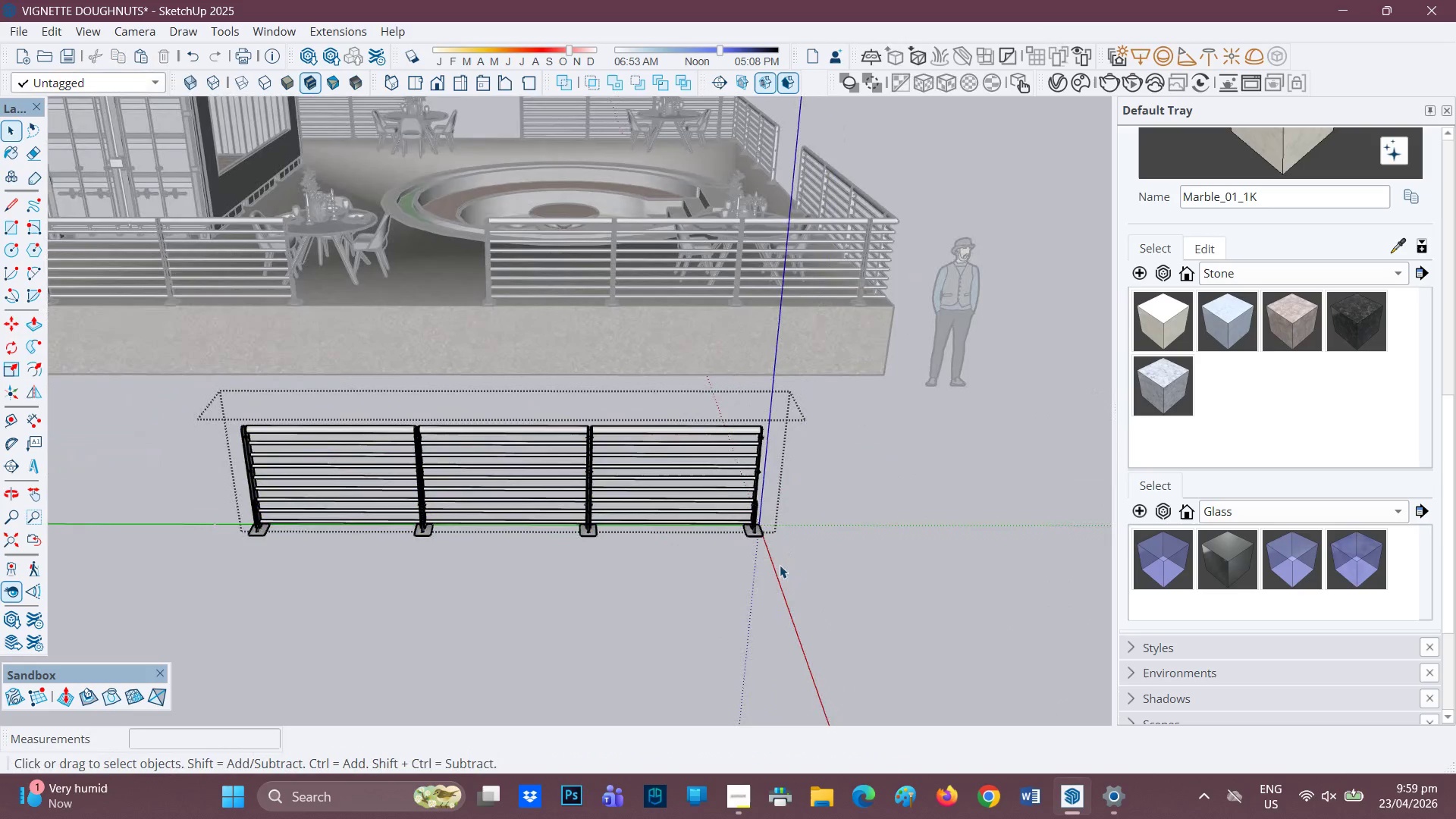 
left_click_drag(start_coordinate=[780, 565], to_coordinate=[693, 334])
 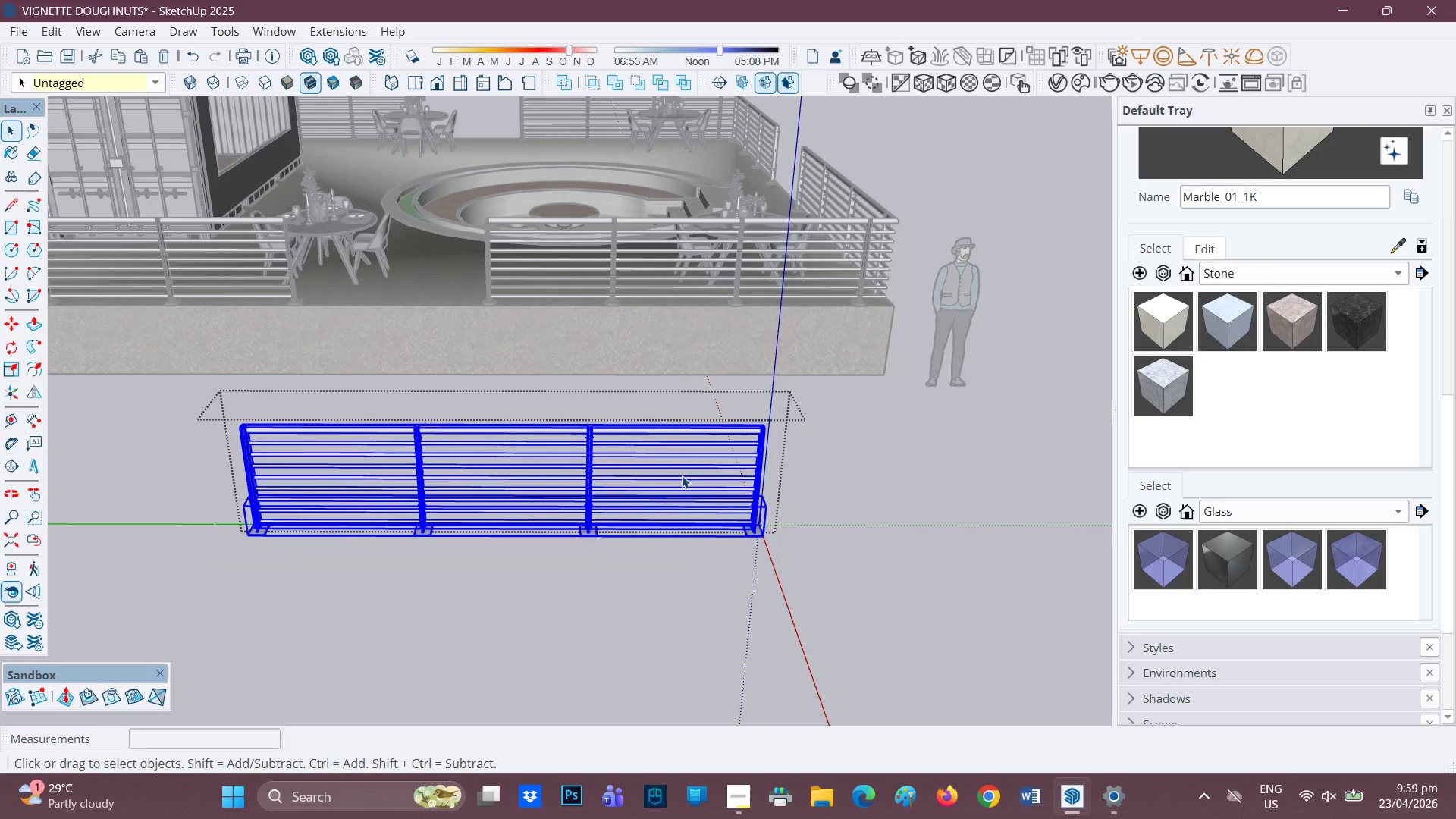 
double_click([682, 475])
 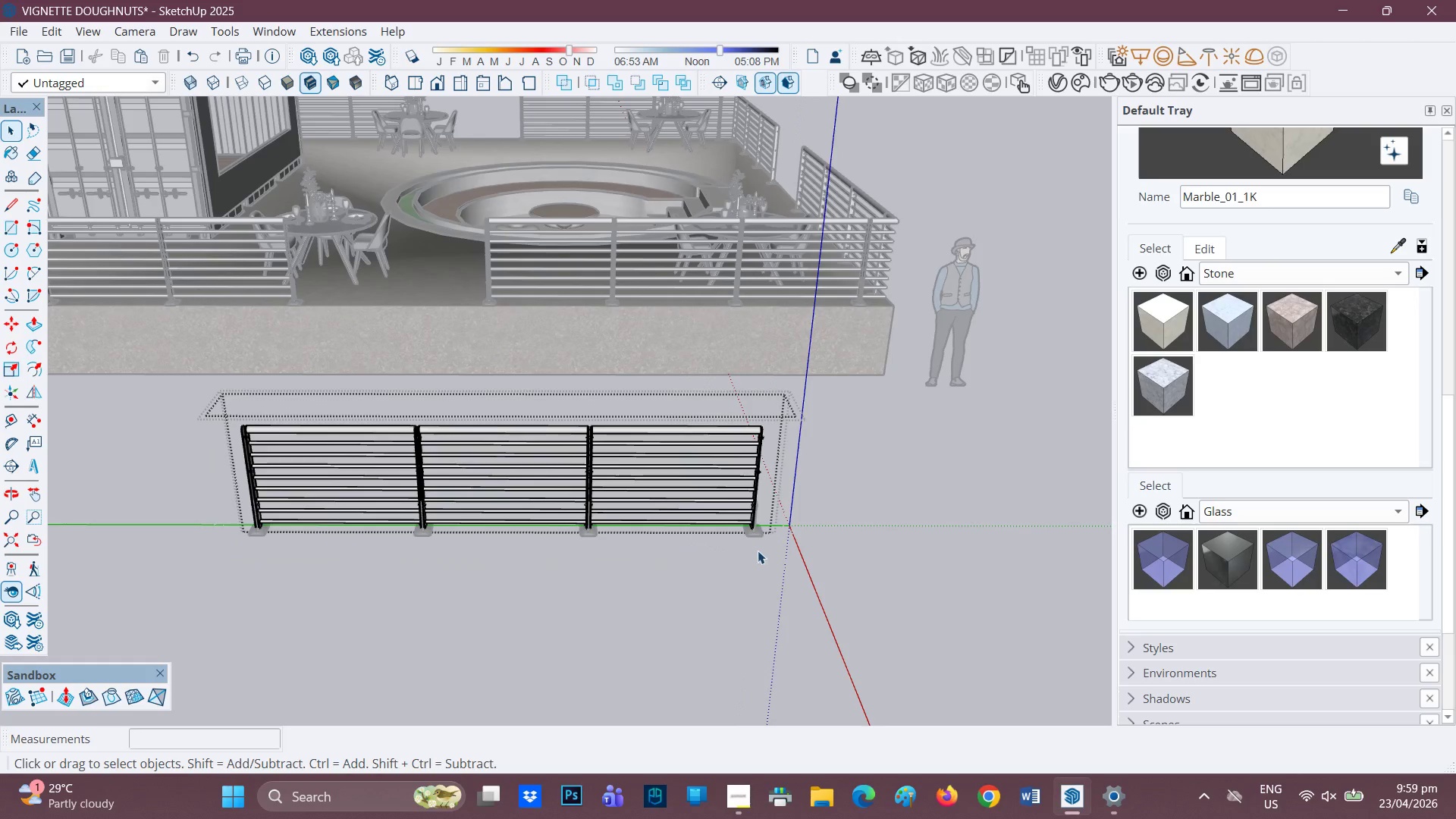 
left_click_drag(start_coordinate=[792, 560], to_coordinate=[673, 384])
 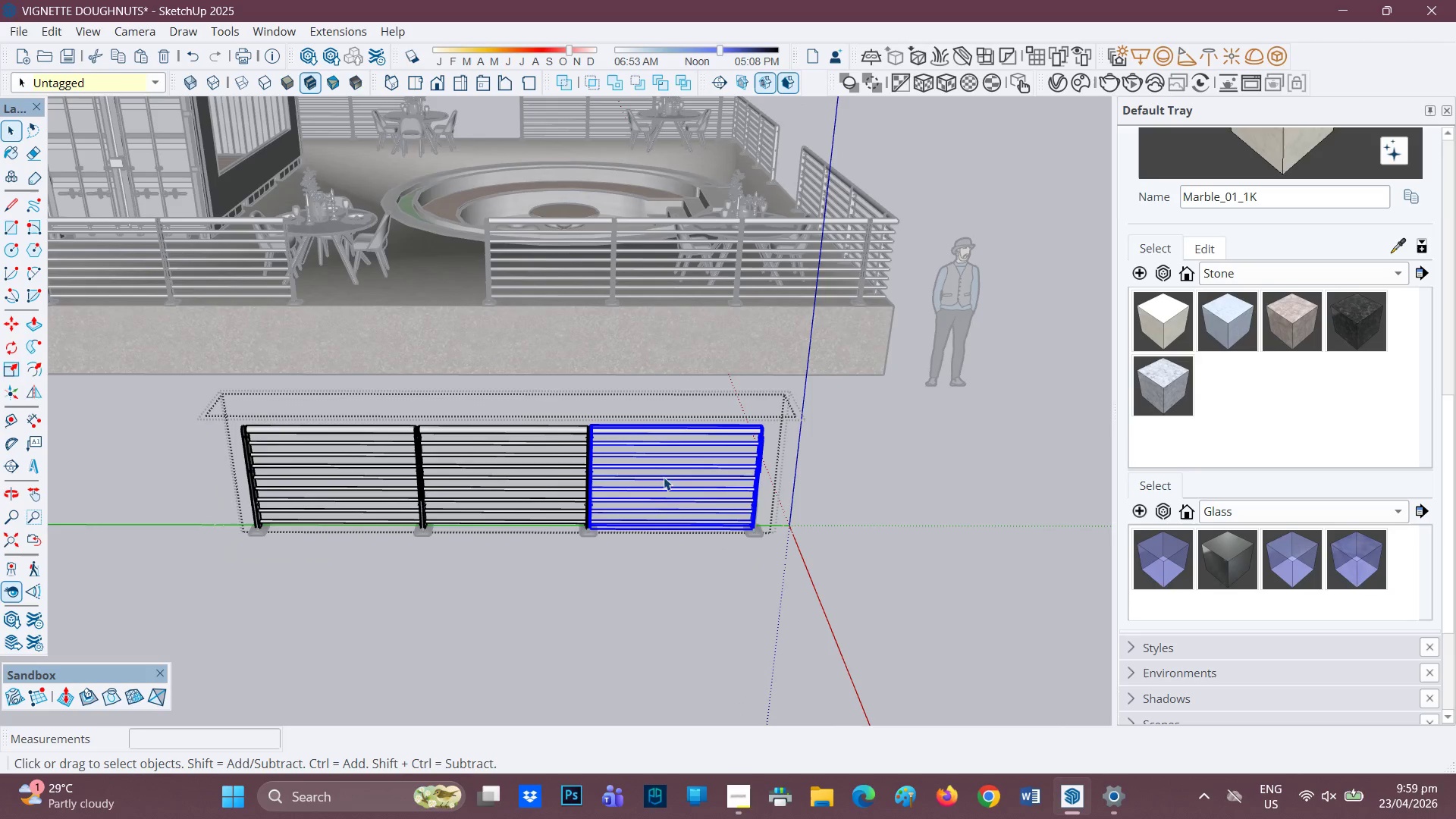 
scroll: coordinate [606, 456], scroll_direction: up, amount: 7.0
 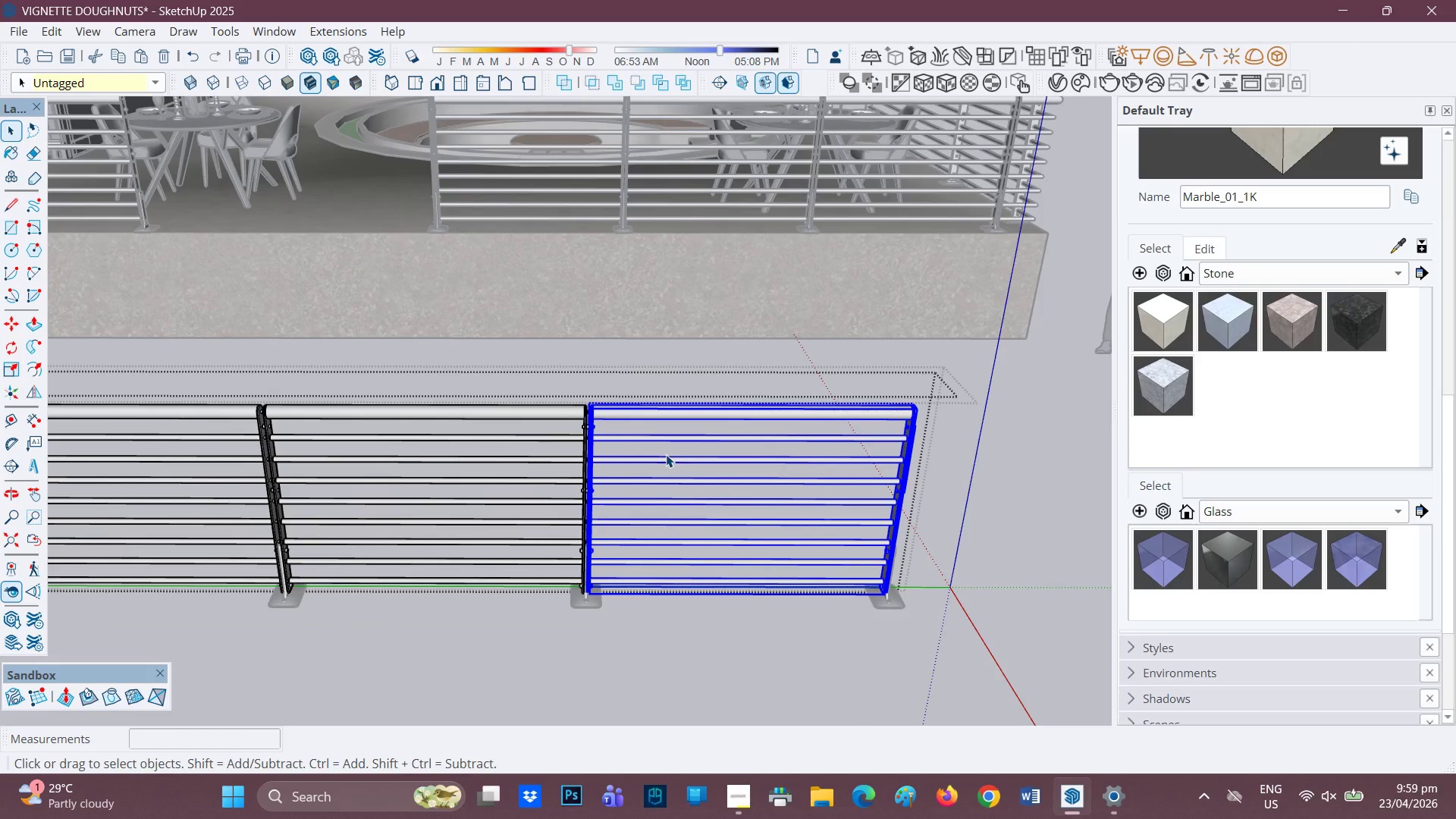 
scroll: coordinate [668, 447], scroll_direction: down, amount: 4.0
 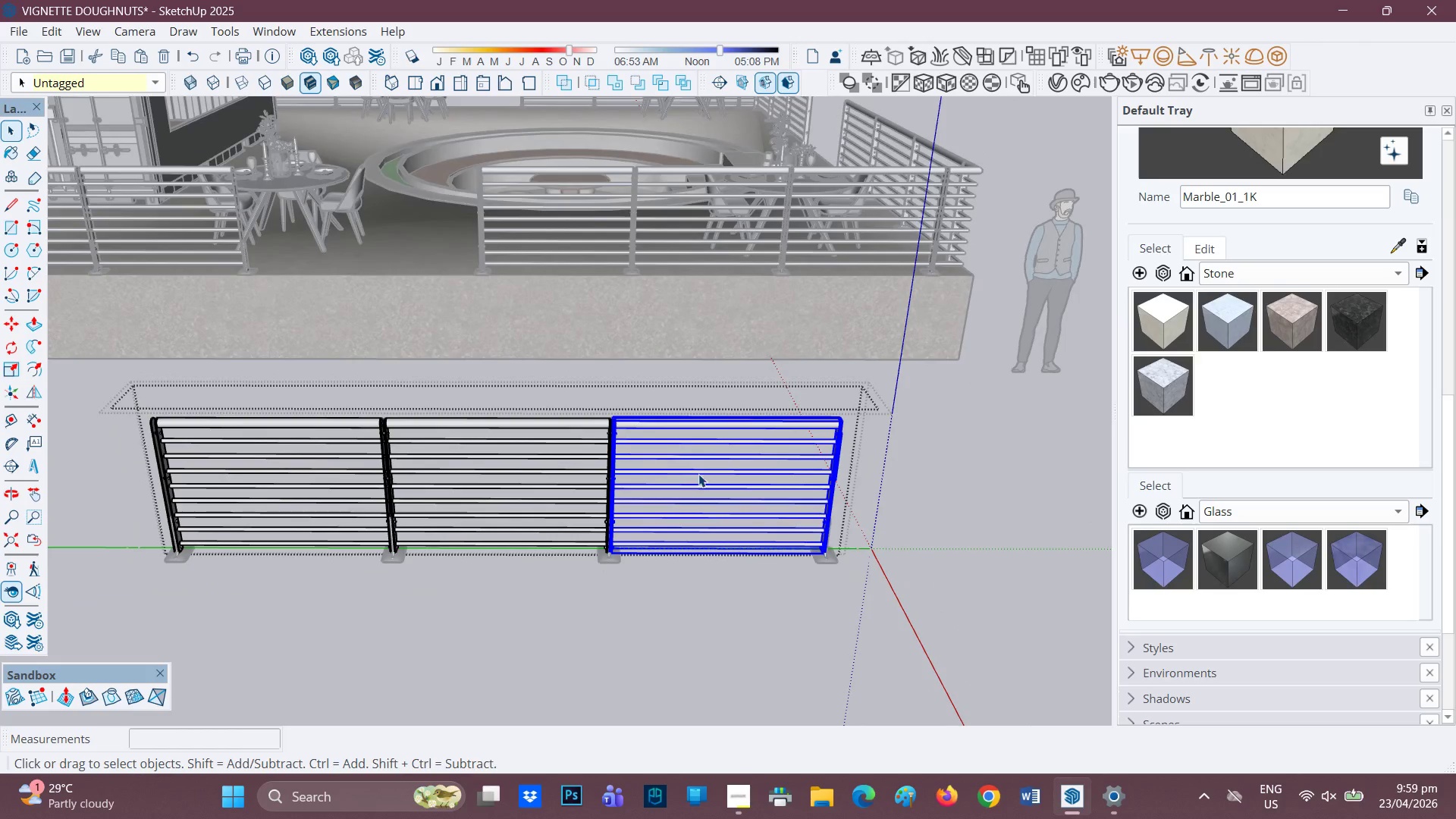 
right_click([700, 475])
 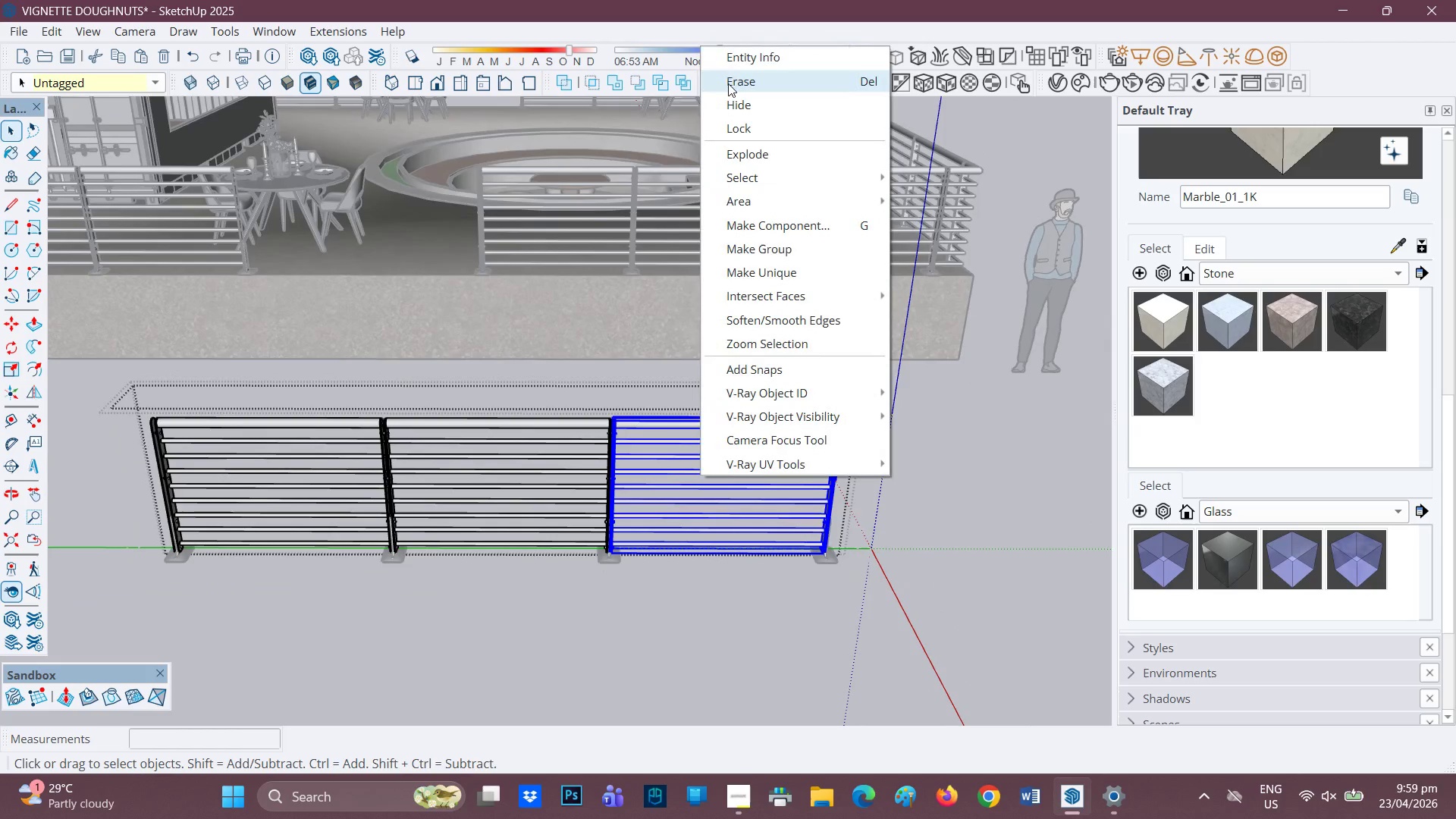 
left_click([731, 80])
 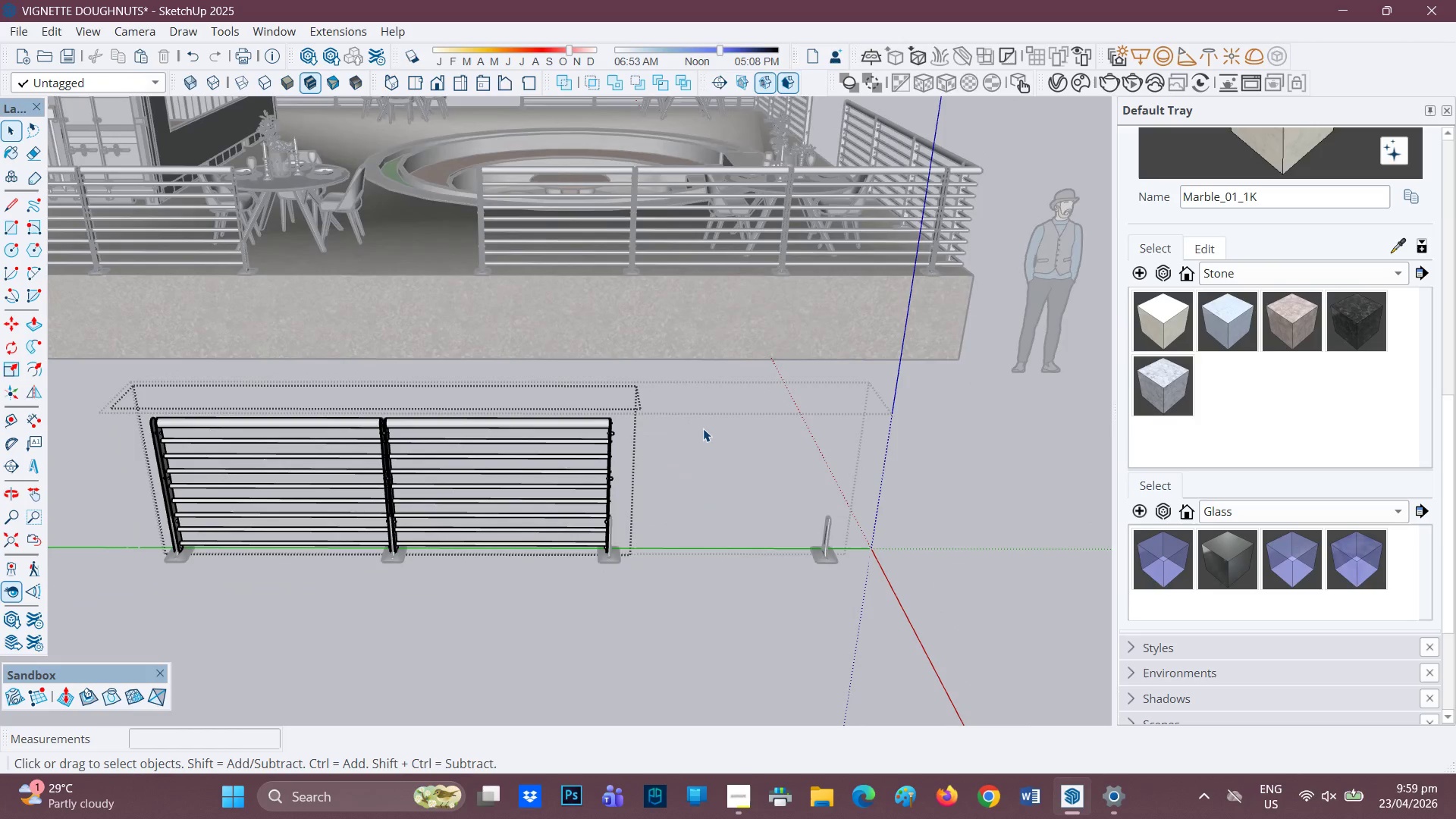 
scroll: coordinate [708, 409], scroll_direction: down, amount: 2.0
 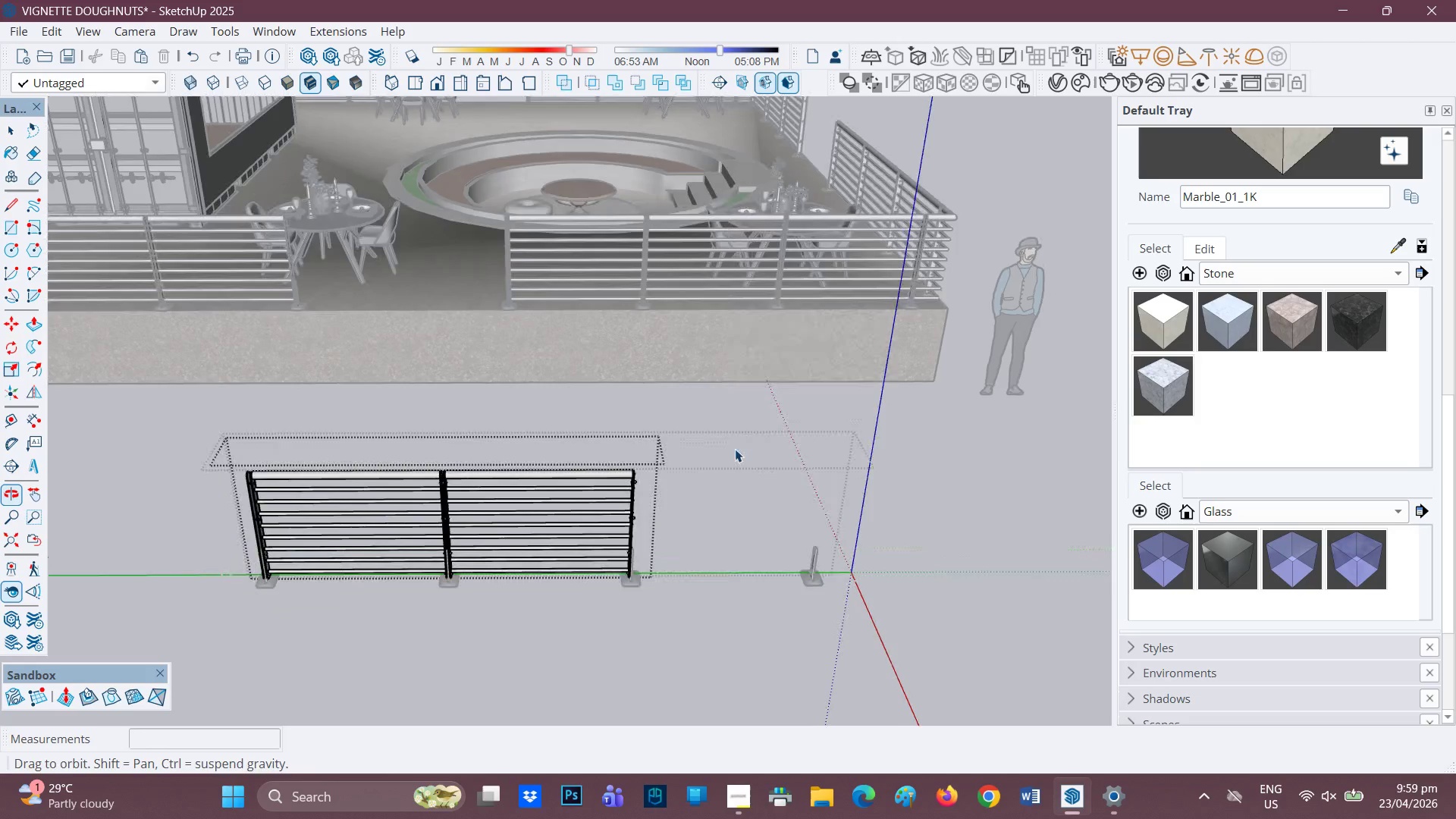 
scroll: coordinate [577, 485], scroll_direction: up, amount: 5.0
 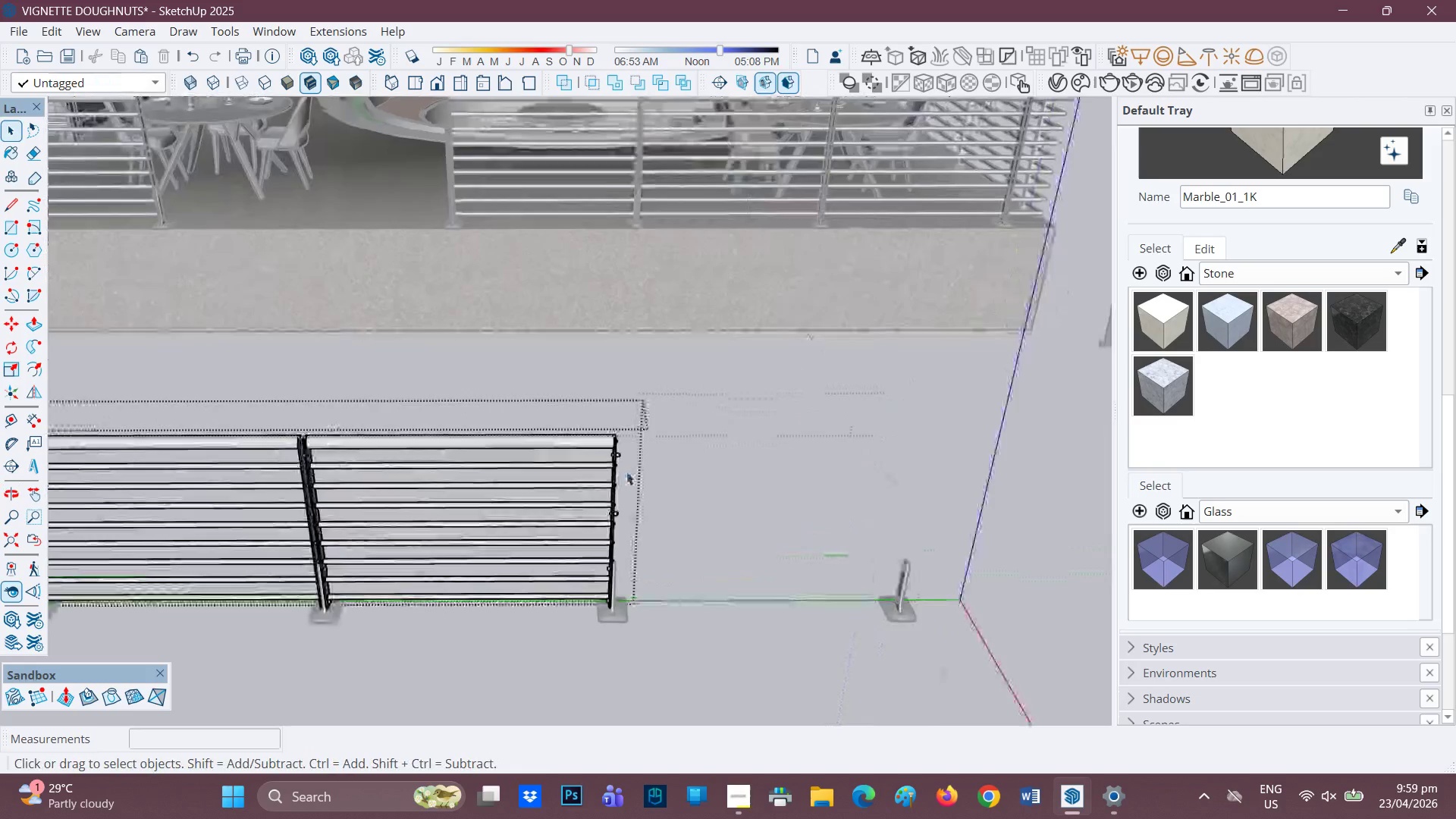 
key(Space)
 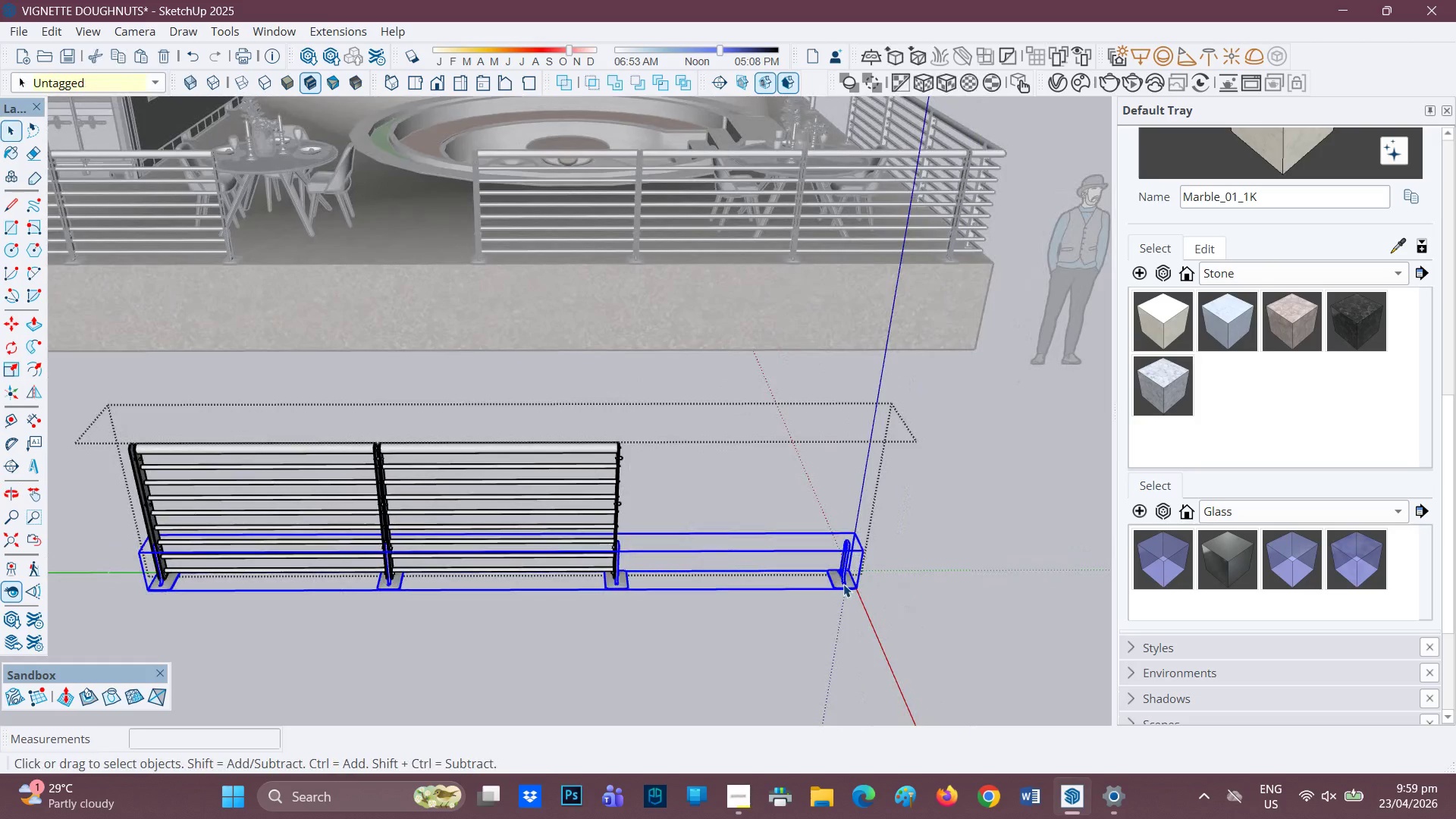 
scroll: coordinate [634, 467], scroll_direction: down, amount: 3.0
 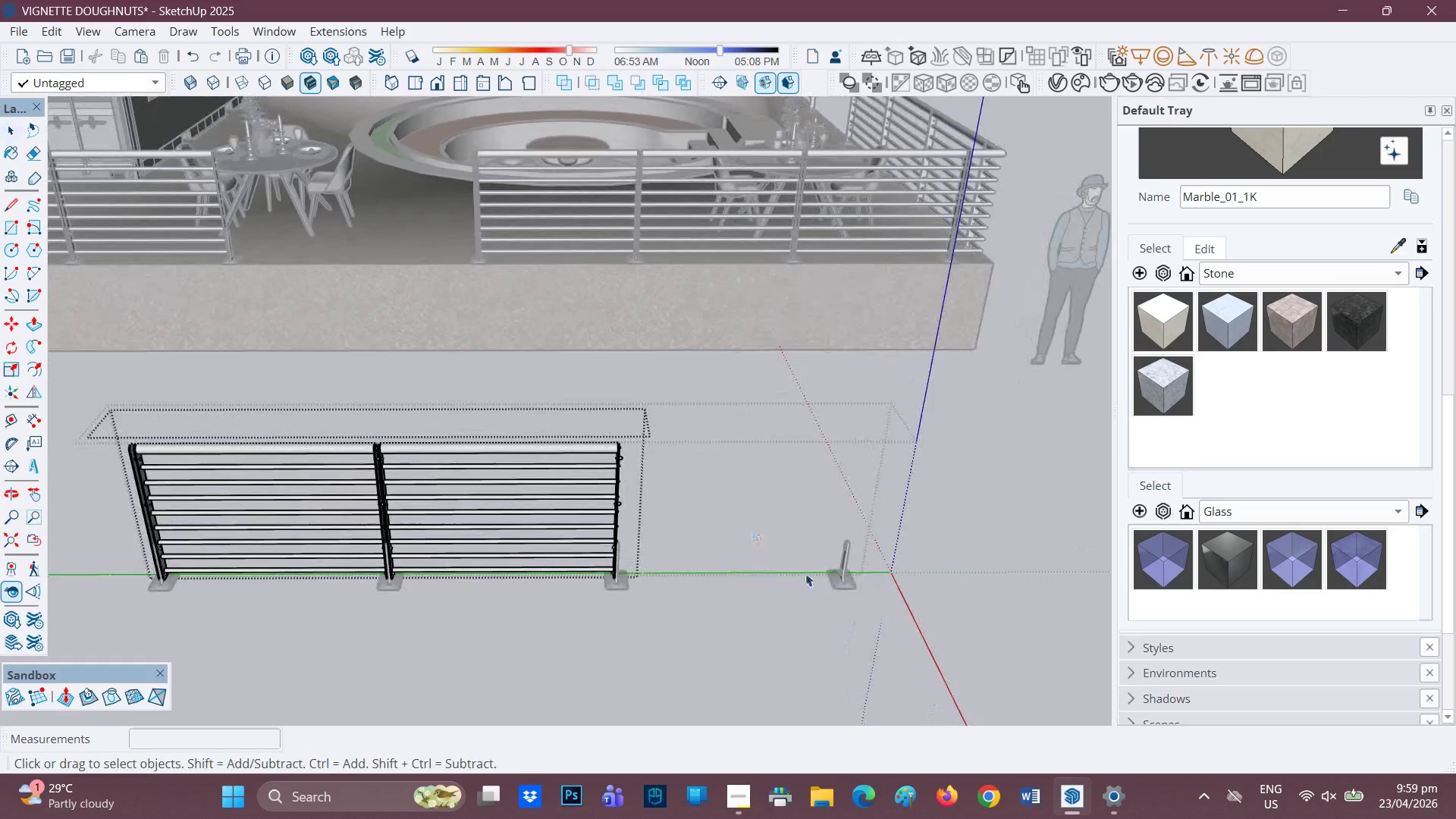 
right_click([843, 582])
 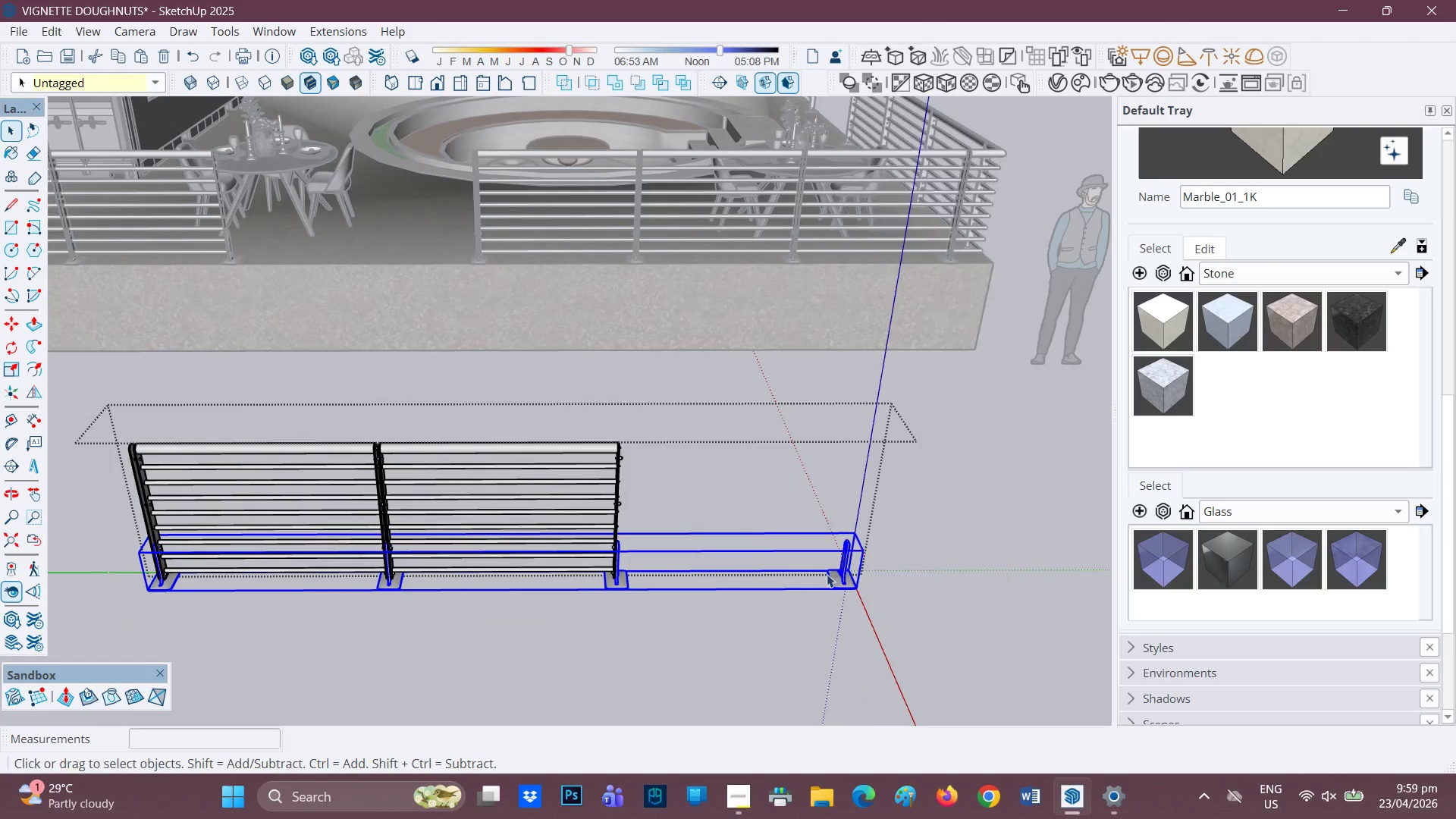 
double_click([836, 579])
 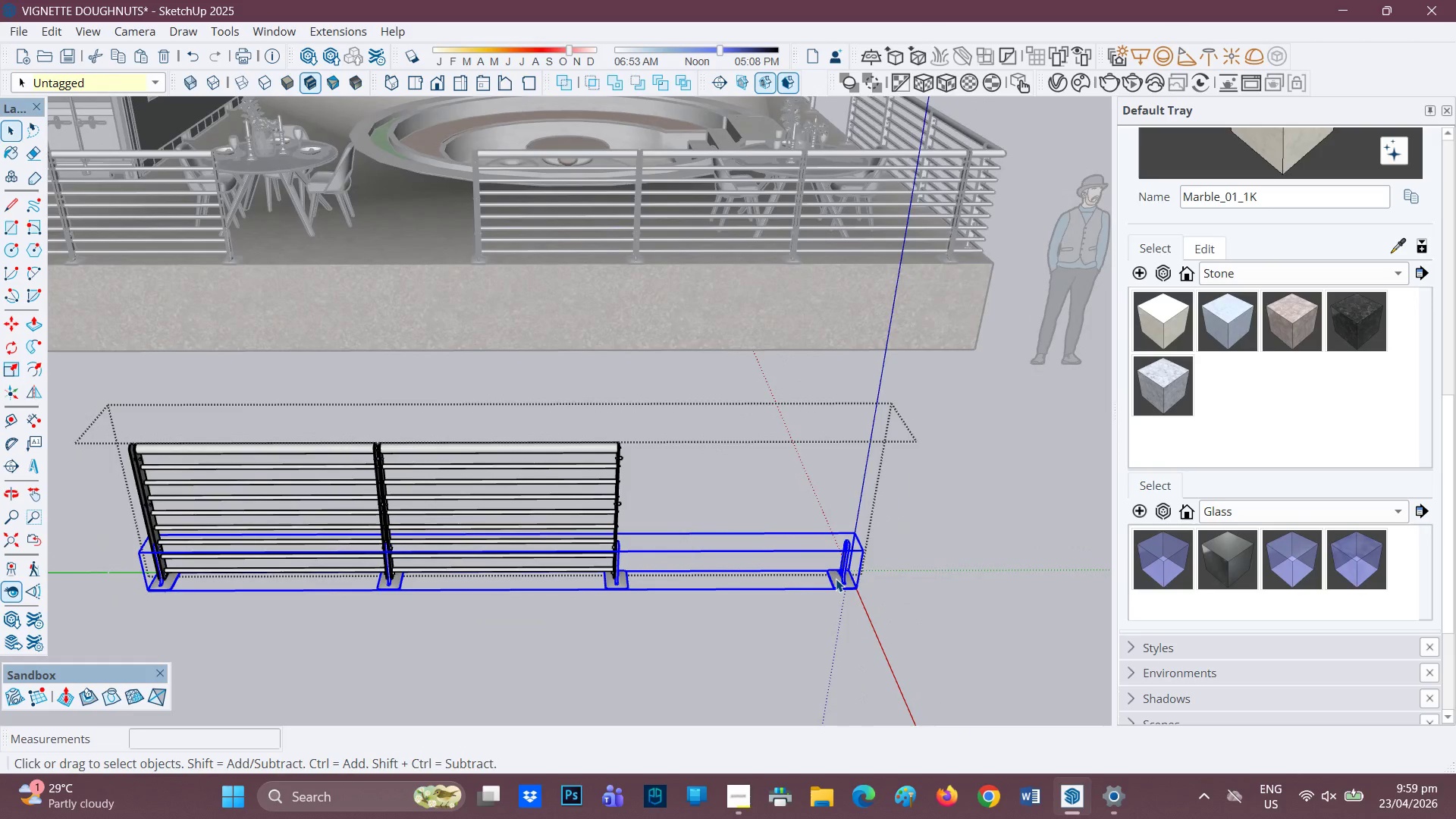 
triple_click([836, 579])
 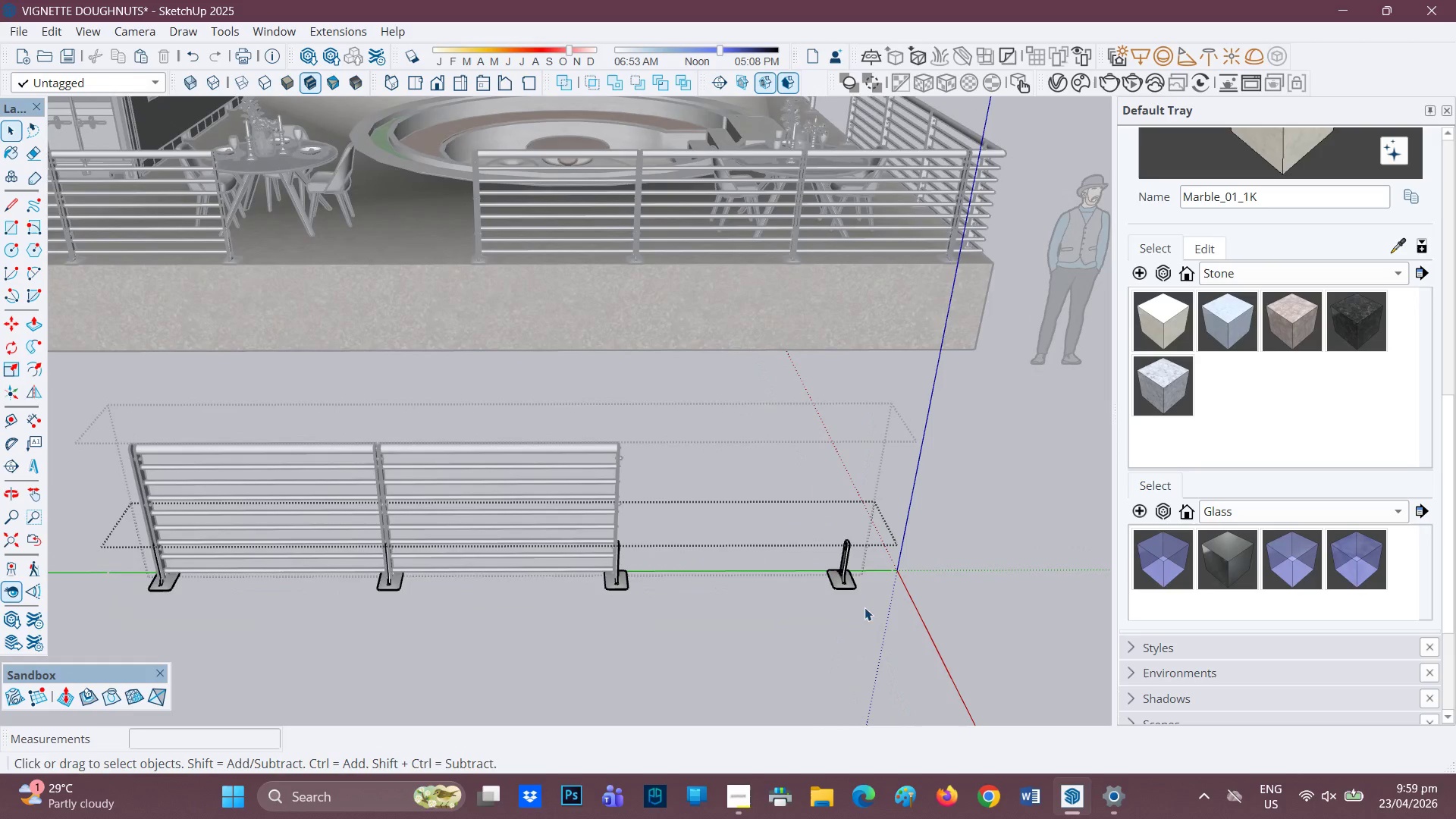 
left_click_drag(start_coordinate=[871, 611], to_coordinate=[813, 509])
 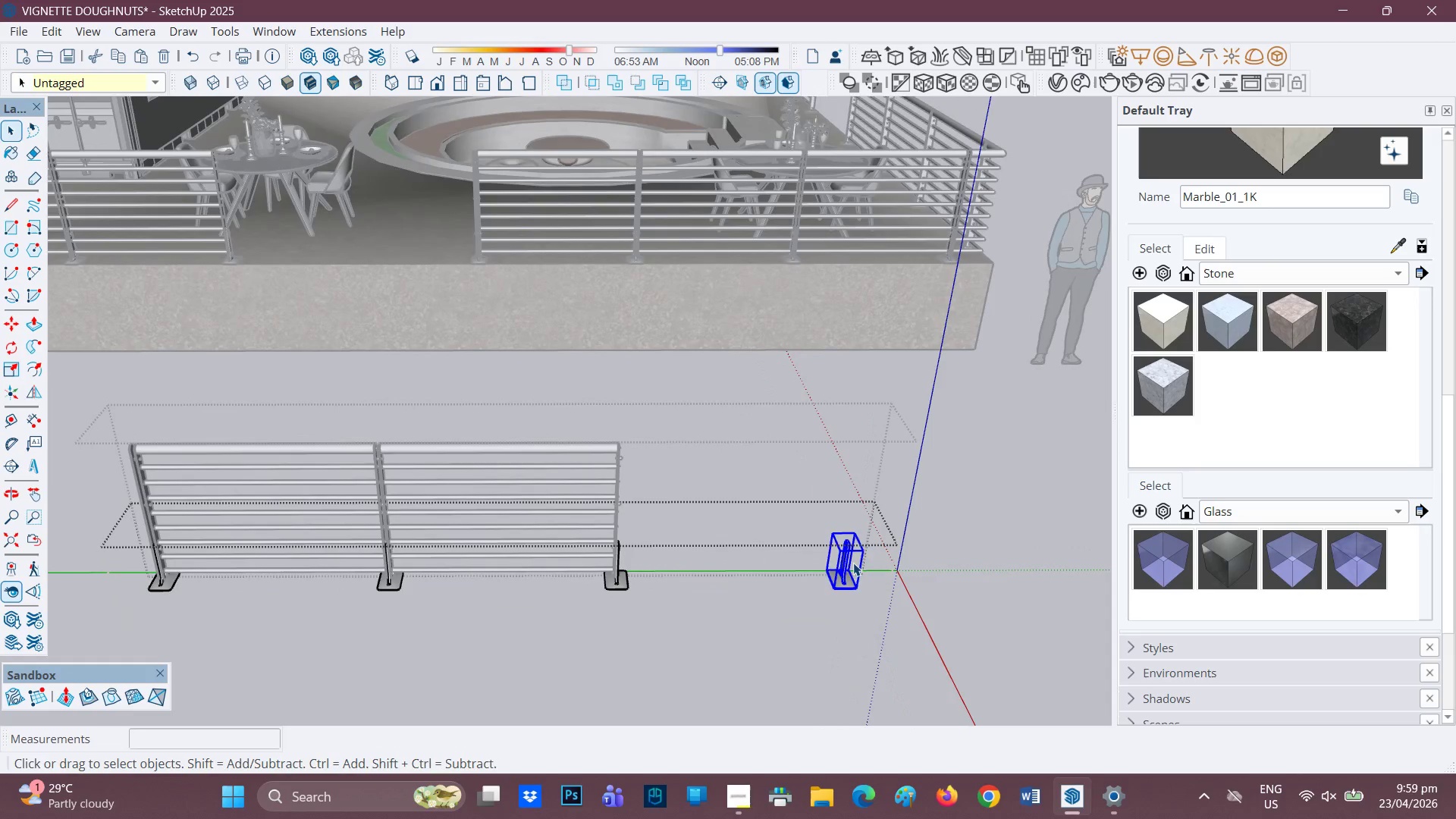 
right_click([853, 563])
 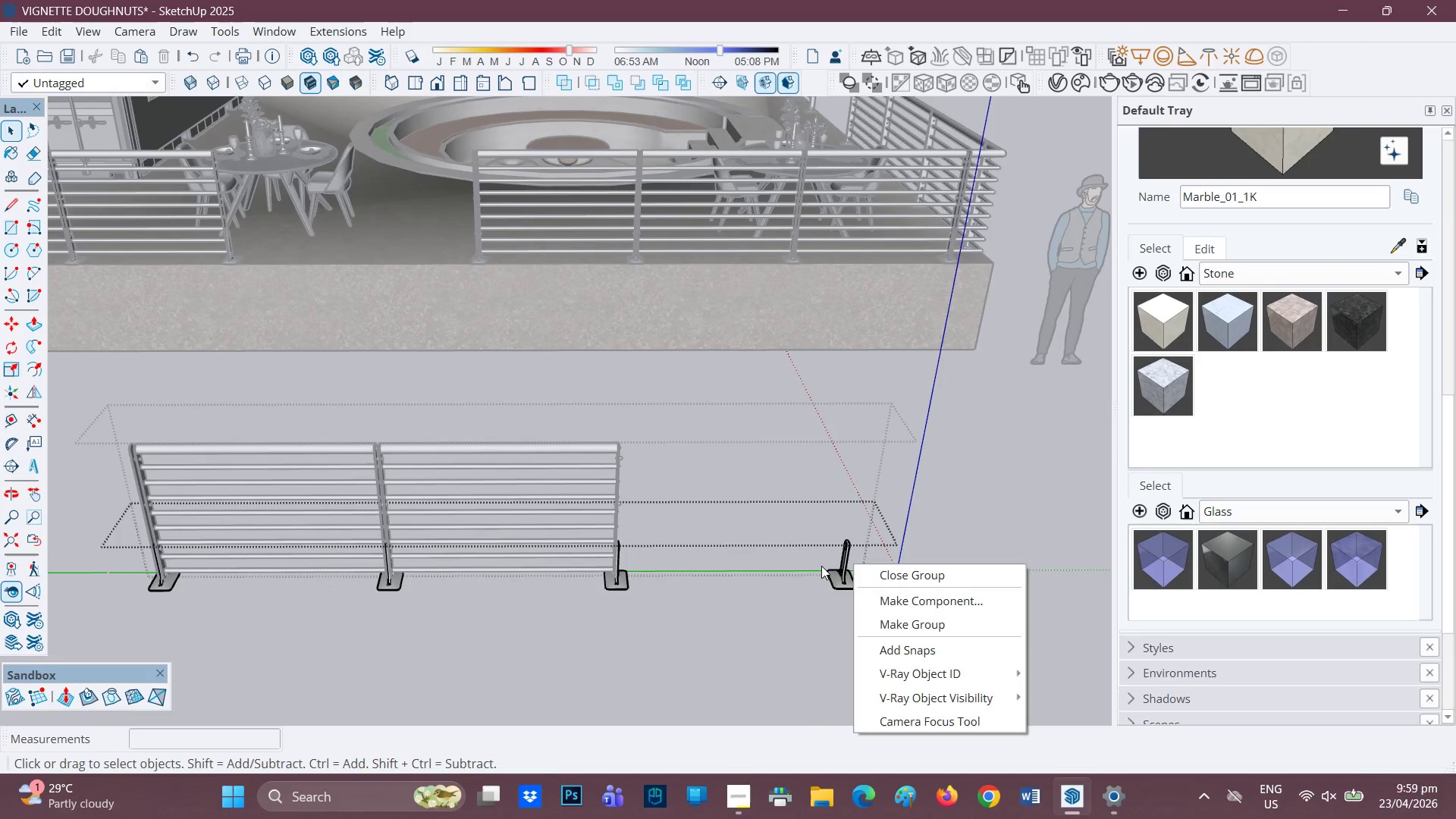 
left_click([843, 582])
 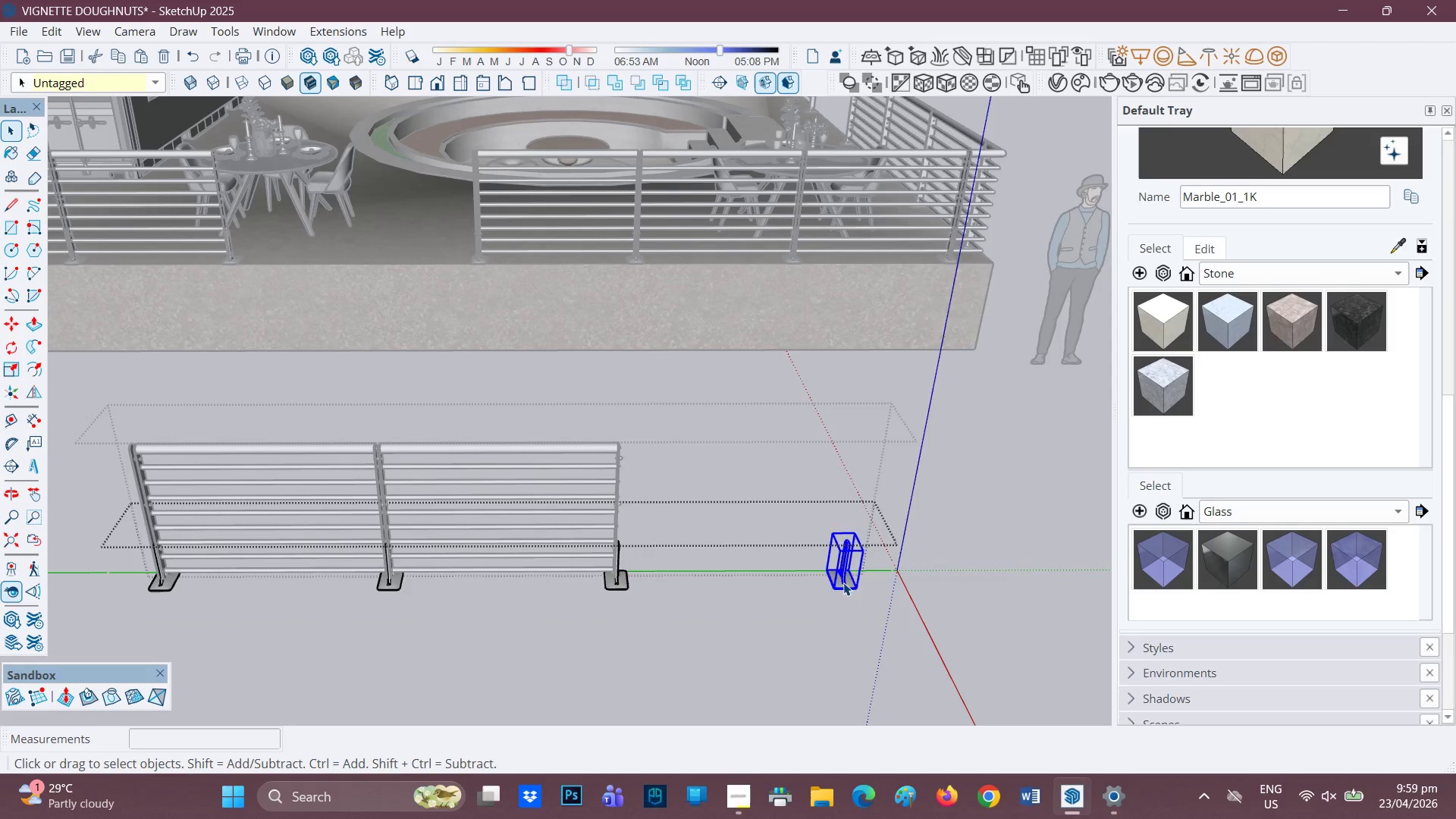 
right_click([843, 582])
 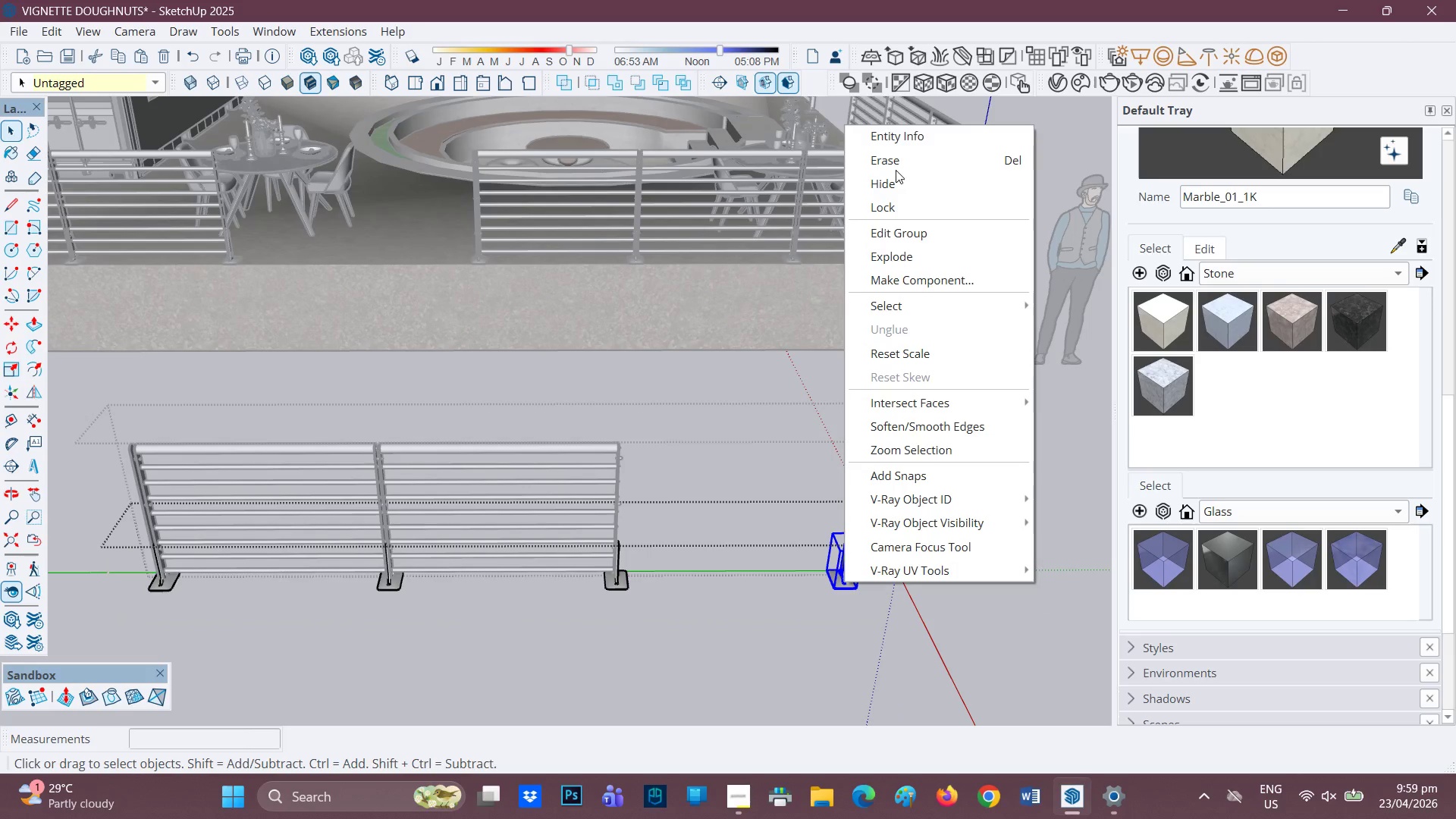 
left_click([896, 166])
 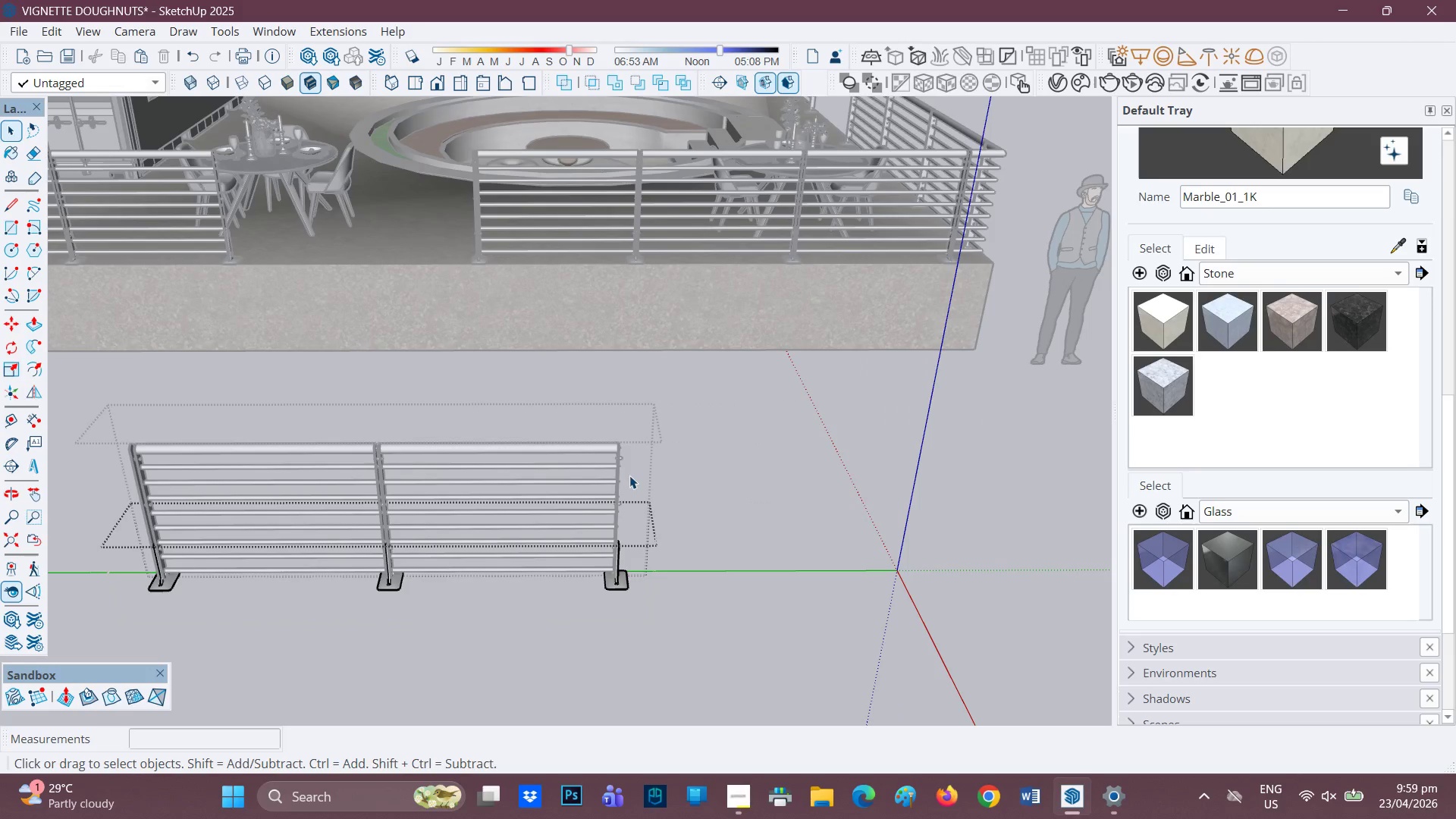 
scroll: coordinate [564, 518], scroll_direction: down, amount: 3.0
 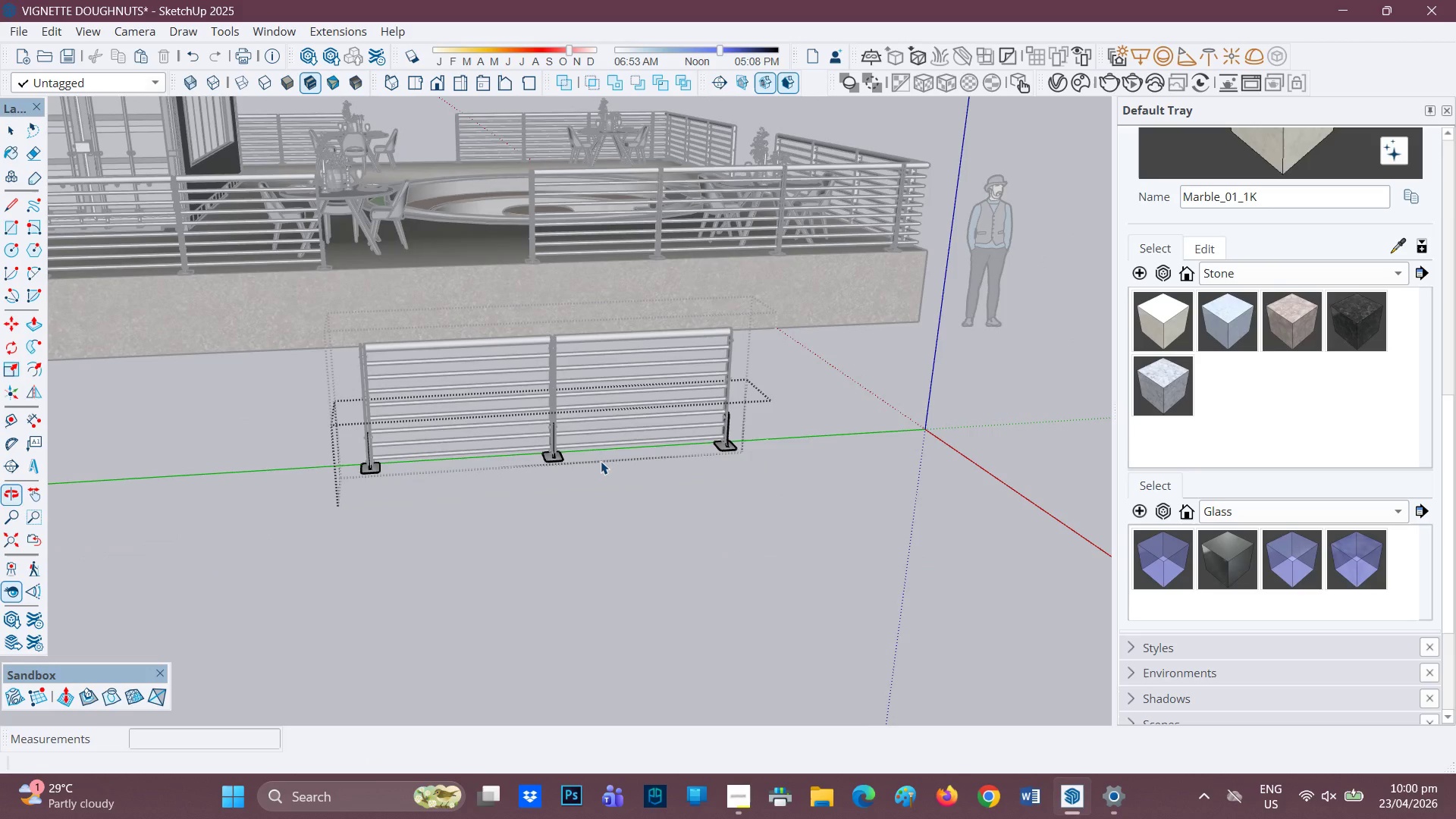 
scroll: coordinate [722, 485], scroll_direction: up, amount: 1.0
 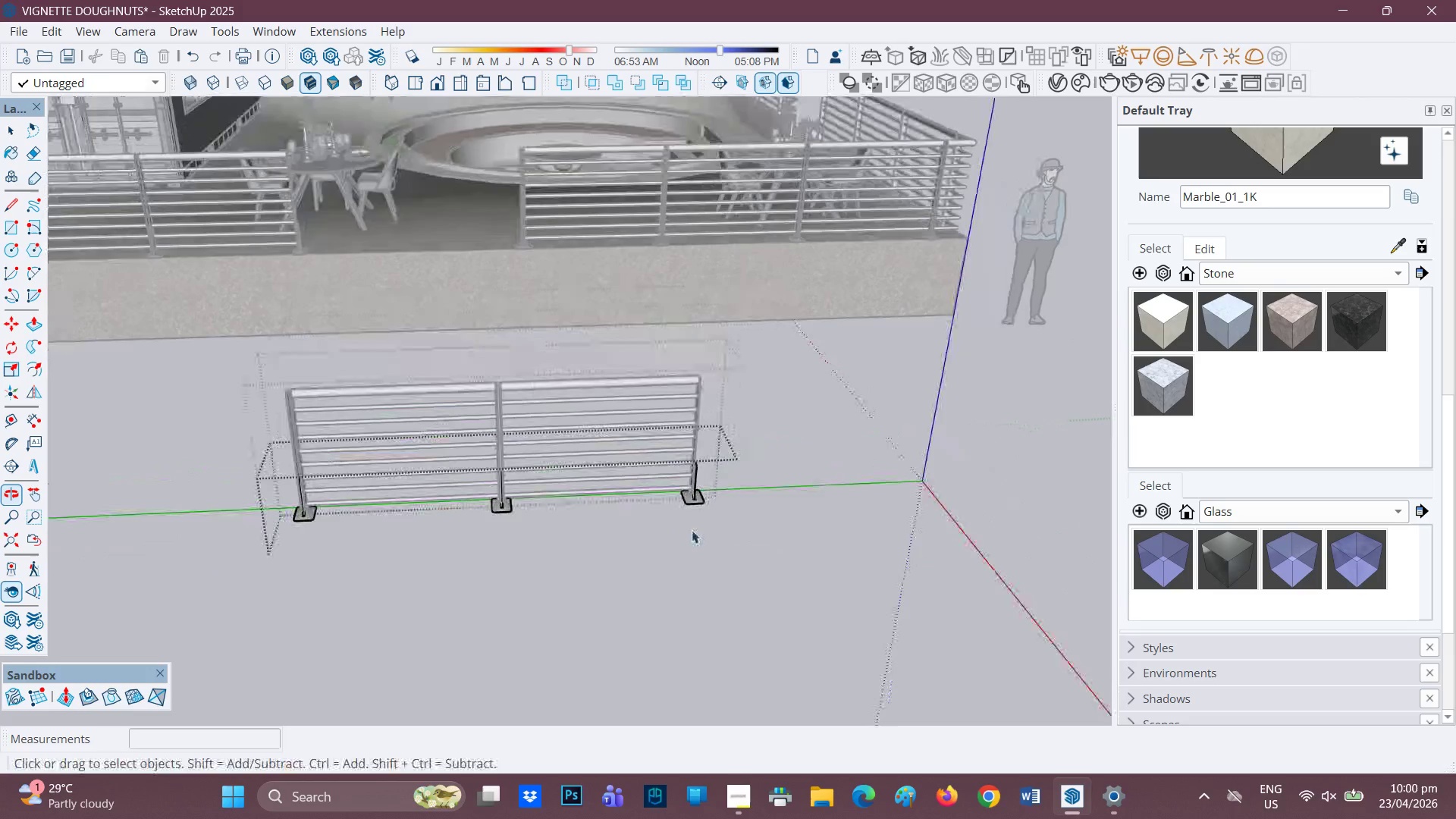 
key(Space)
 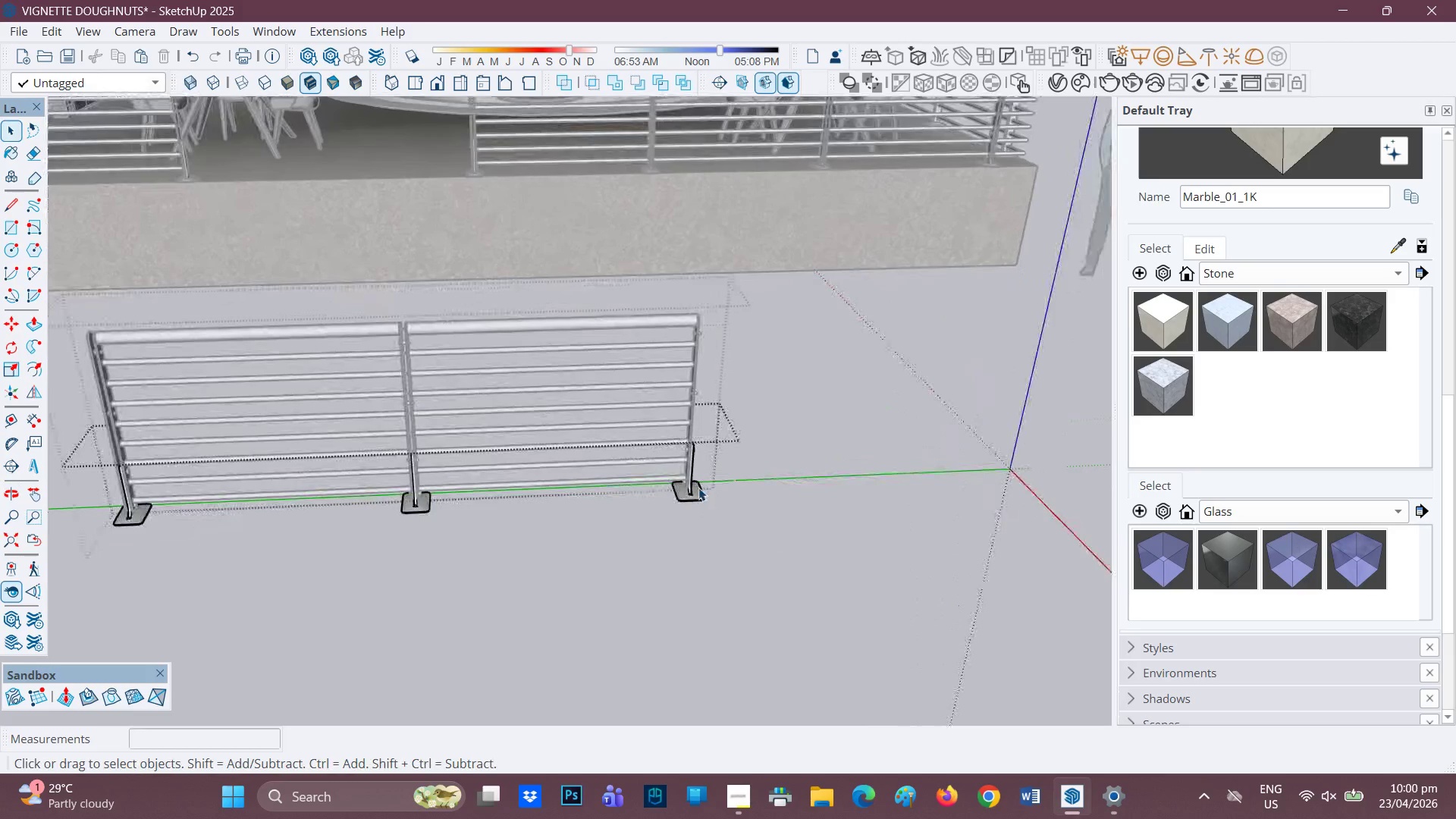 
scroll: coordinate [707, 500], scroll_direction: up, amount: 4.0
 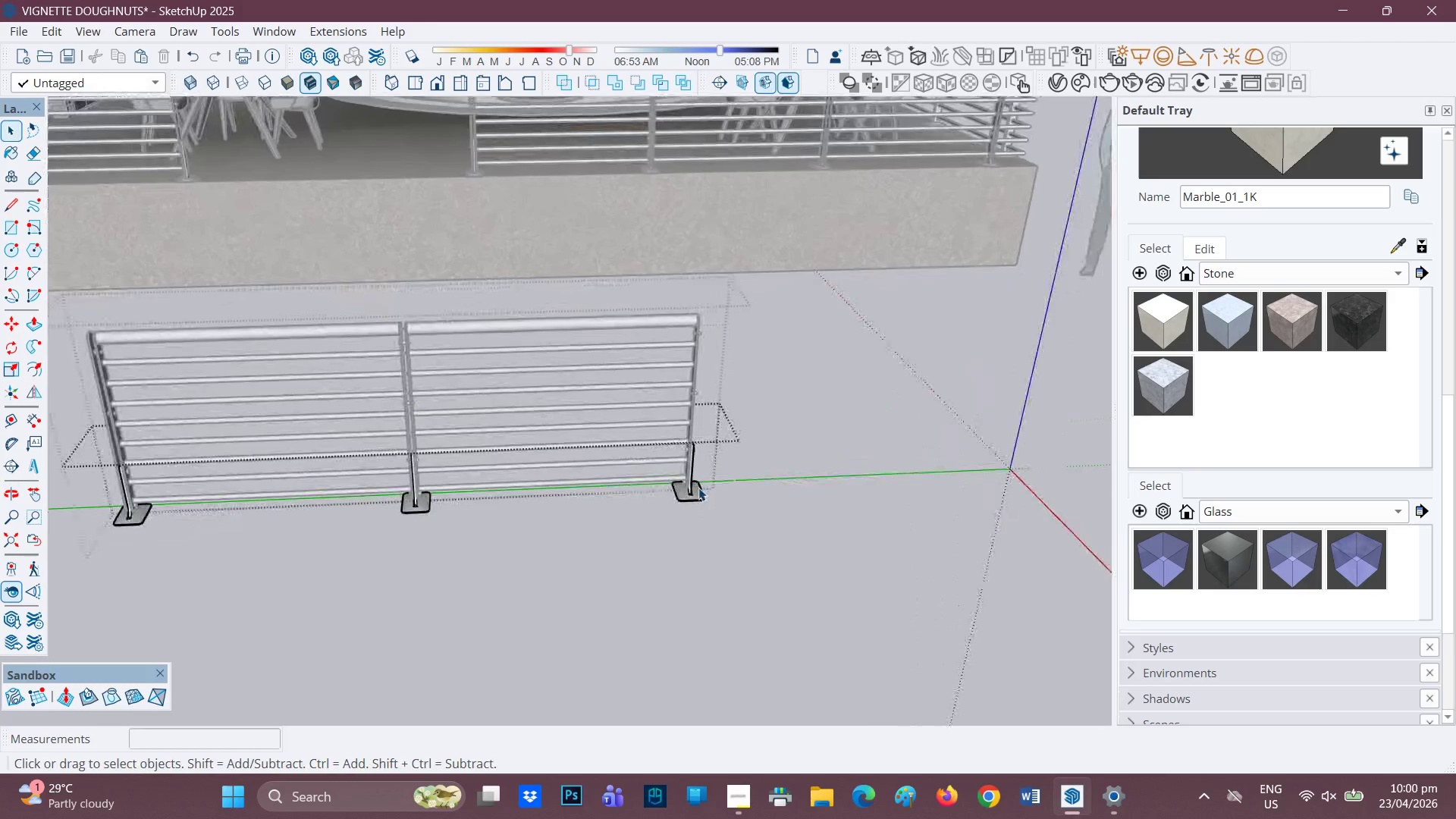 
left_click([698, 488])
 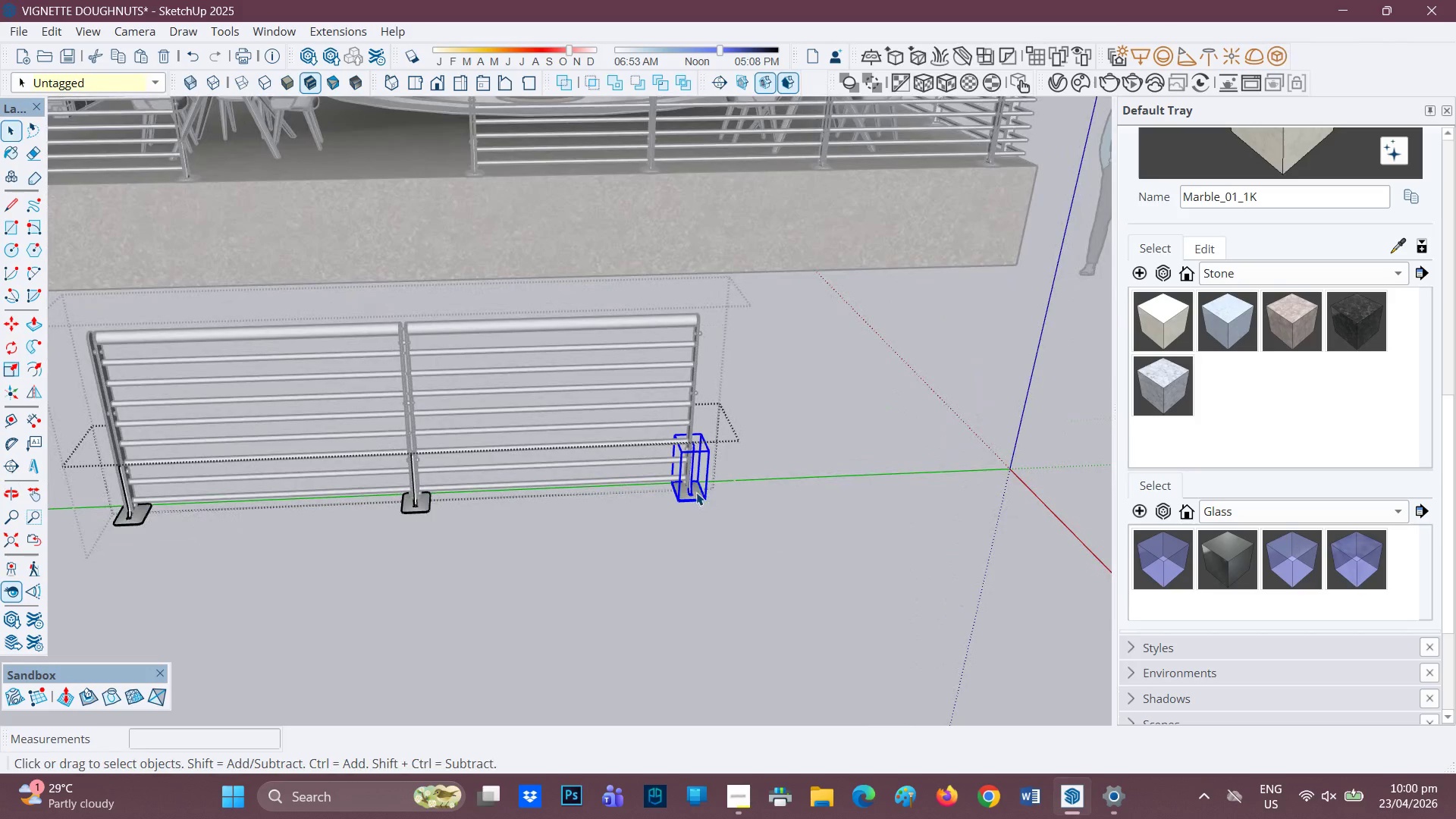 
right_click([696, 492])
 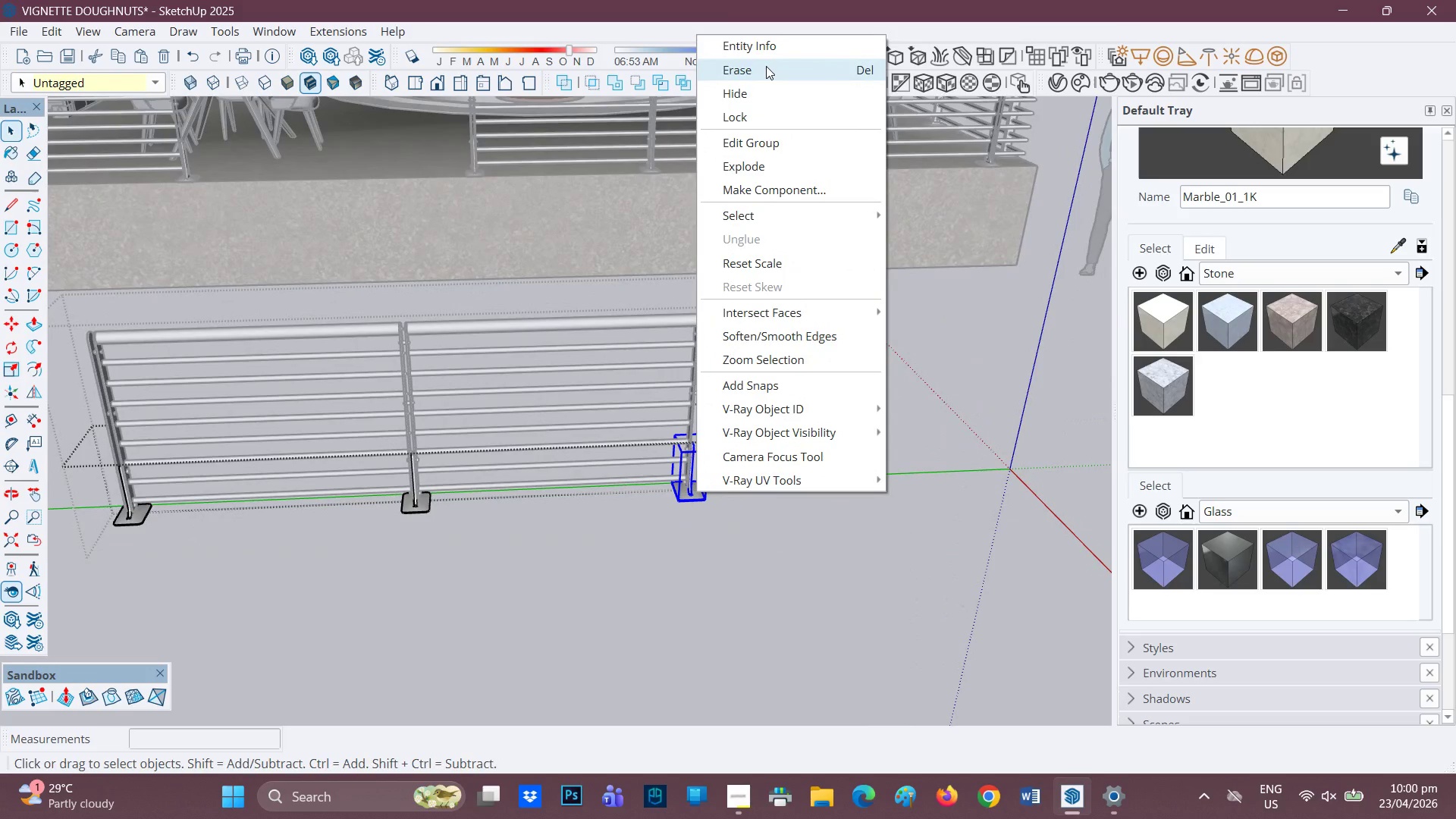 
left_click([766, 66])
 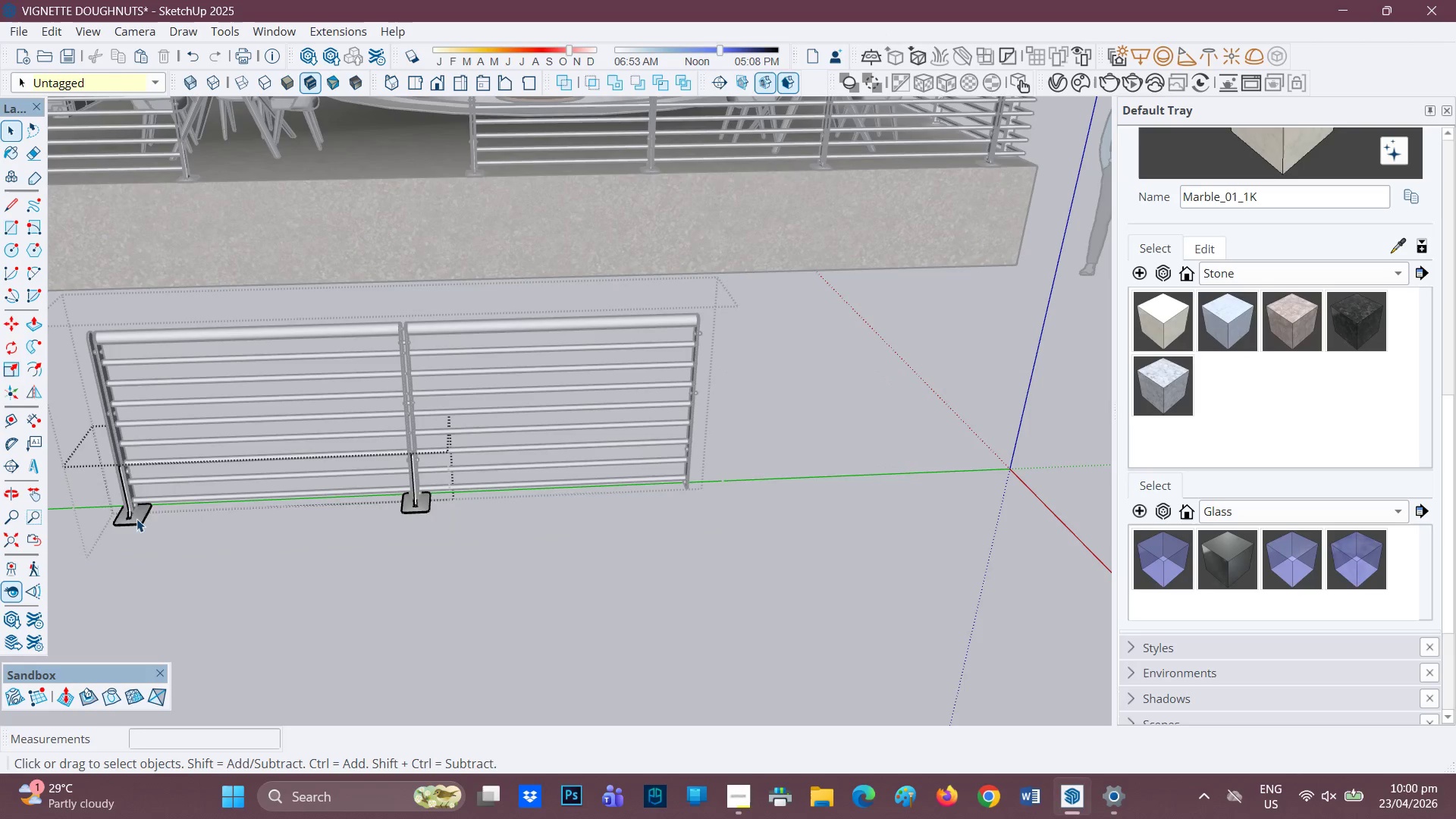 
right_click([138, 515])
 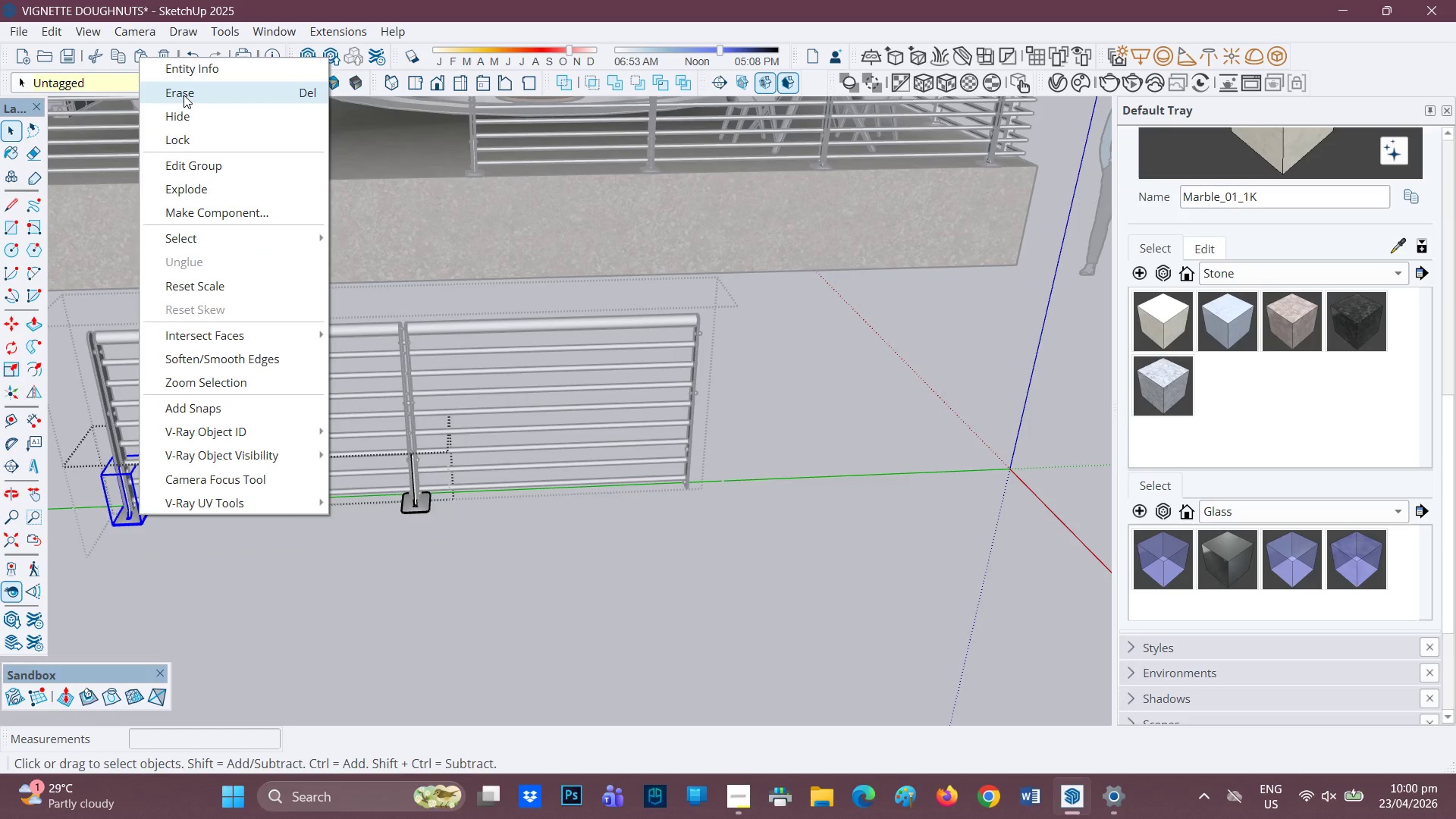 
scroll: coordinate [425, 377], scroll_direction: down, amount: 3.0
 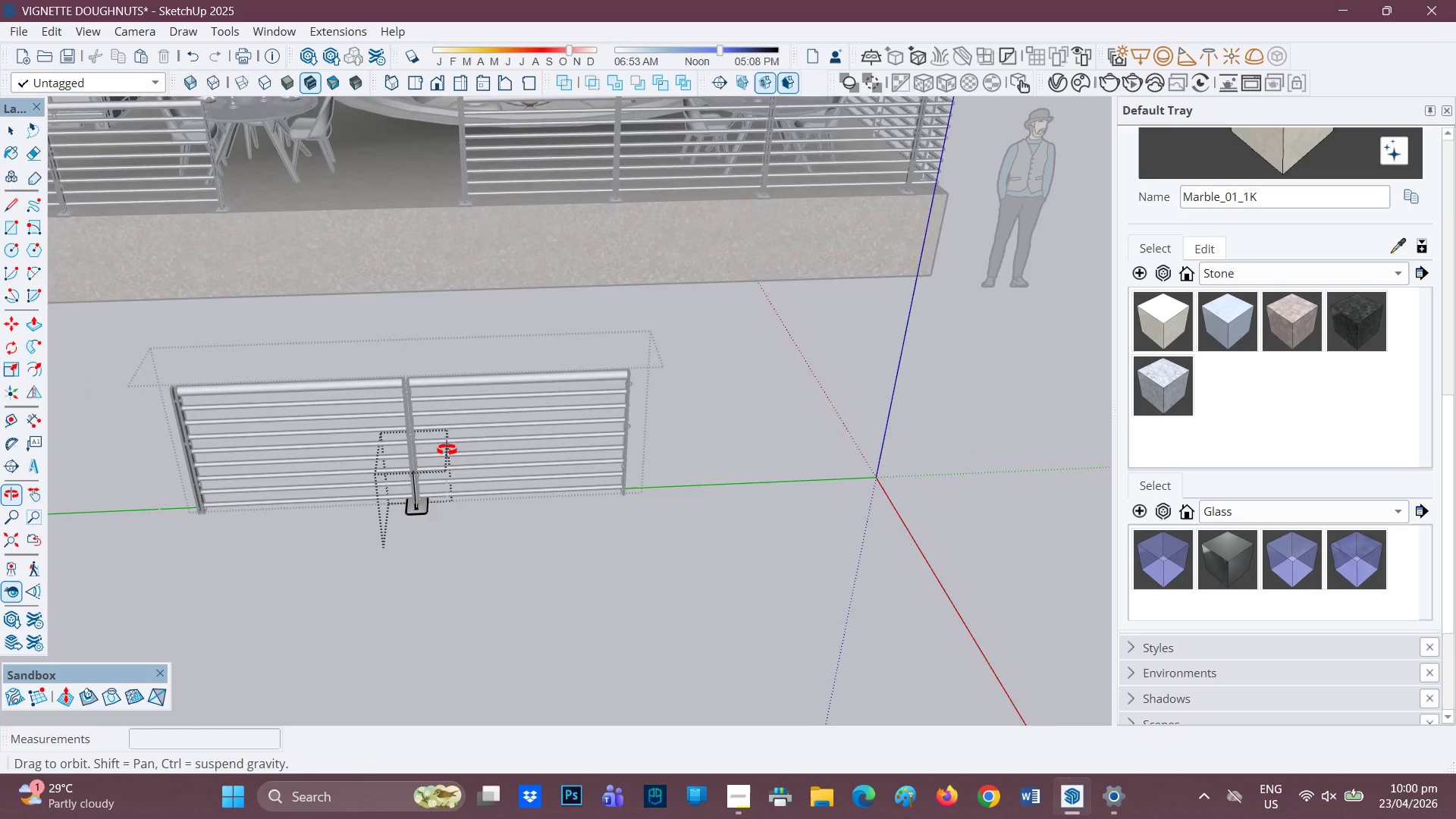 
key(Space)
 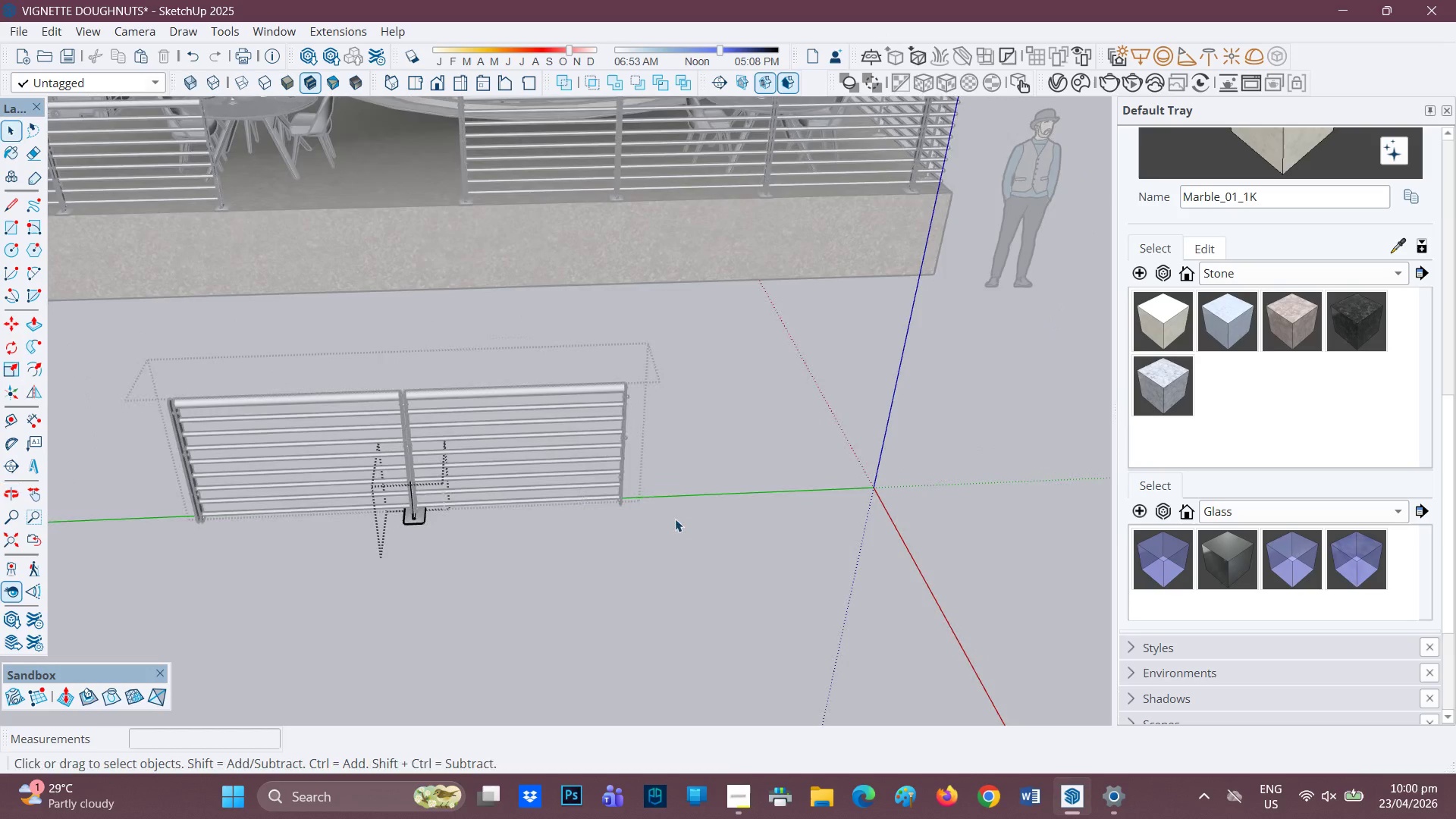 
left_click([676, 519])
 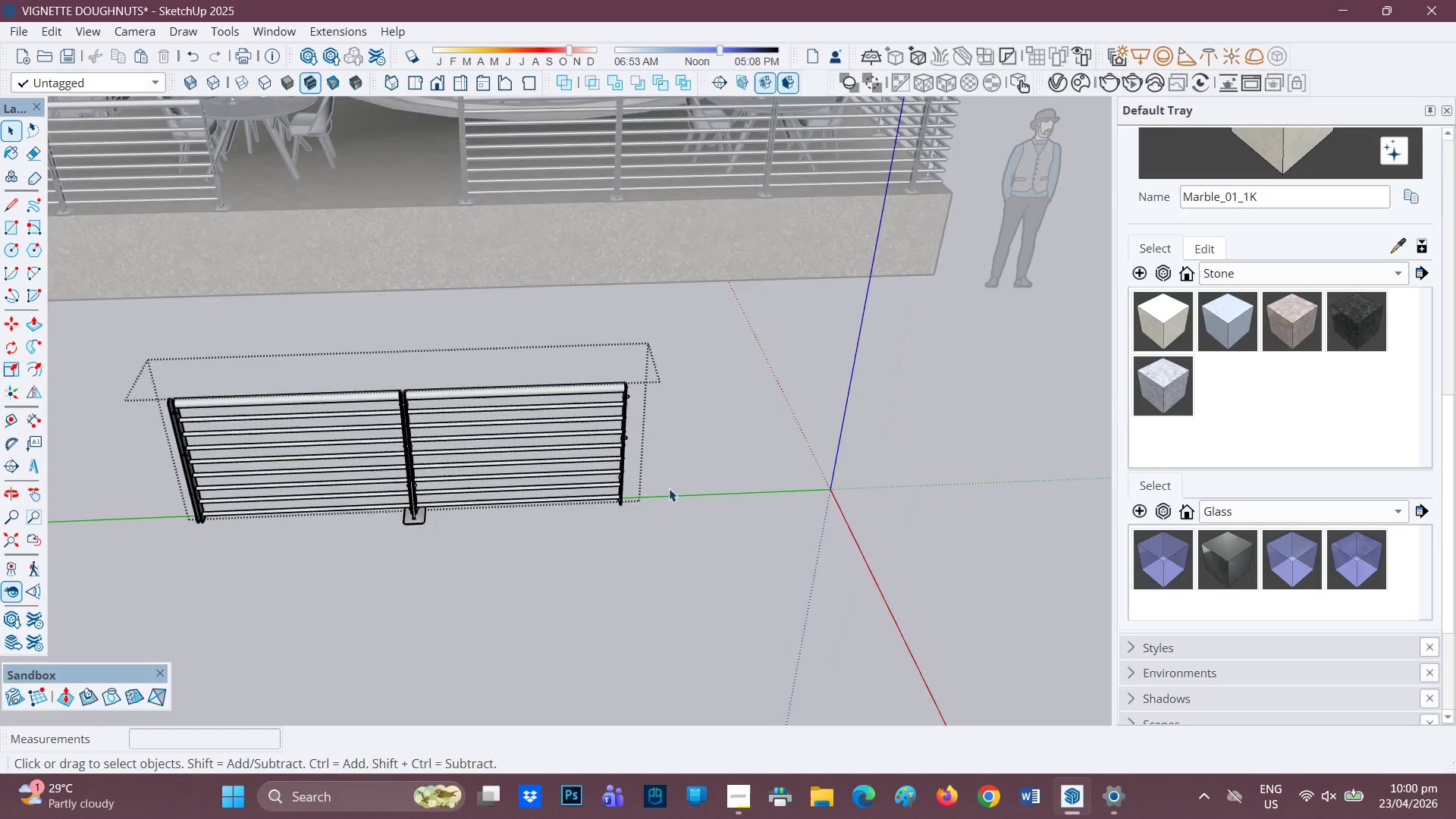 
left_click_drag(start_coordinate=[711, 554], to_coordinate=[610, 514])
 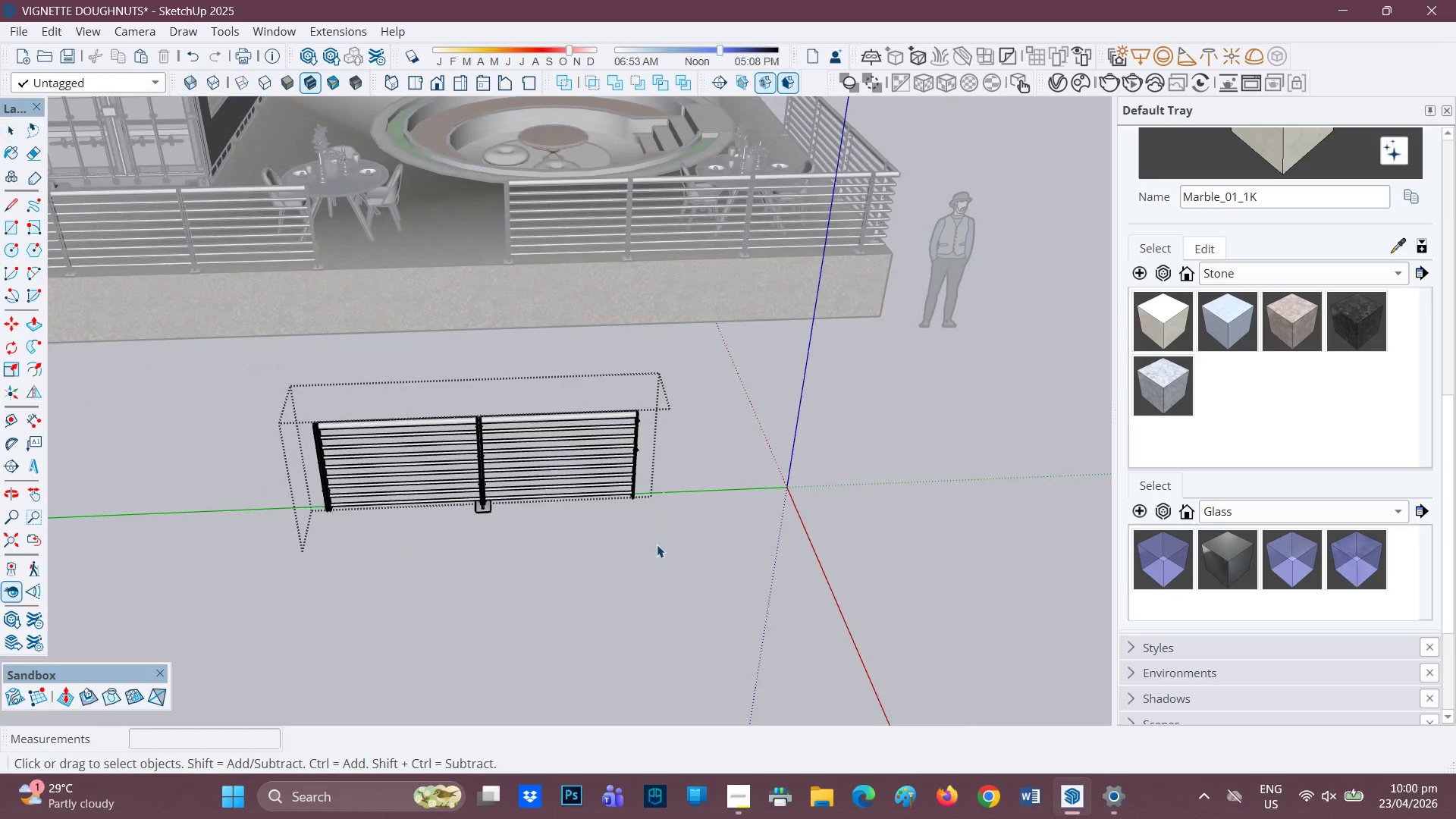 
scroll: coordinate [664, 479], scroll_direction: down, amount: 4.0
 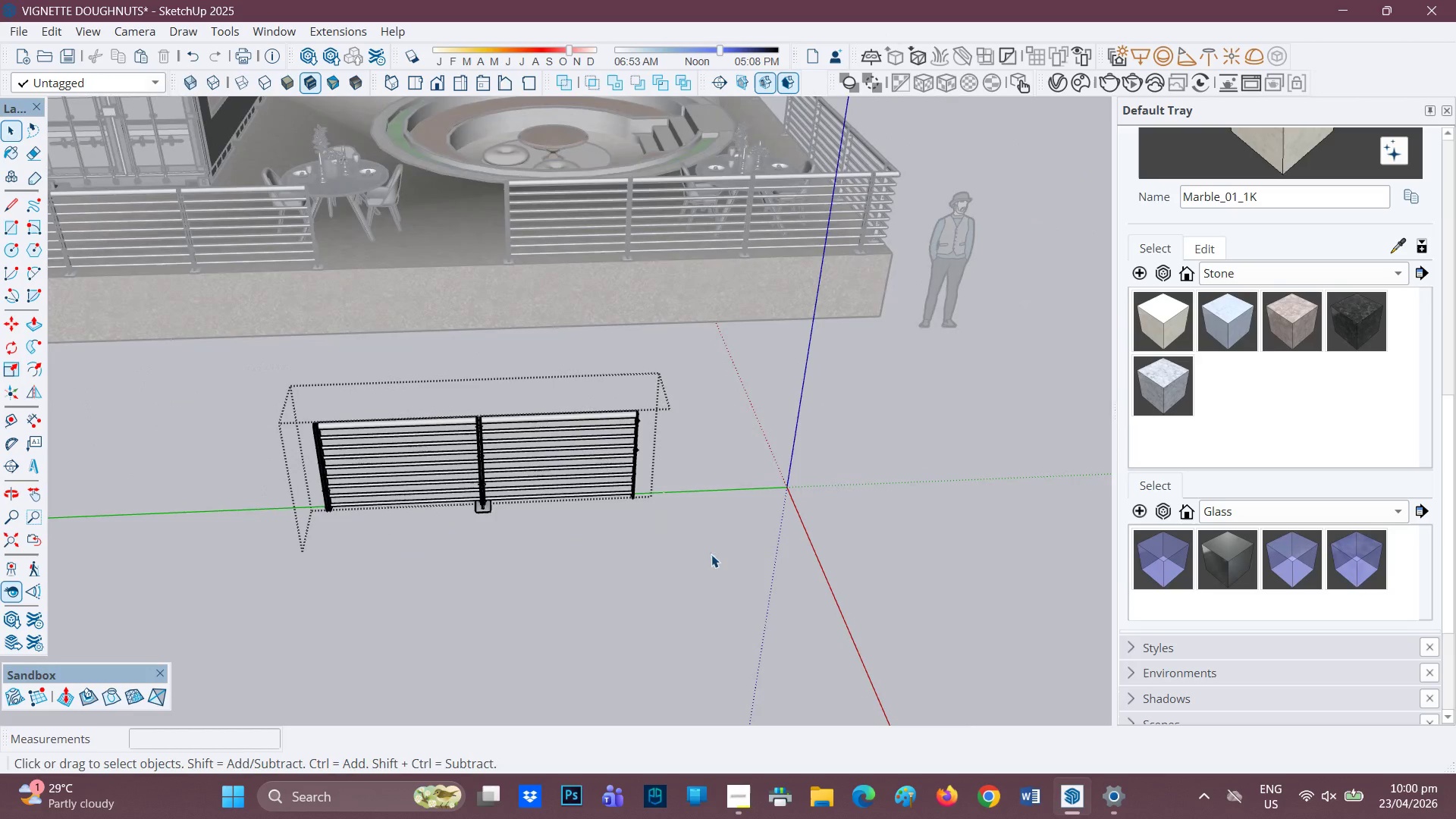 
key(Space)
 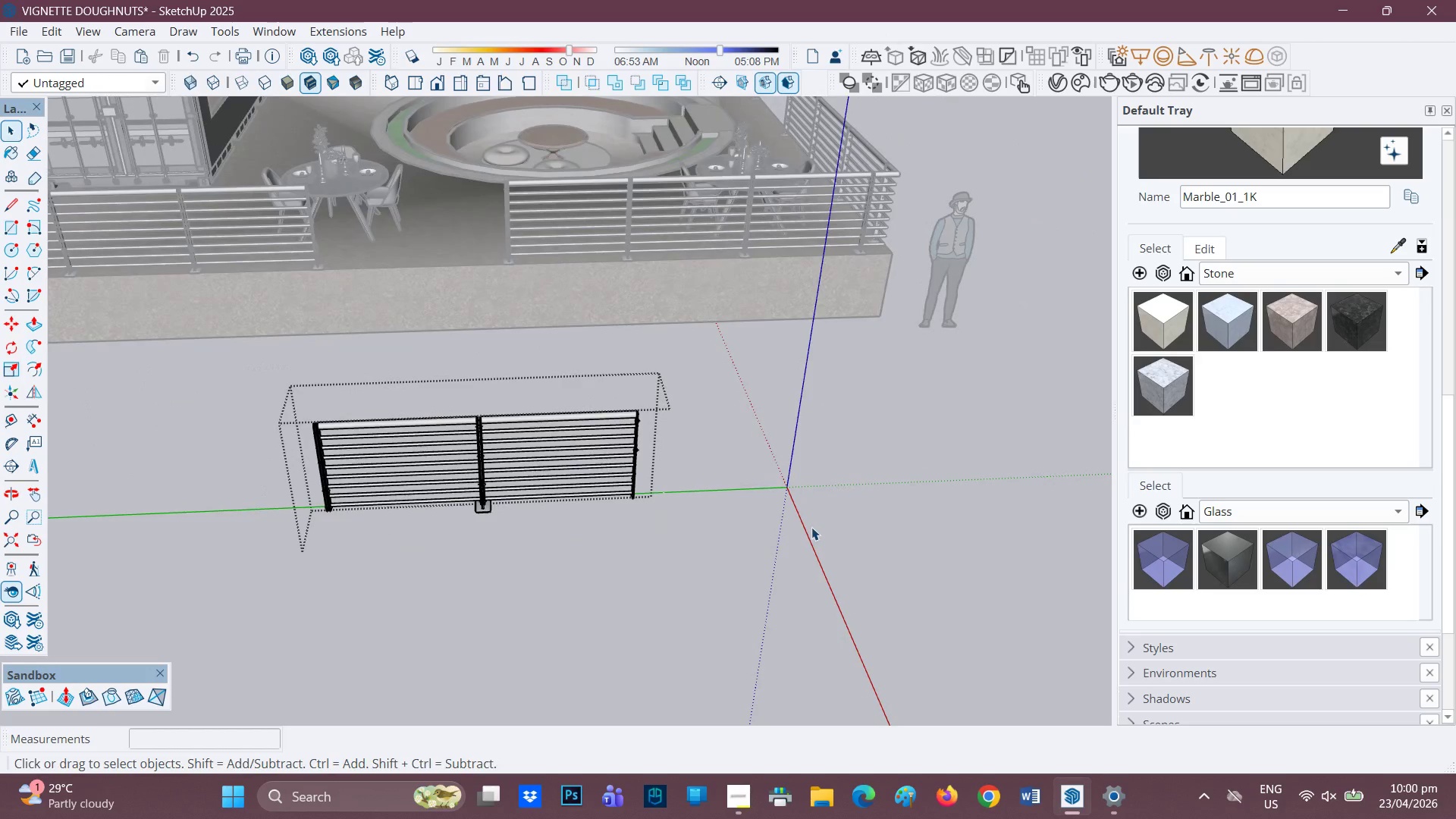 
left_click([811, 527])
 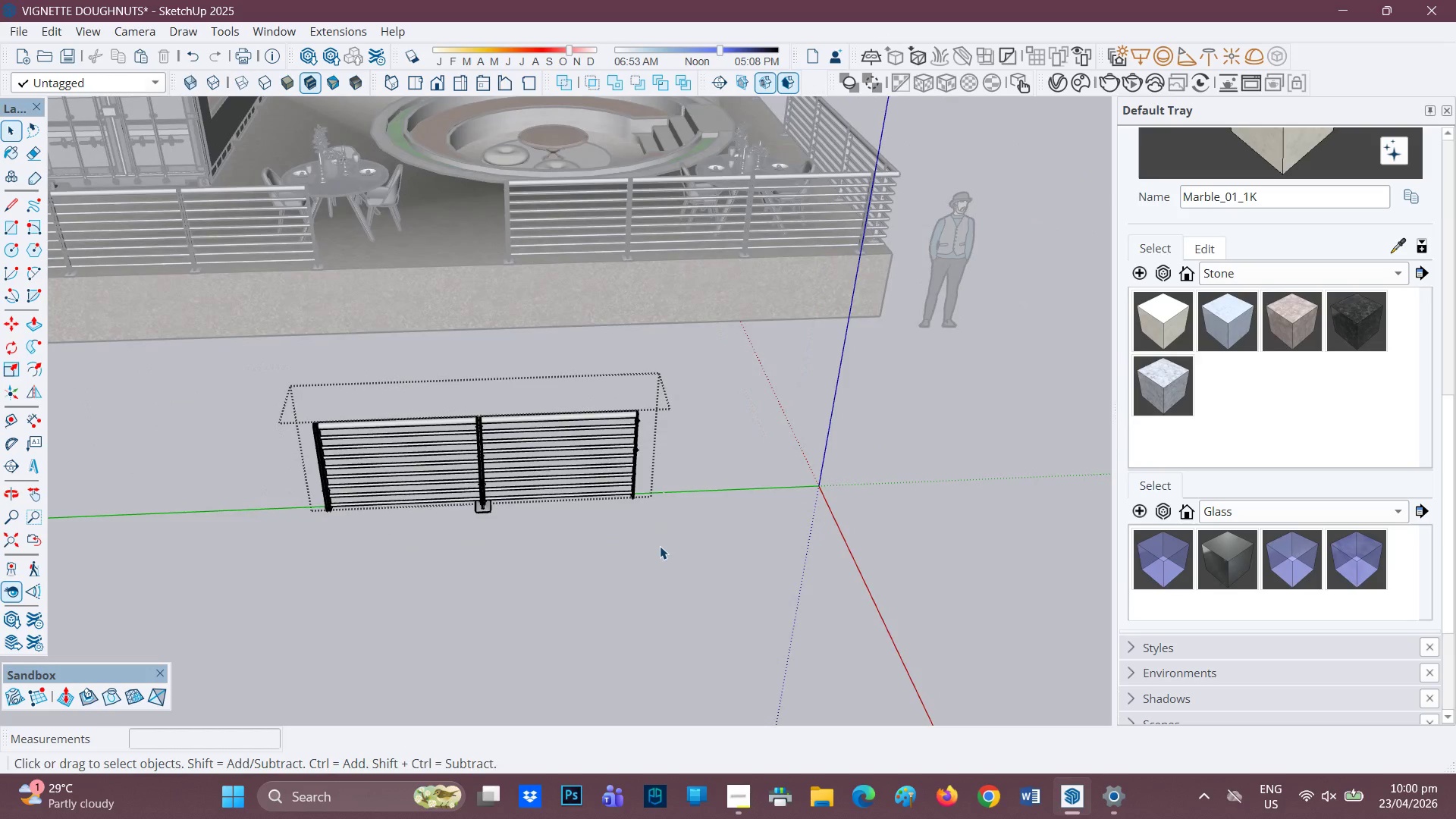 
left_click([661, 546])
 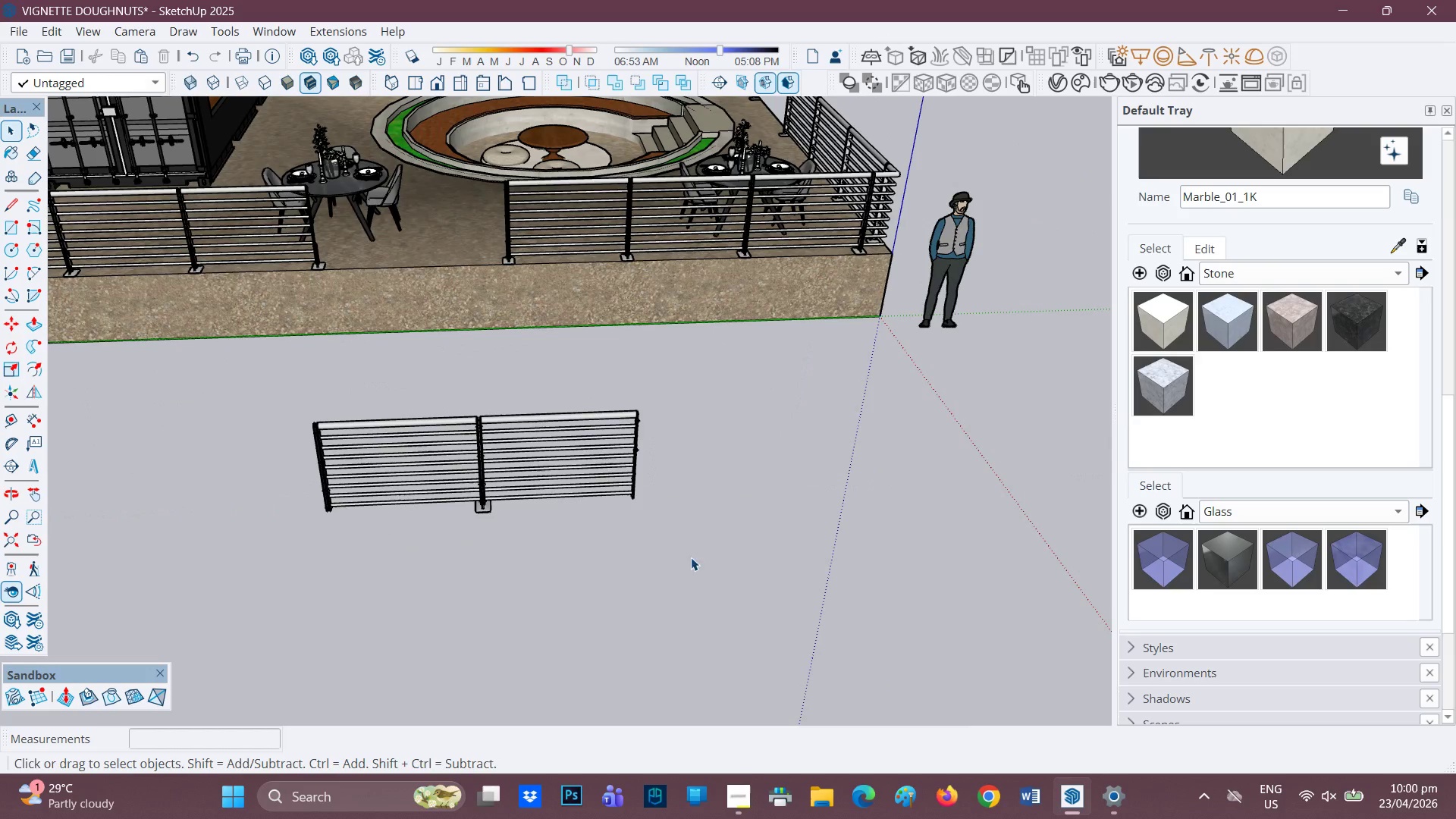 
left_click_drag(start_coordinate=[742, 558], to_coordinate=[206, 406])
 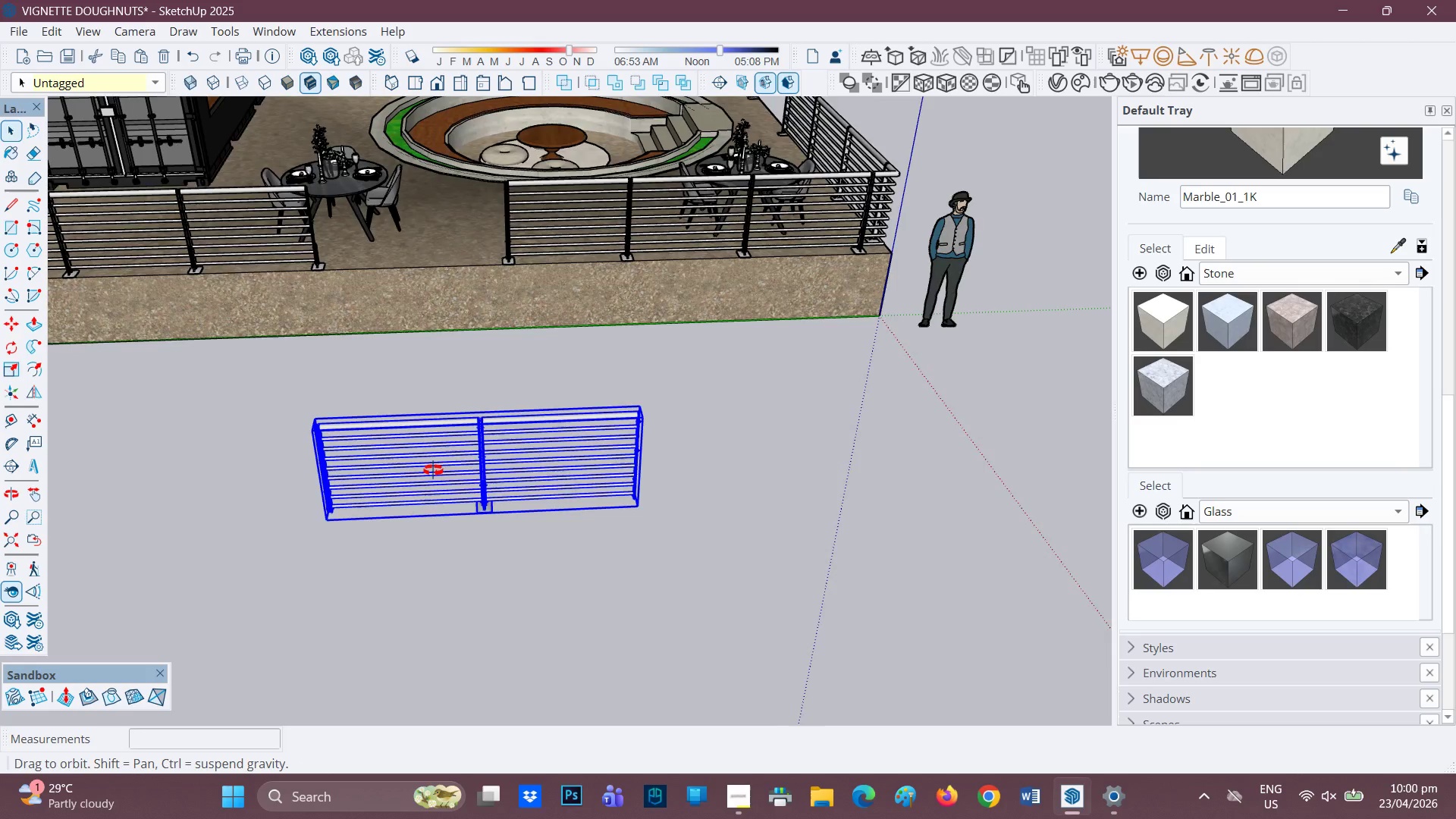 
scroll: coordinate [583, 509], scroll_direction: up, amount: 5.0
 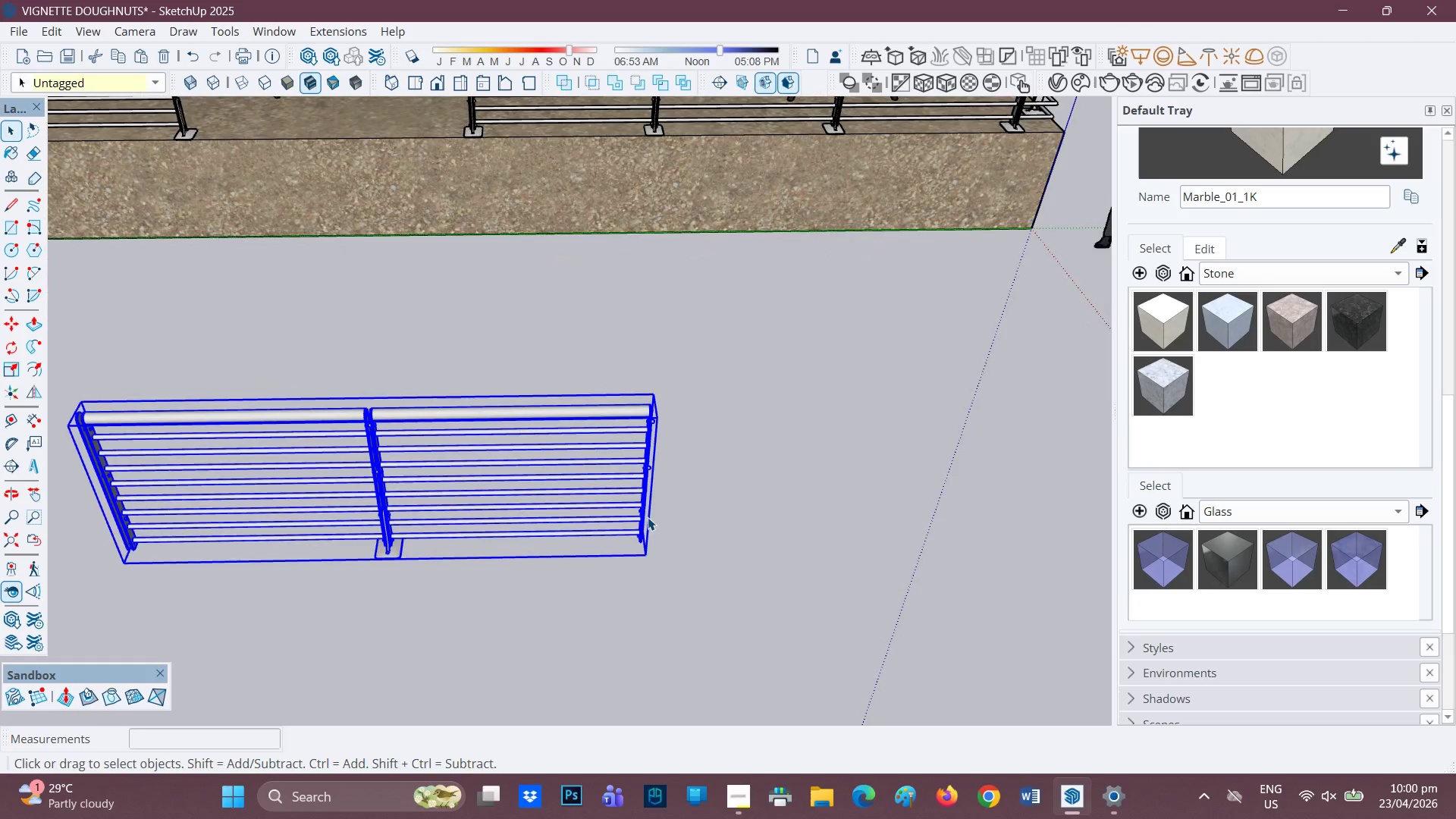 
key(M)
 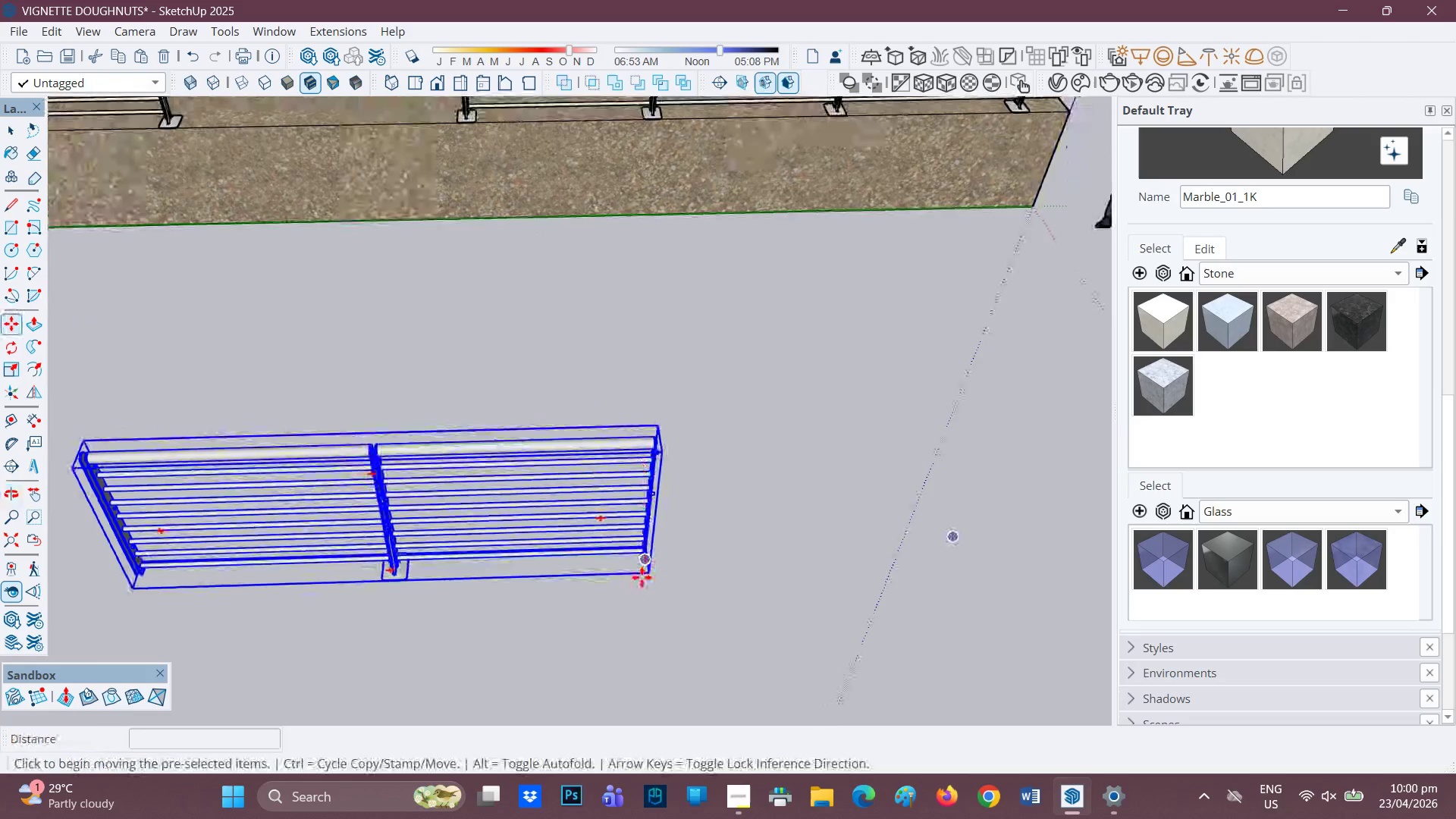 
scroll: coordinate [459, 283], scroll_direction: down, amount: 1.0
 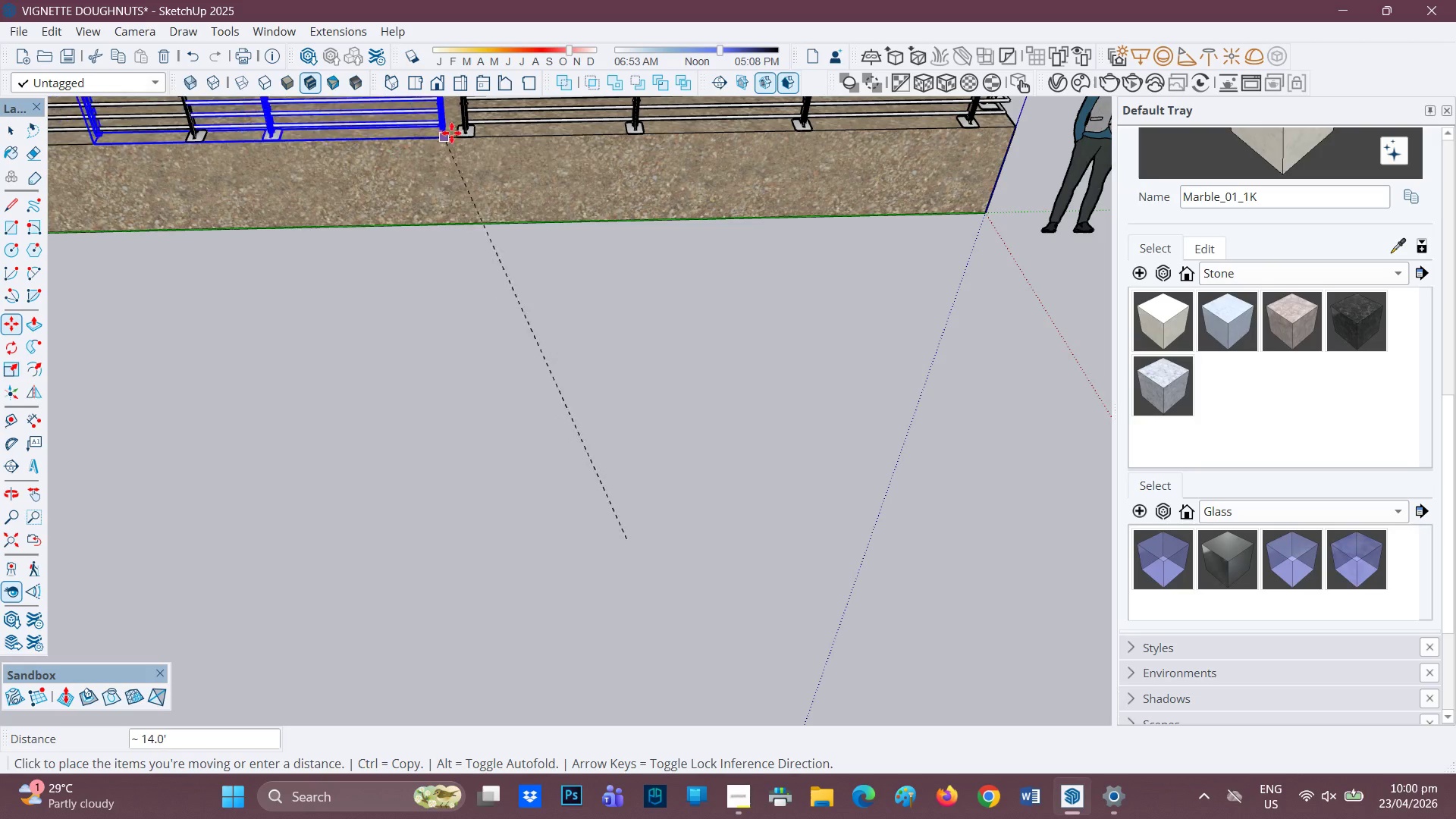 
wait(6.48)
 